 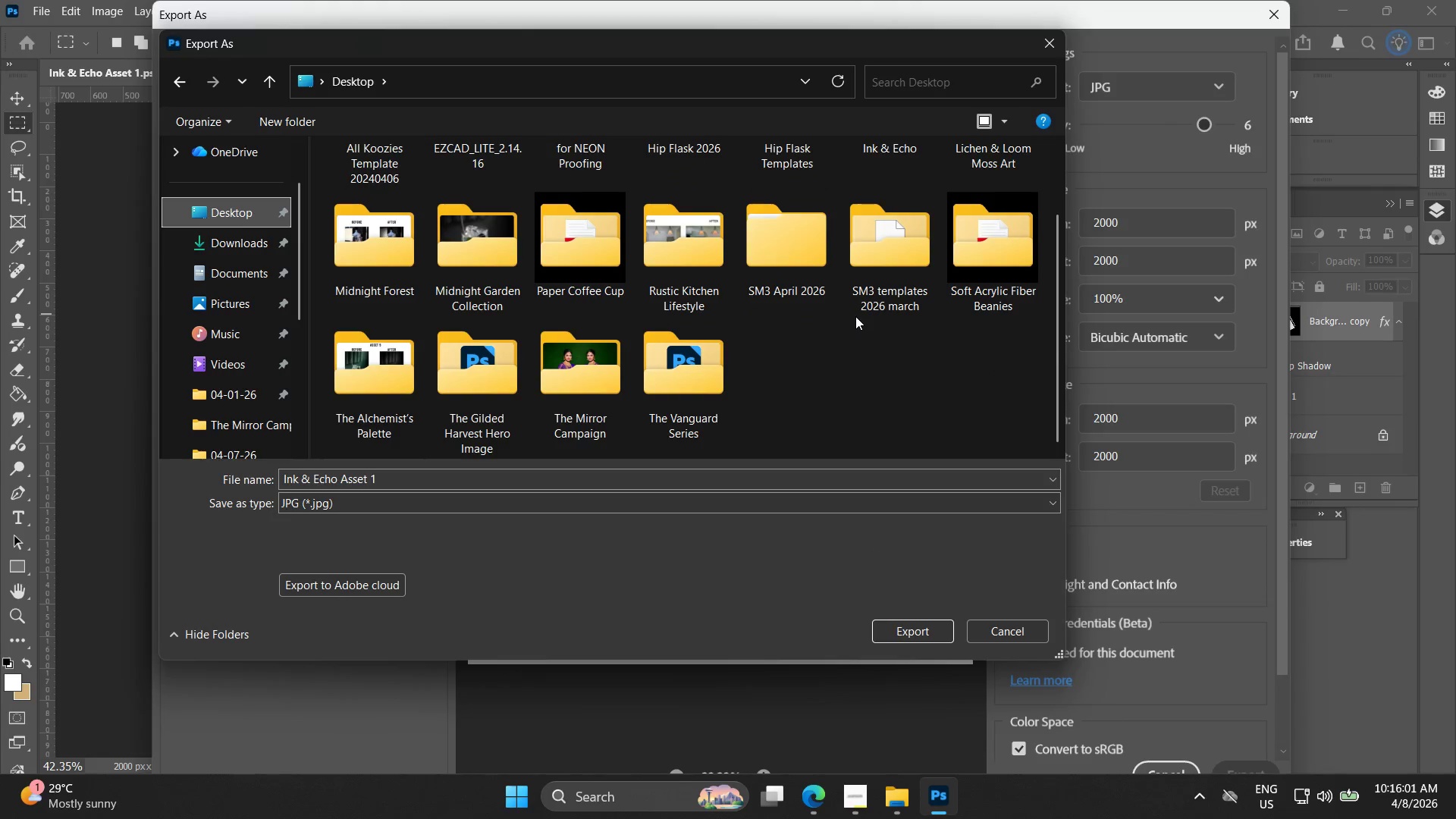 
scroll: coordinate [849, 314], scroll_direction: up, amount: 4.0
 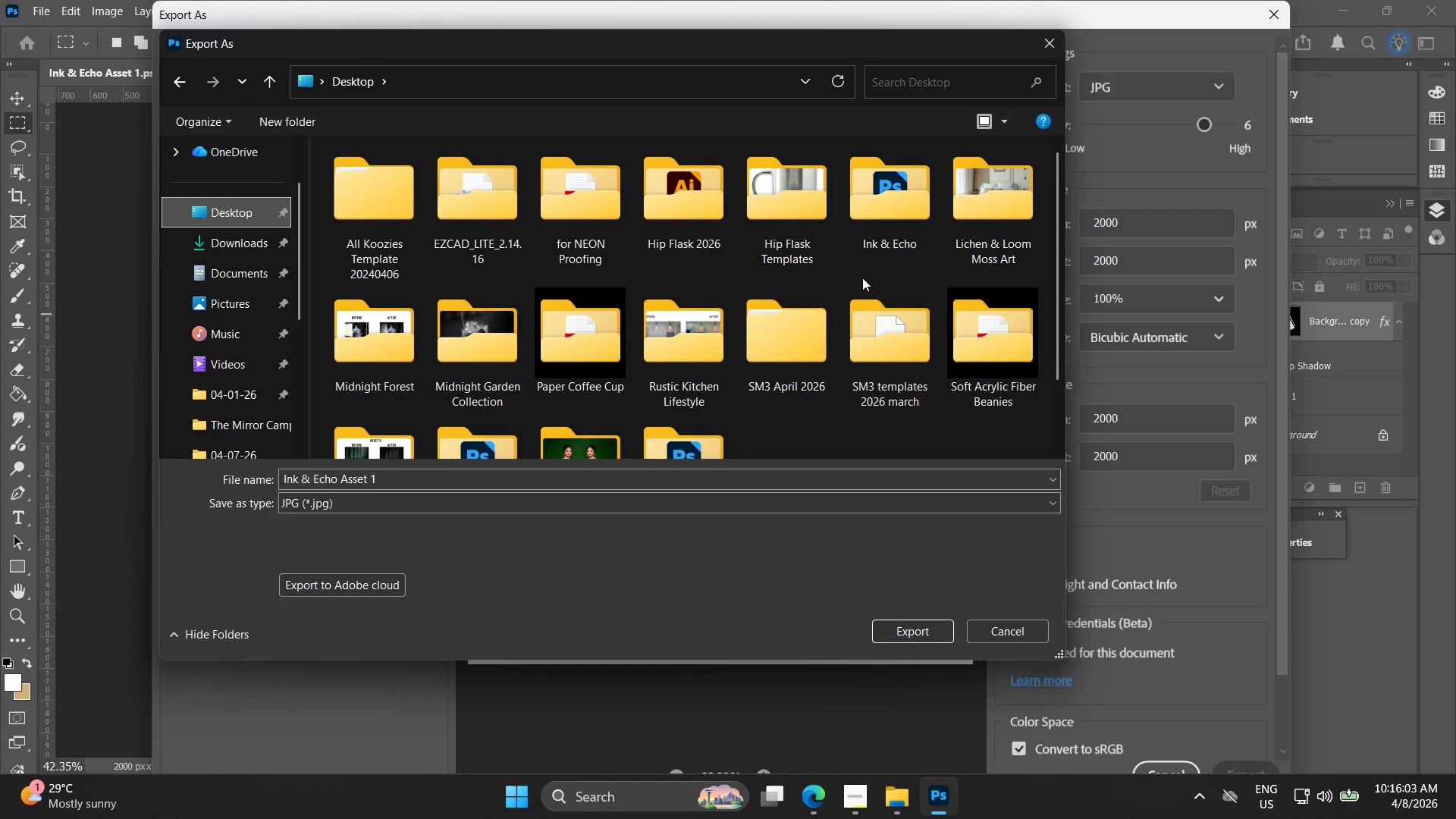 
left_click([866, 218])
 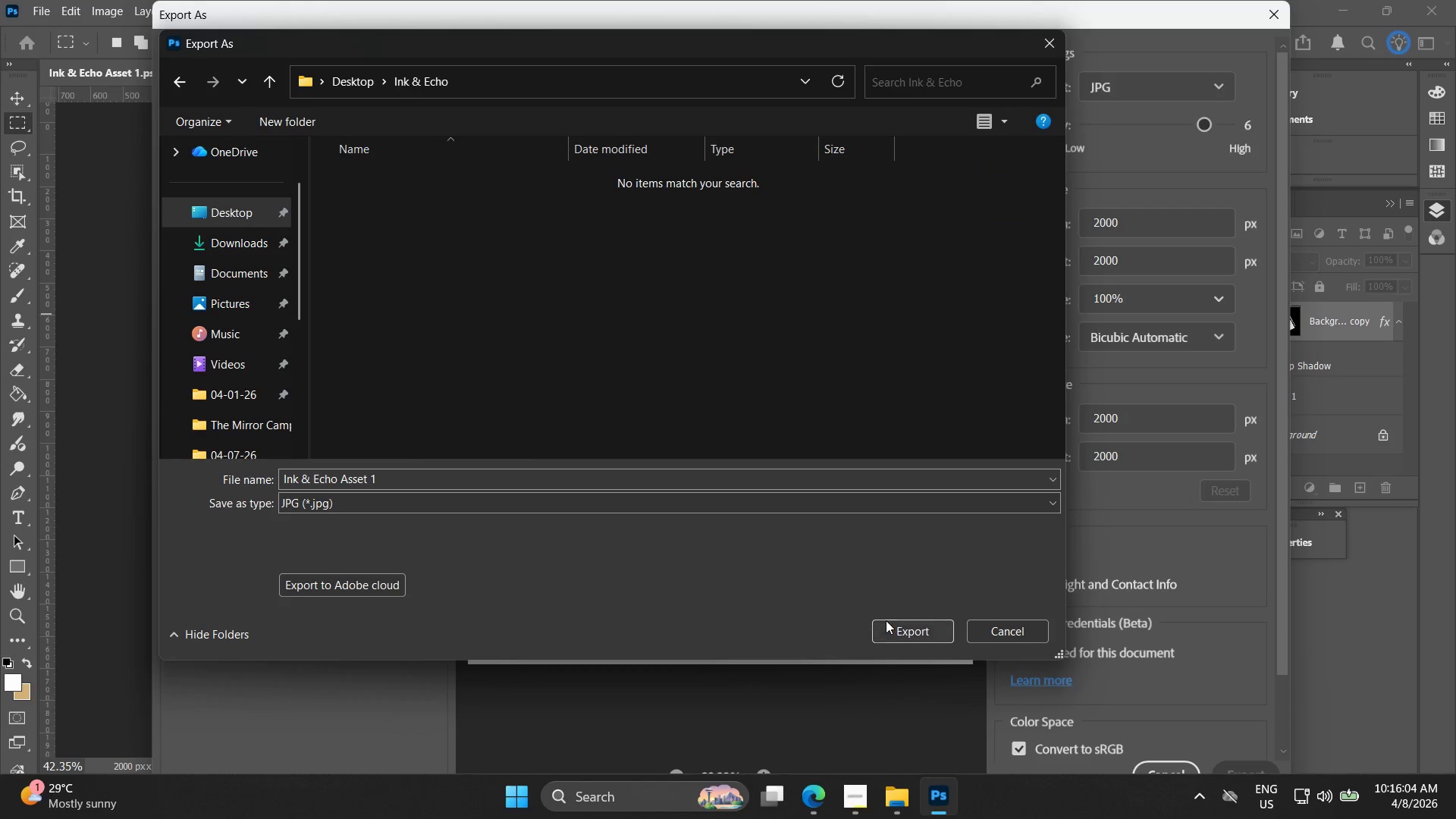 
left_click([897, 623])
 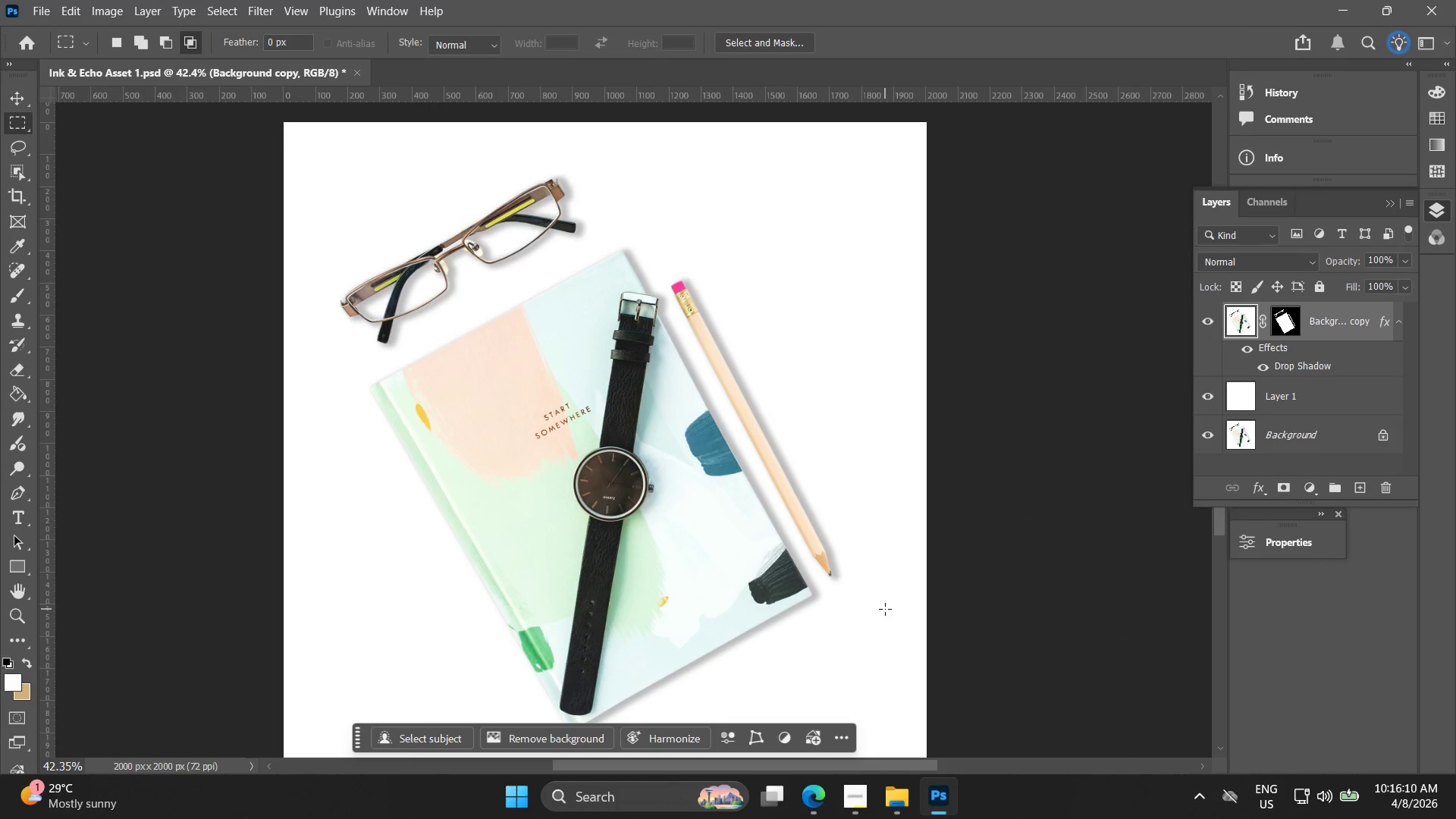 
wait(10.94)
 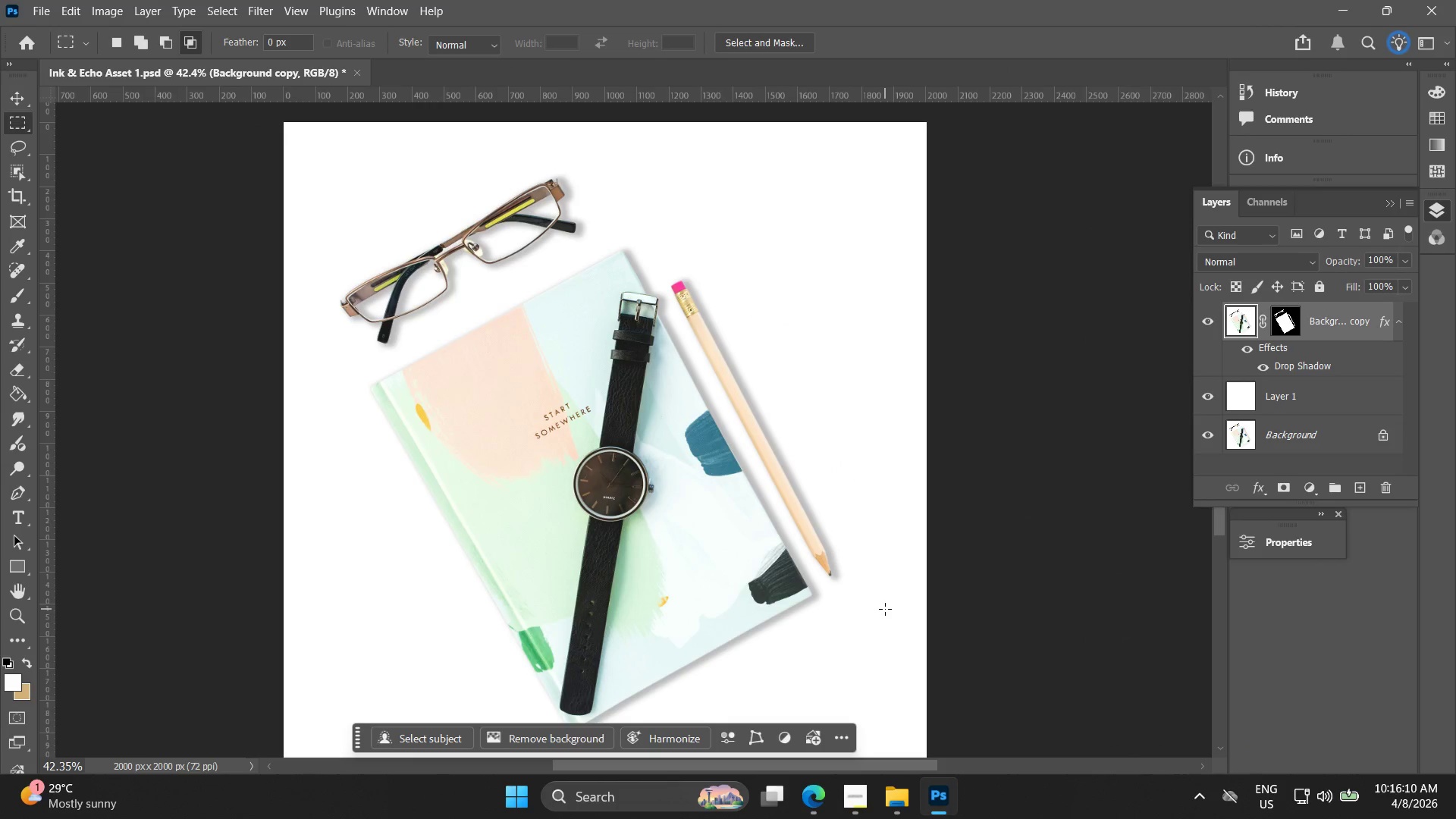 
left_click([904, 794])
 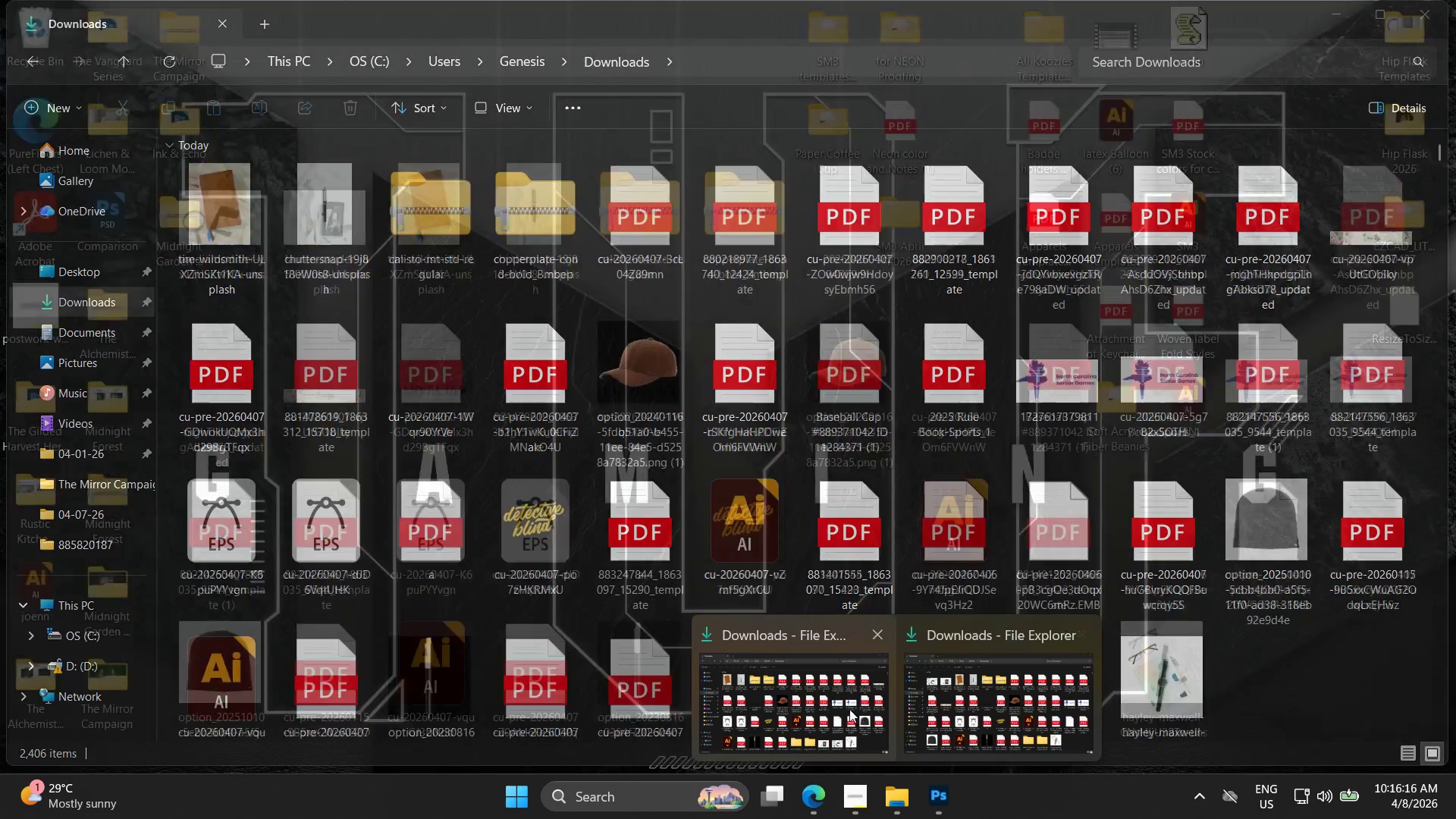 
left_click([847, 709])
 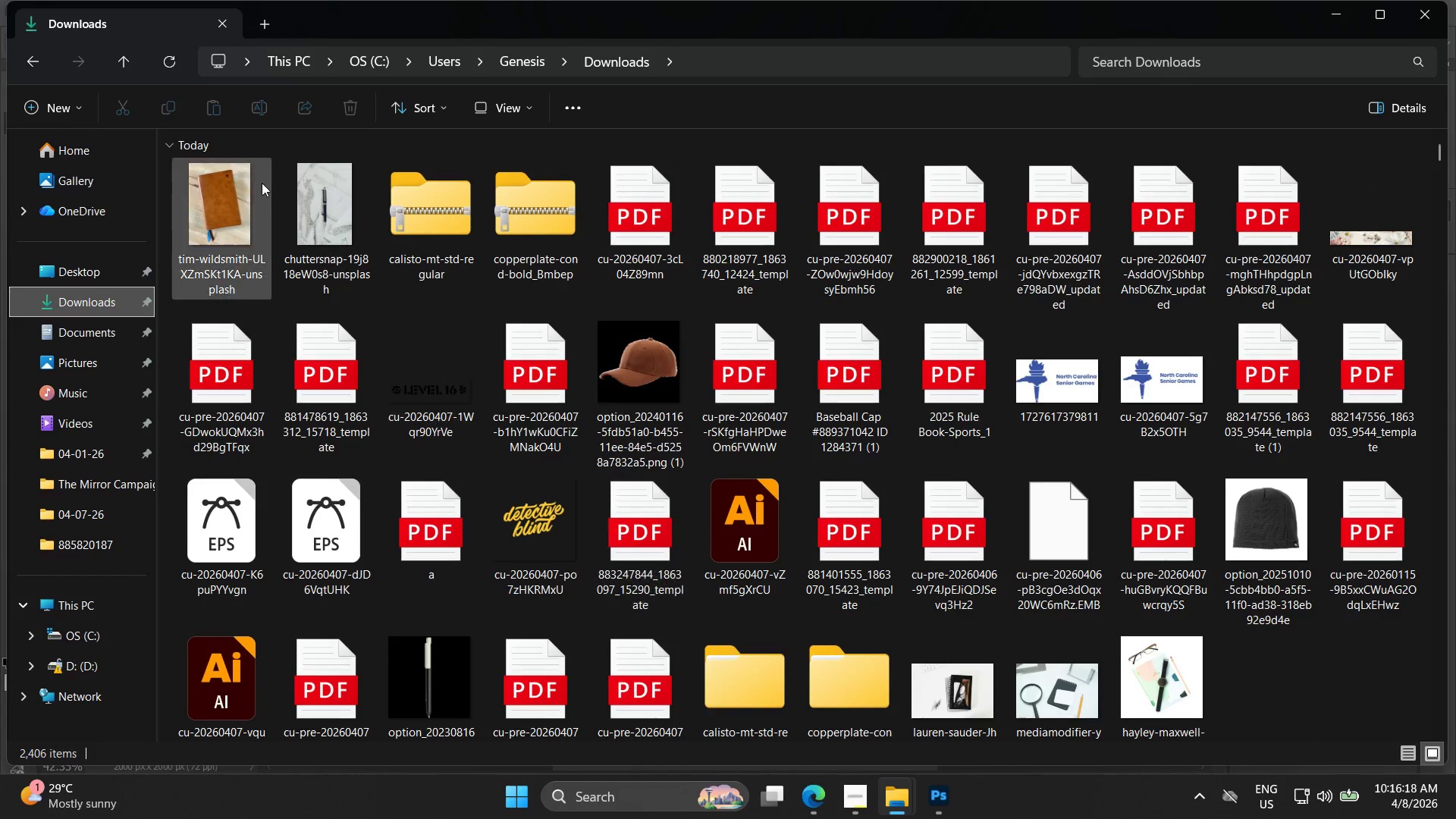 
left_click([328, 199])
 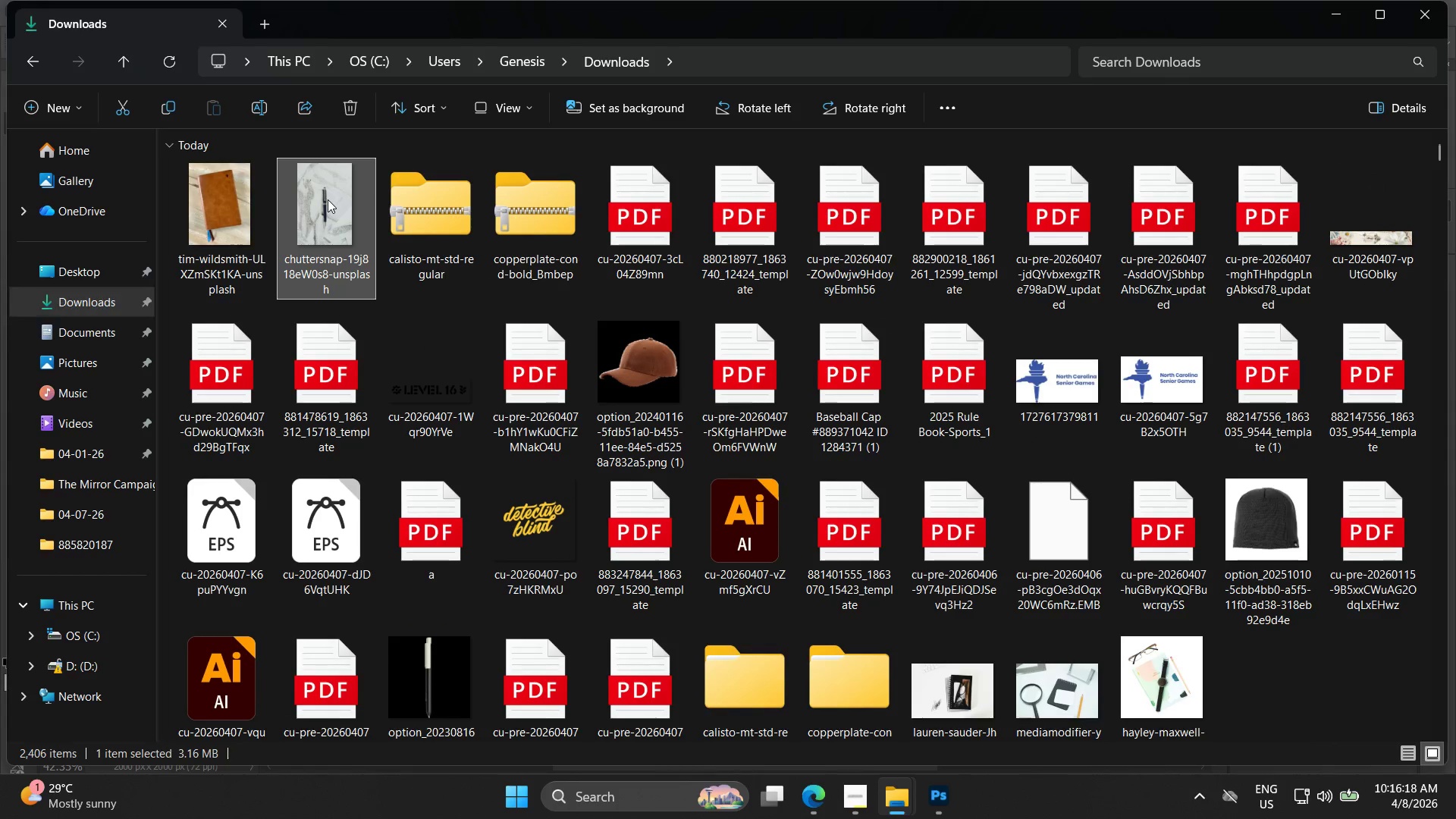 
right_click([326, 199])
 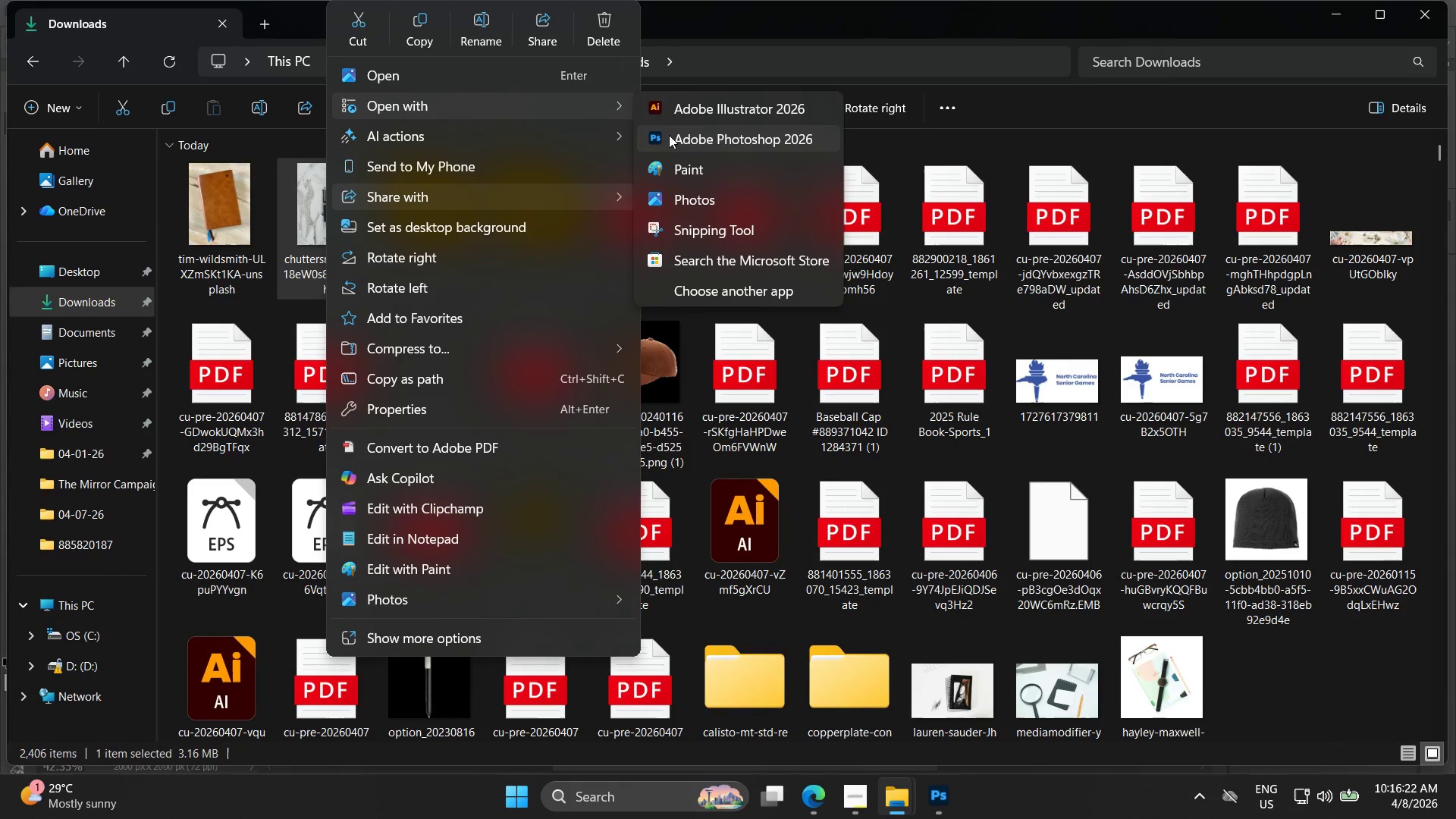 
wait(5.27)
 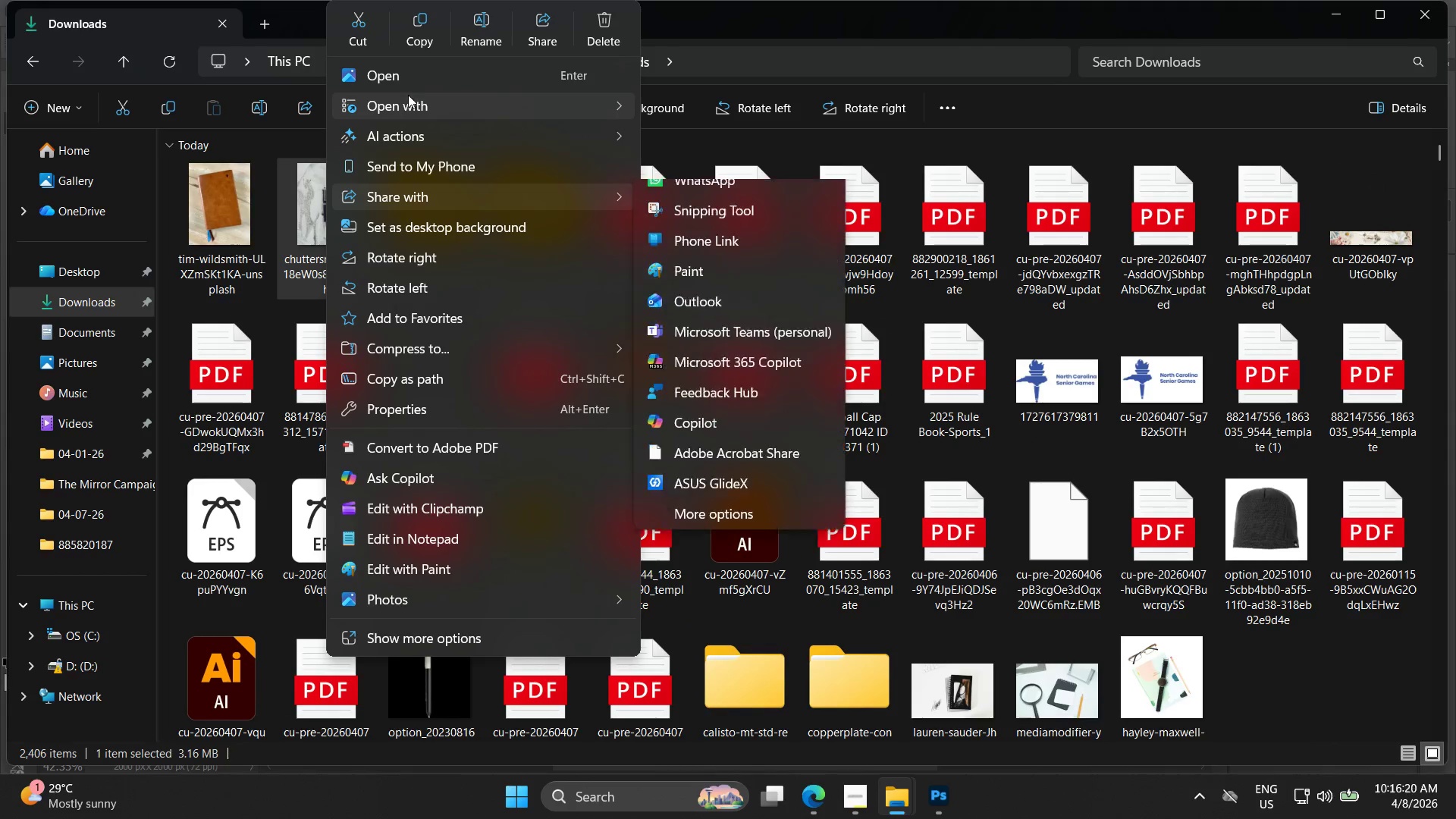 
left_click([99, 307])
 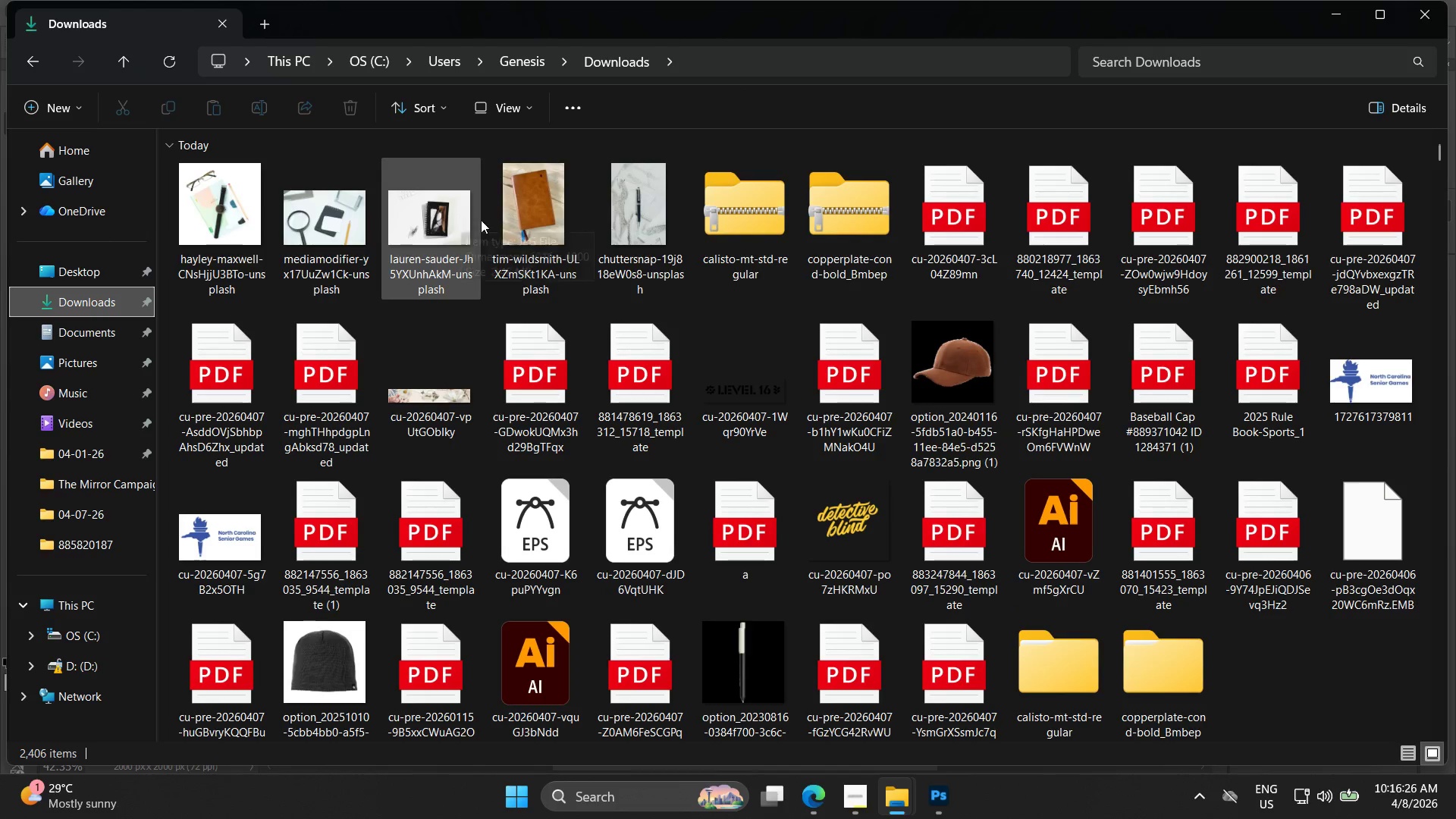 
left_click([632, 204])
 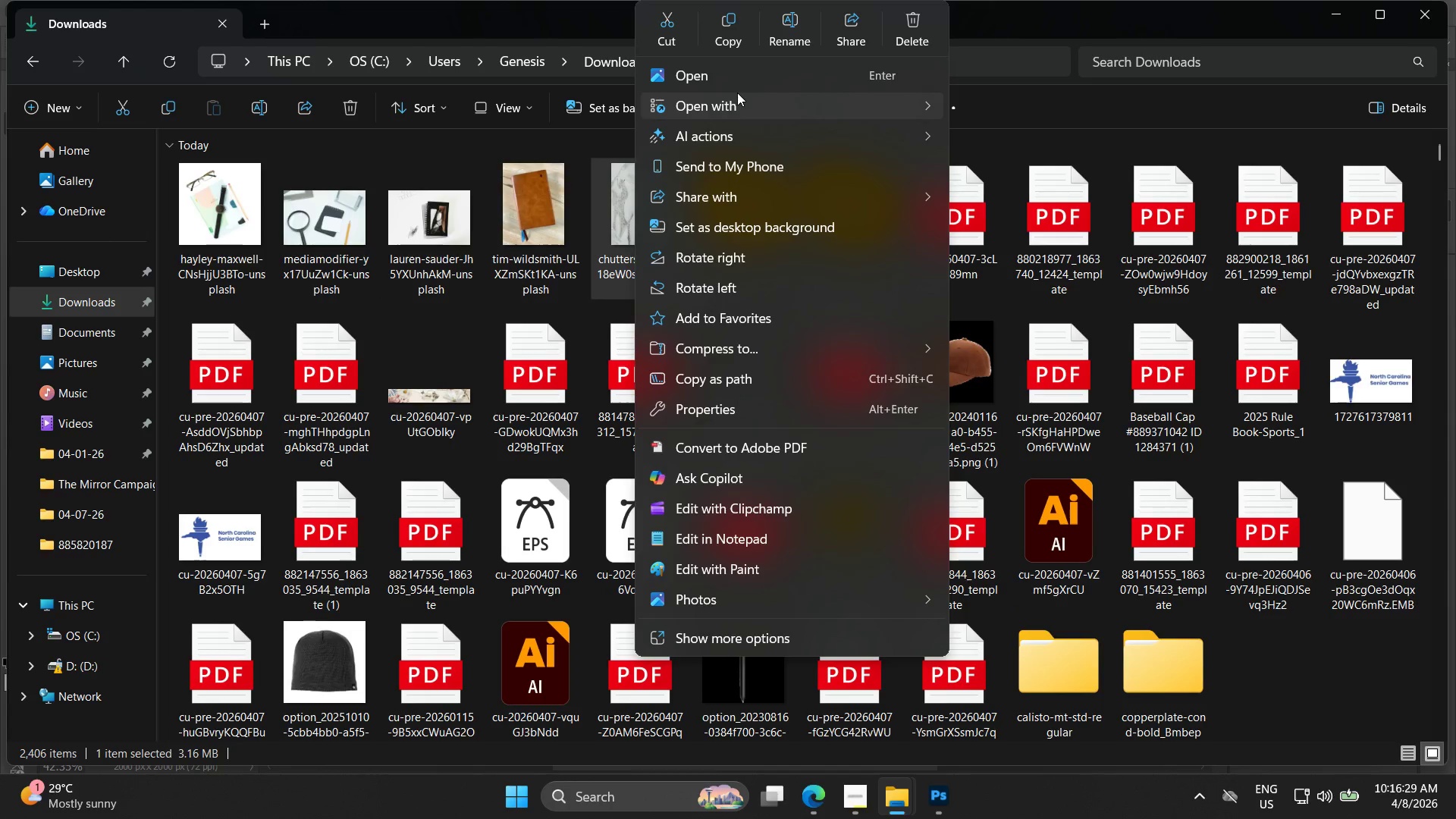 
left_click([1063, 140])
 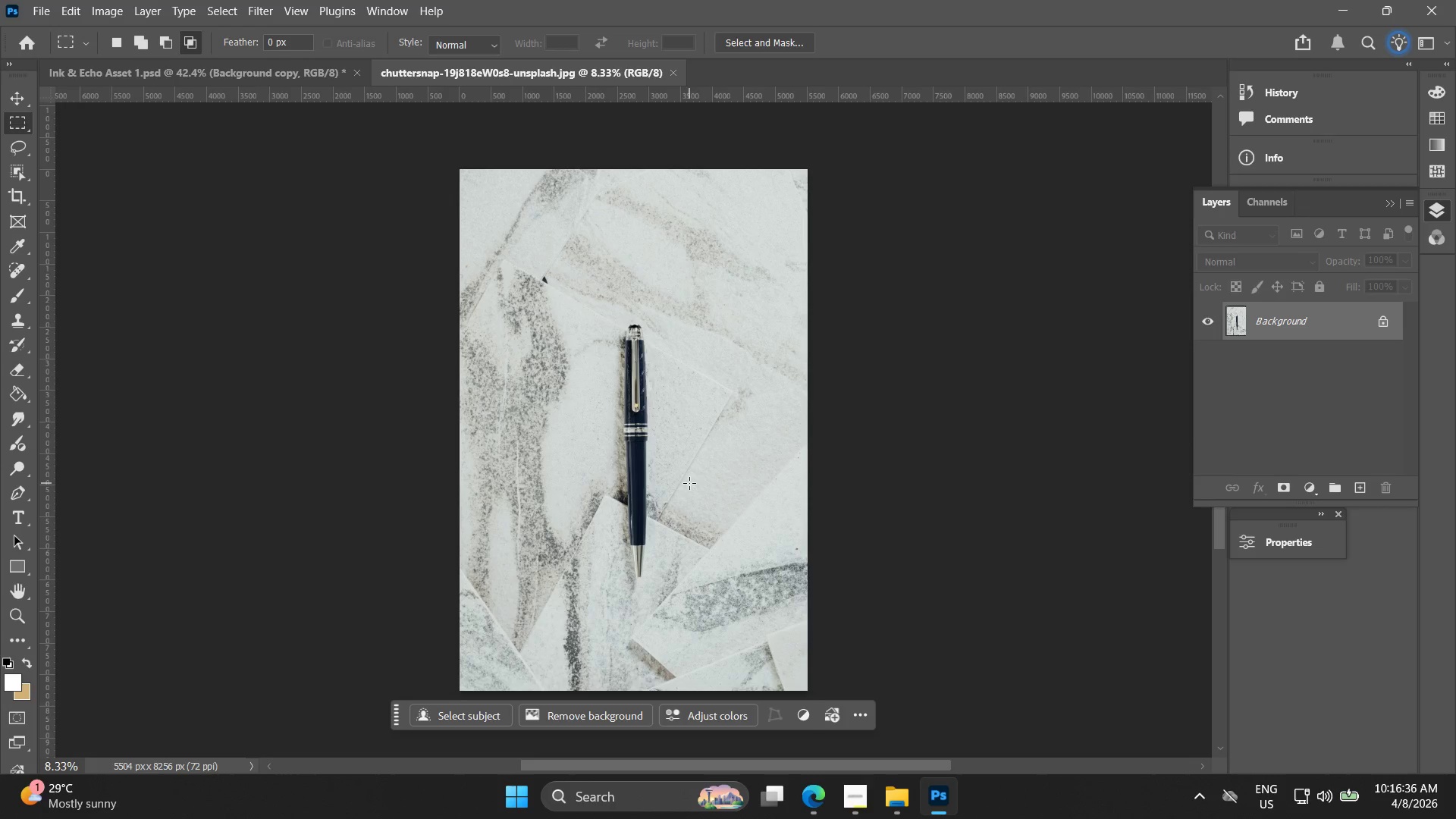 
wait(9.97)
 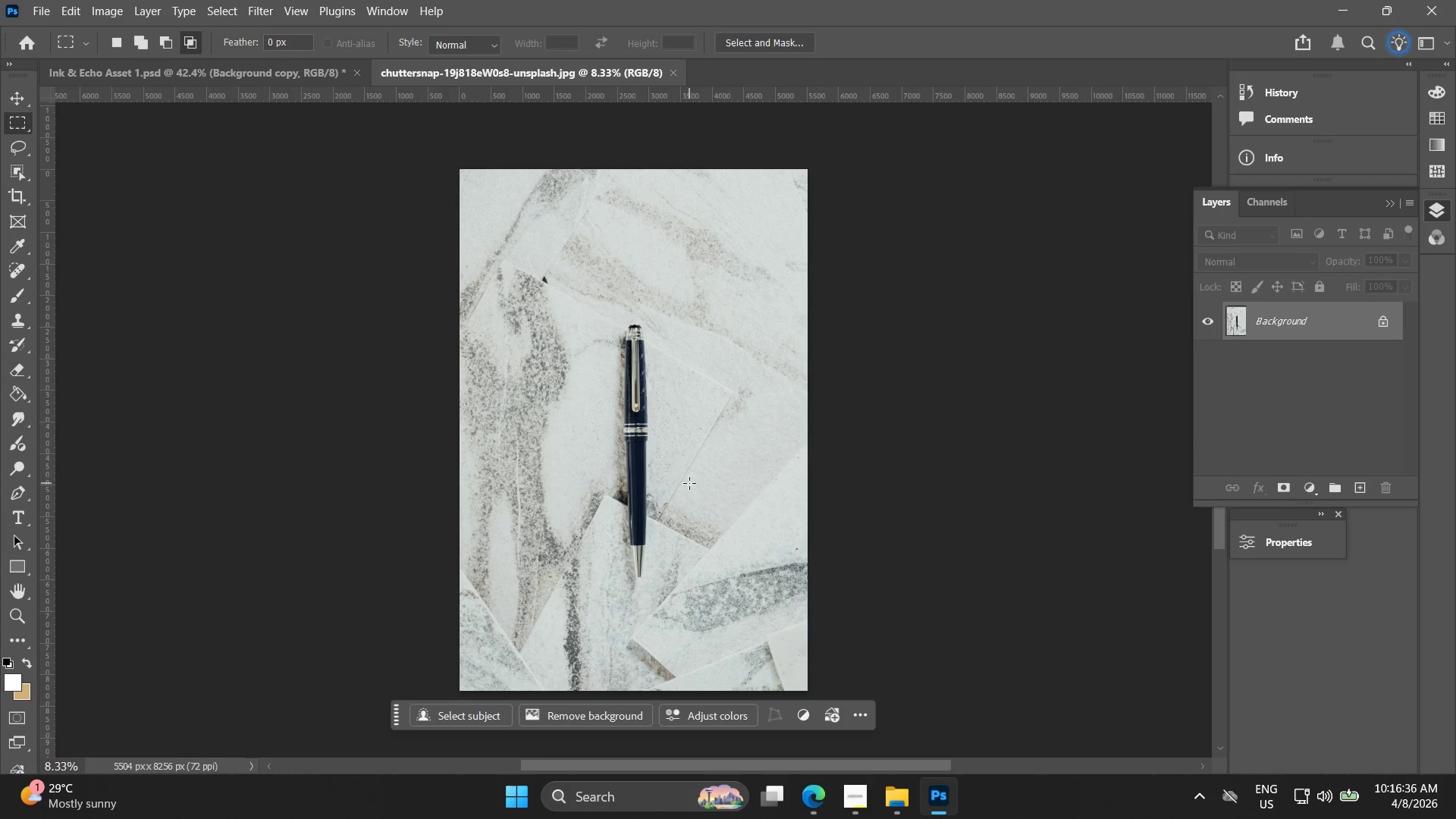 
hold_key(key=AltLeft, duration=1.33)
scroll: coordinate [632, 549], scroll_direction: up, amount: 18.0
 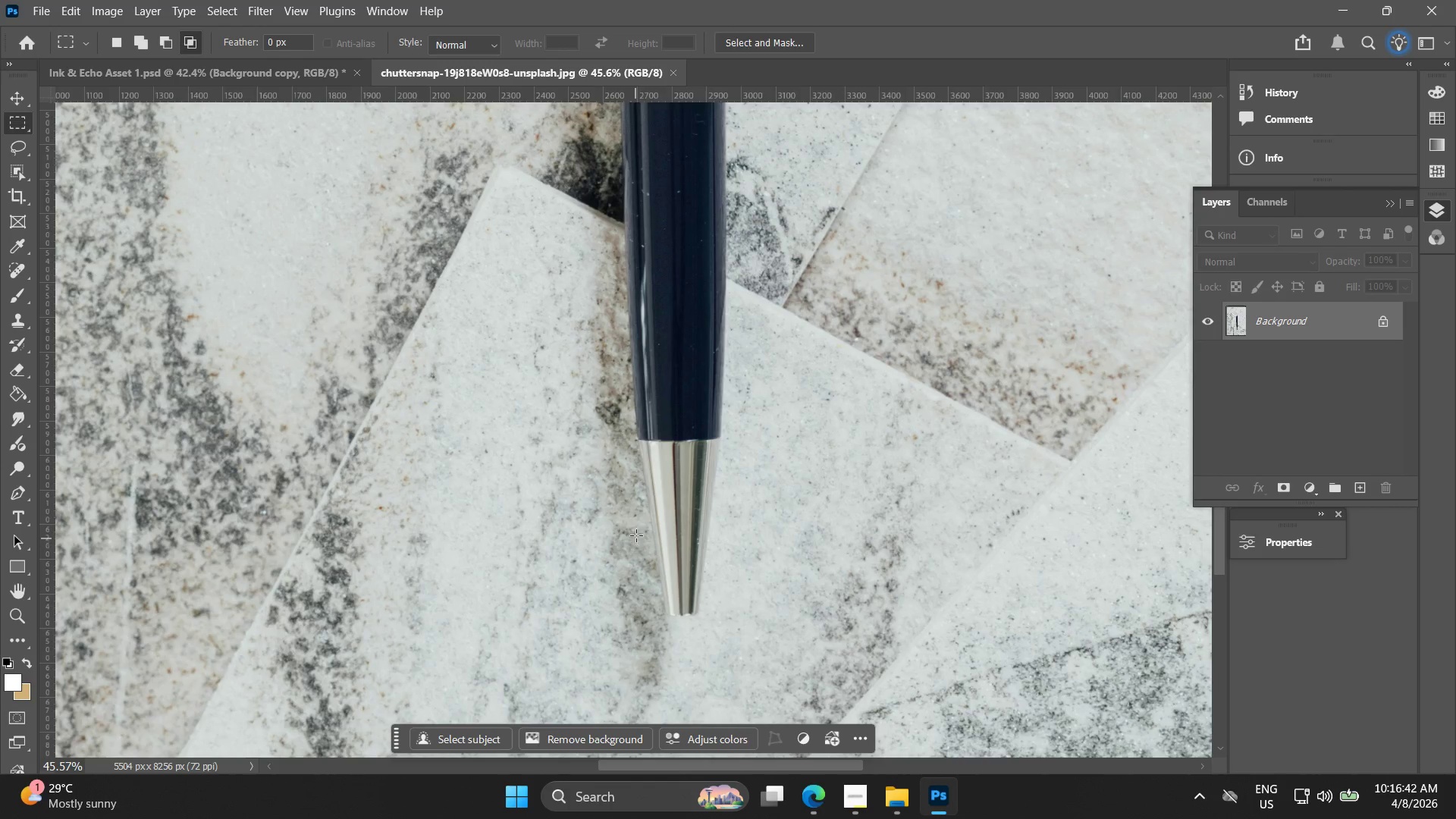 
hold_key(key=Space, duration=0.56)
 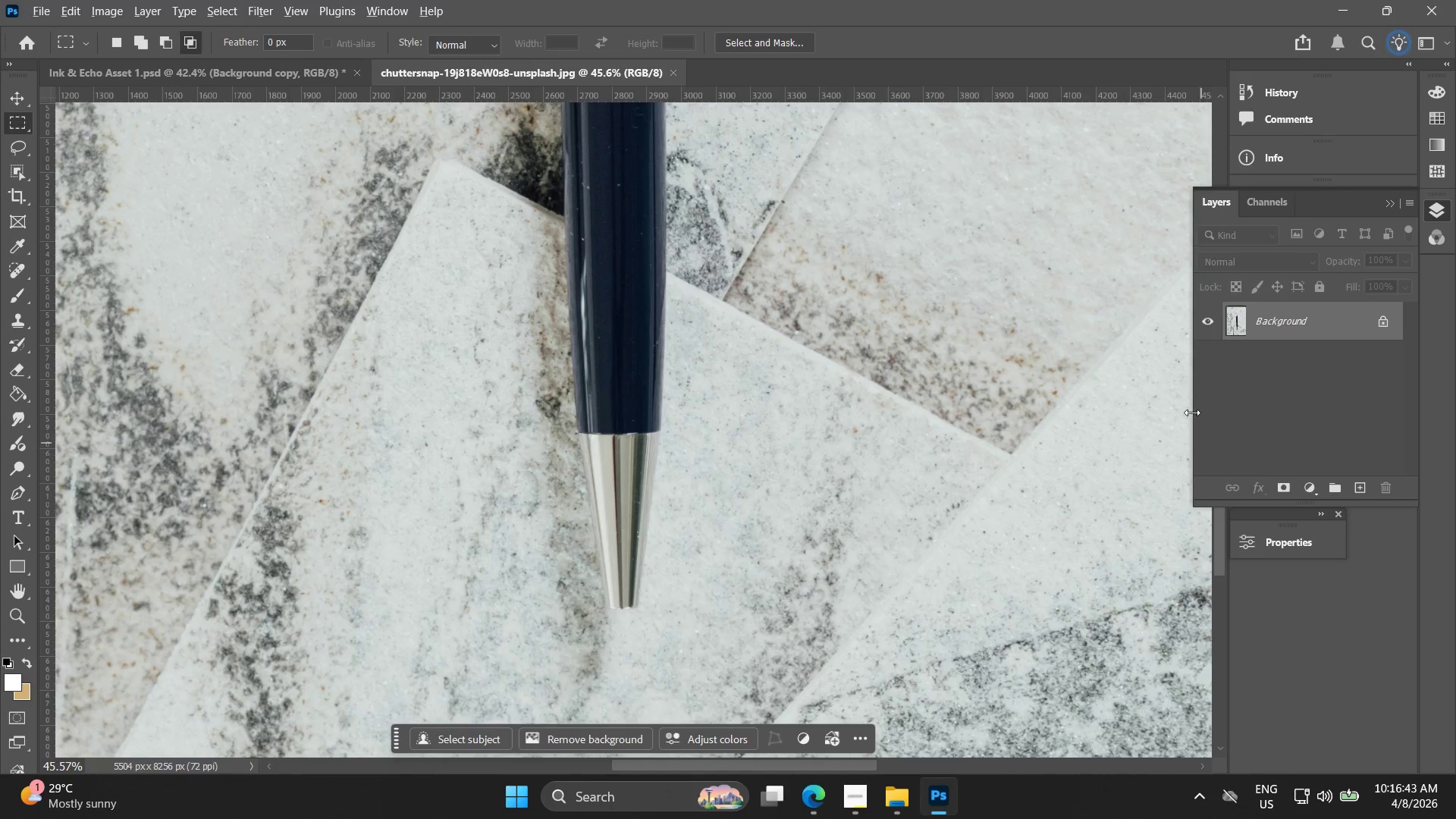 
left_click_drag(start_coordinate=[607, 500], to_coordinate=[547, 493])
 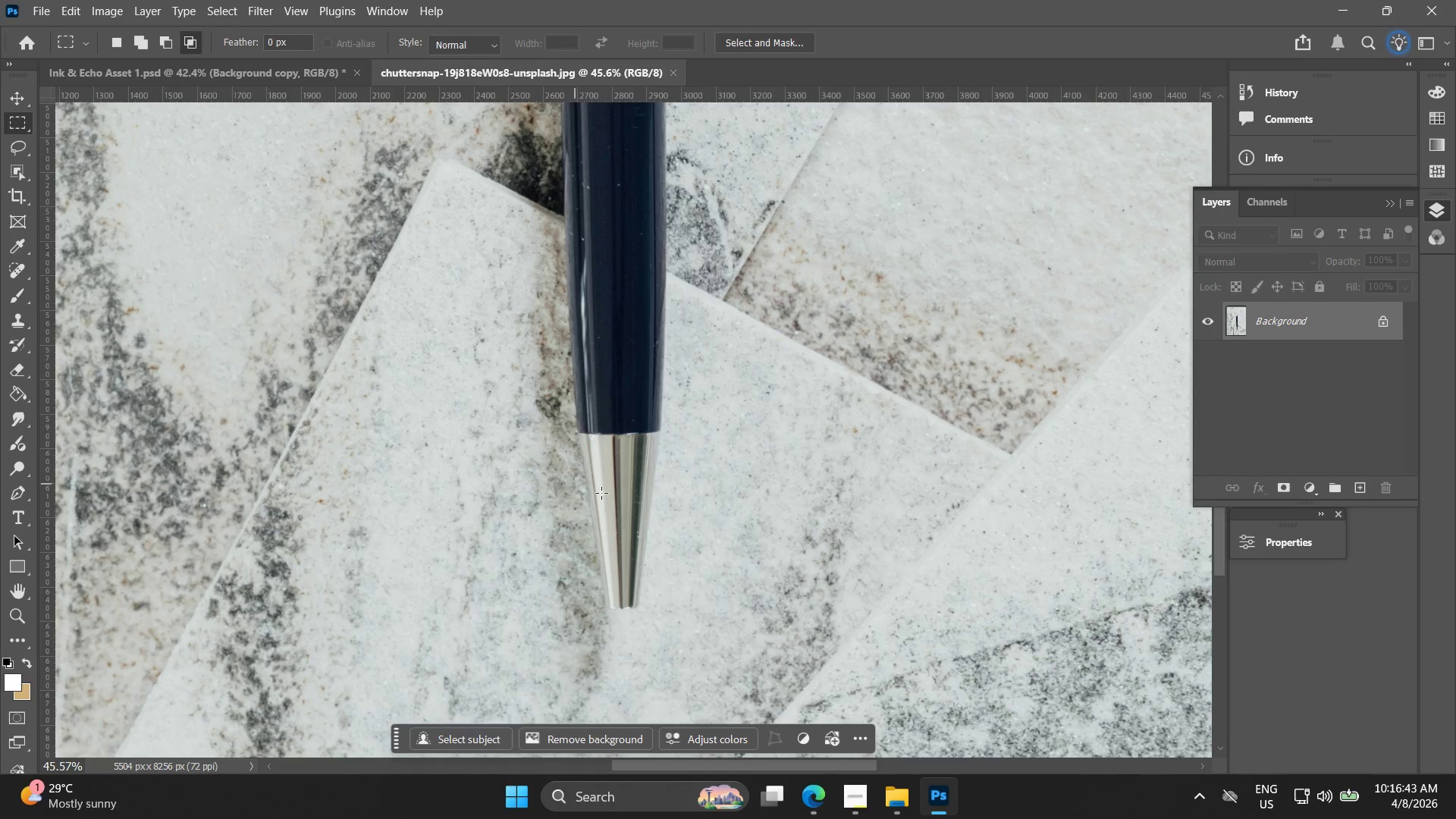 
key(Alt+AltLeft)
 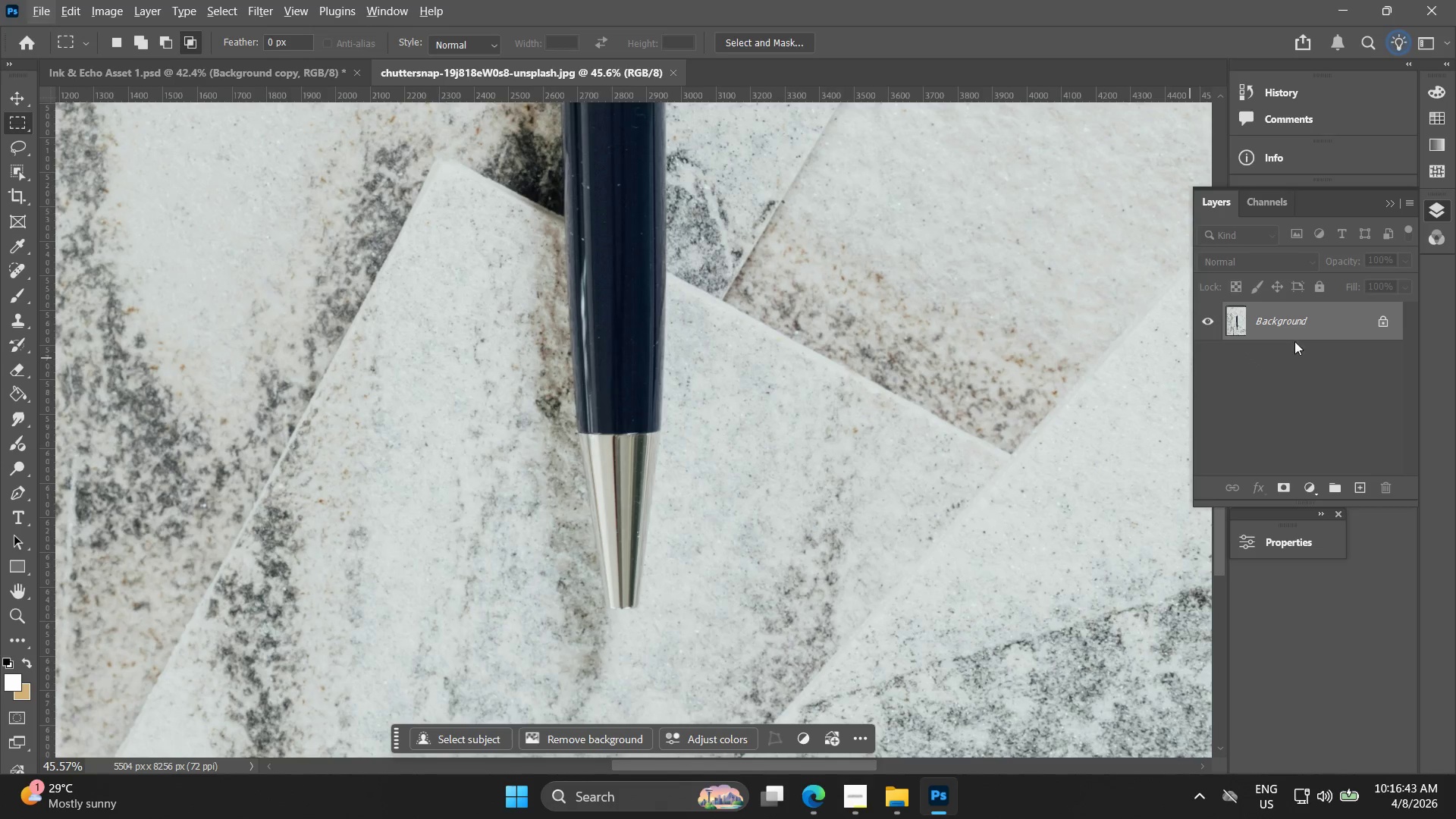 
right_click([1295, 319])
 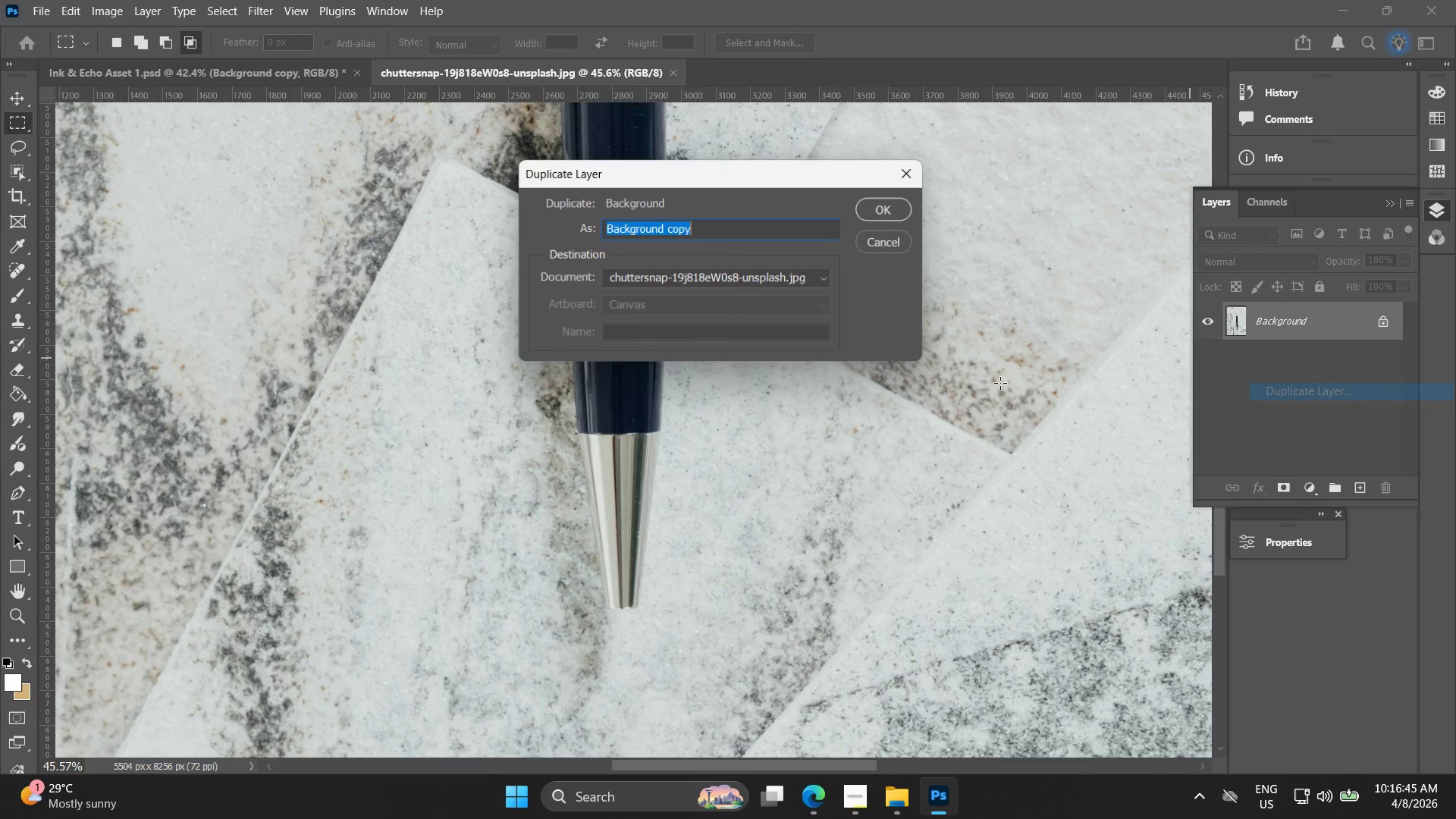 
left_click([880, 221])
 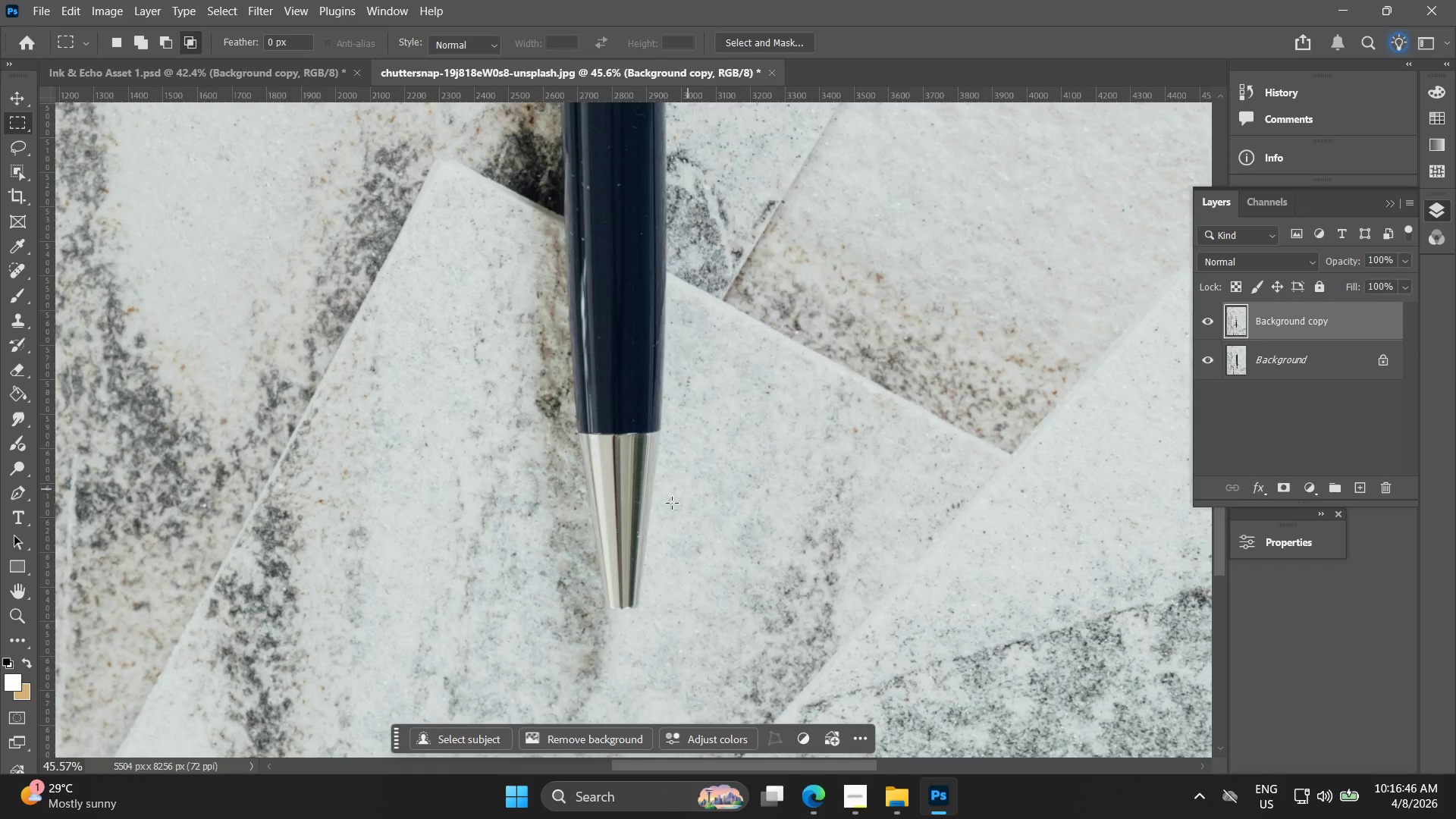 
hold_key(key=AltLeft, duration=0.67)
scroll: coordinate [577, 493], scroll_direction: up, amount: 9.0
 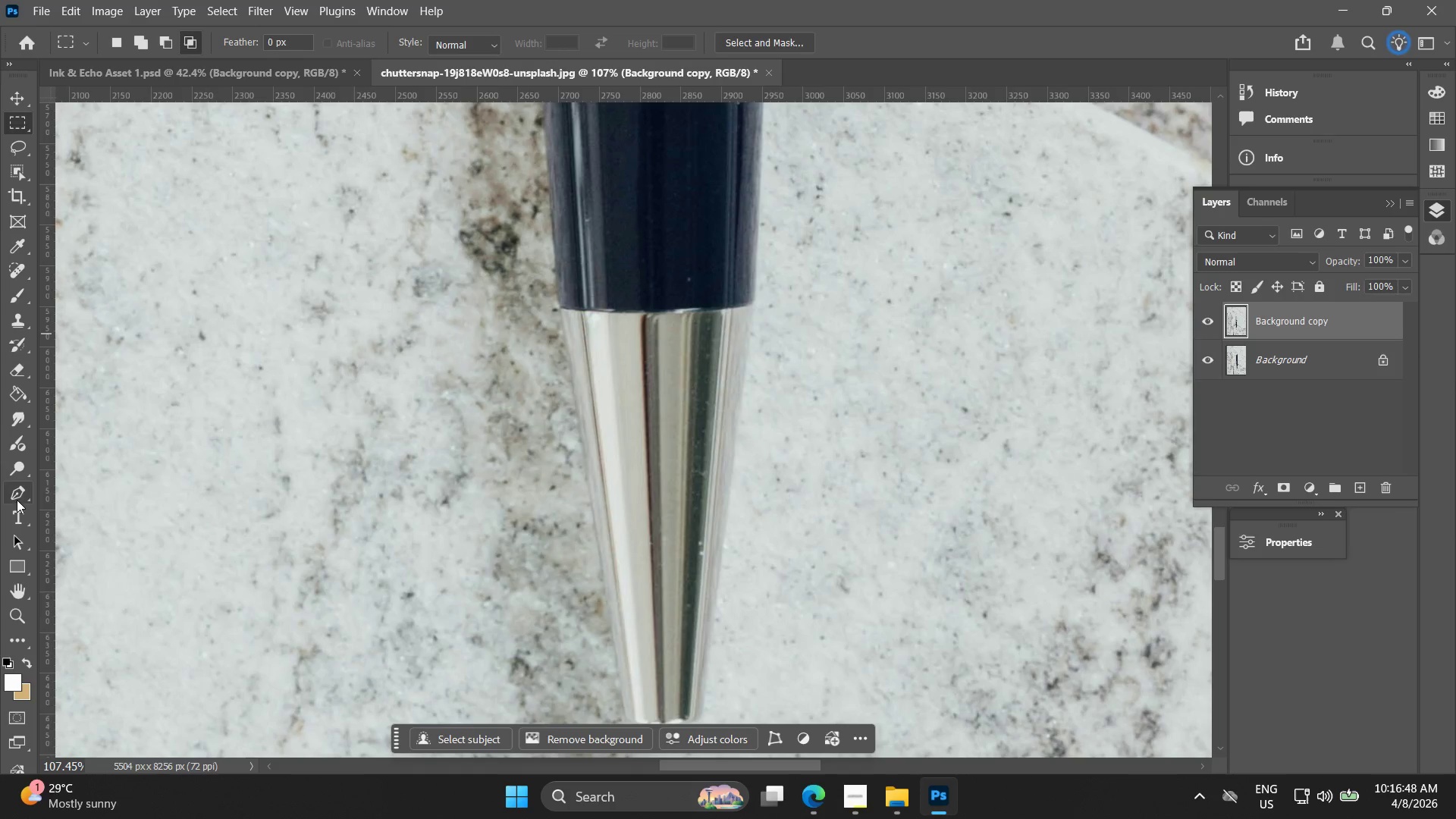 
hold_key(key=AltLeft, duration=1.41)
scroll: coordinate [560, 276], scroll_direction: up, amount: 17.0
 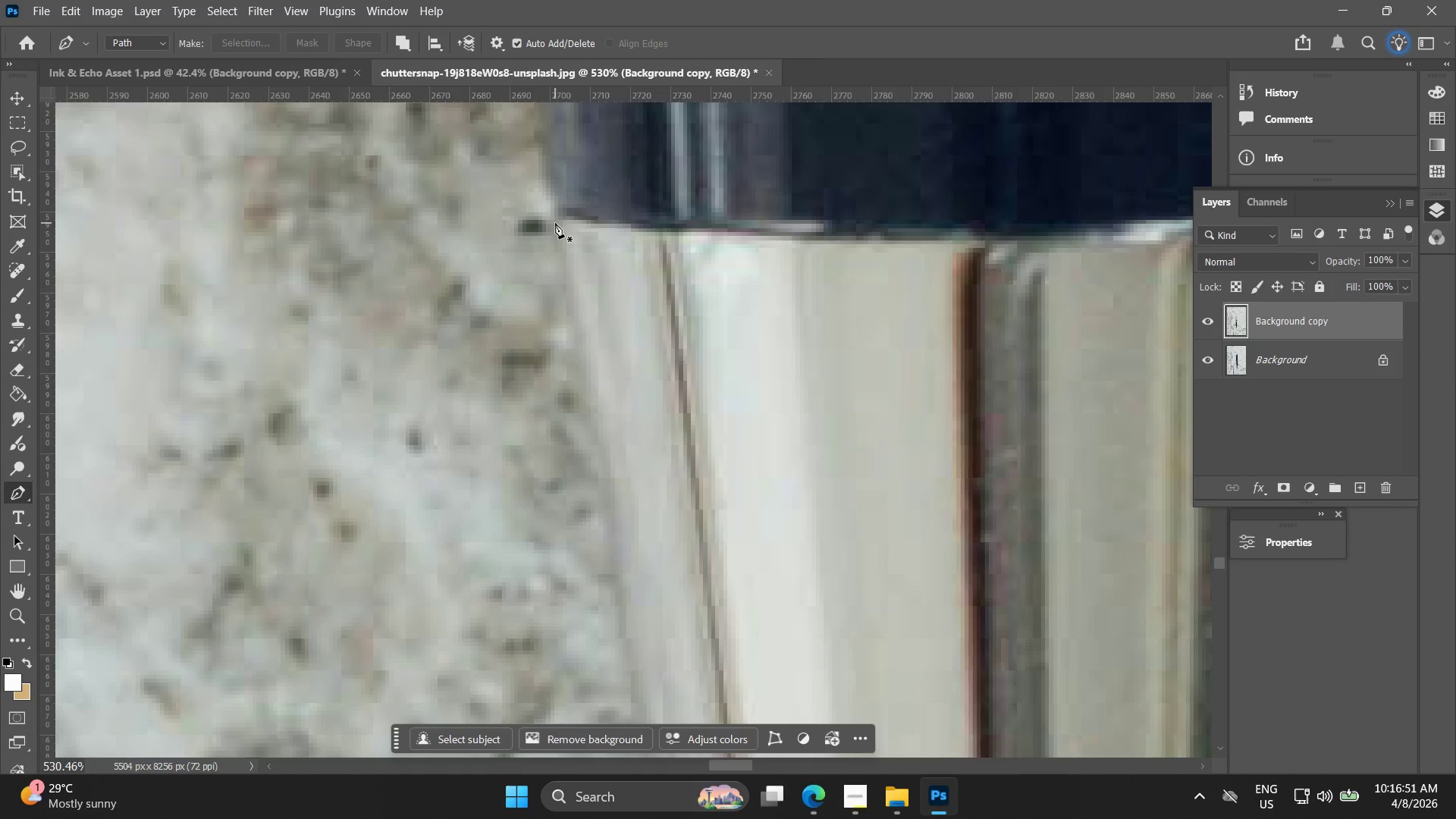 
left_click([555, 223])
 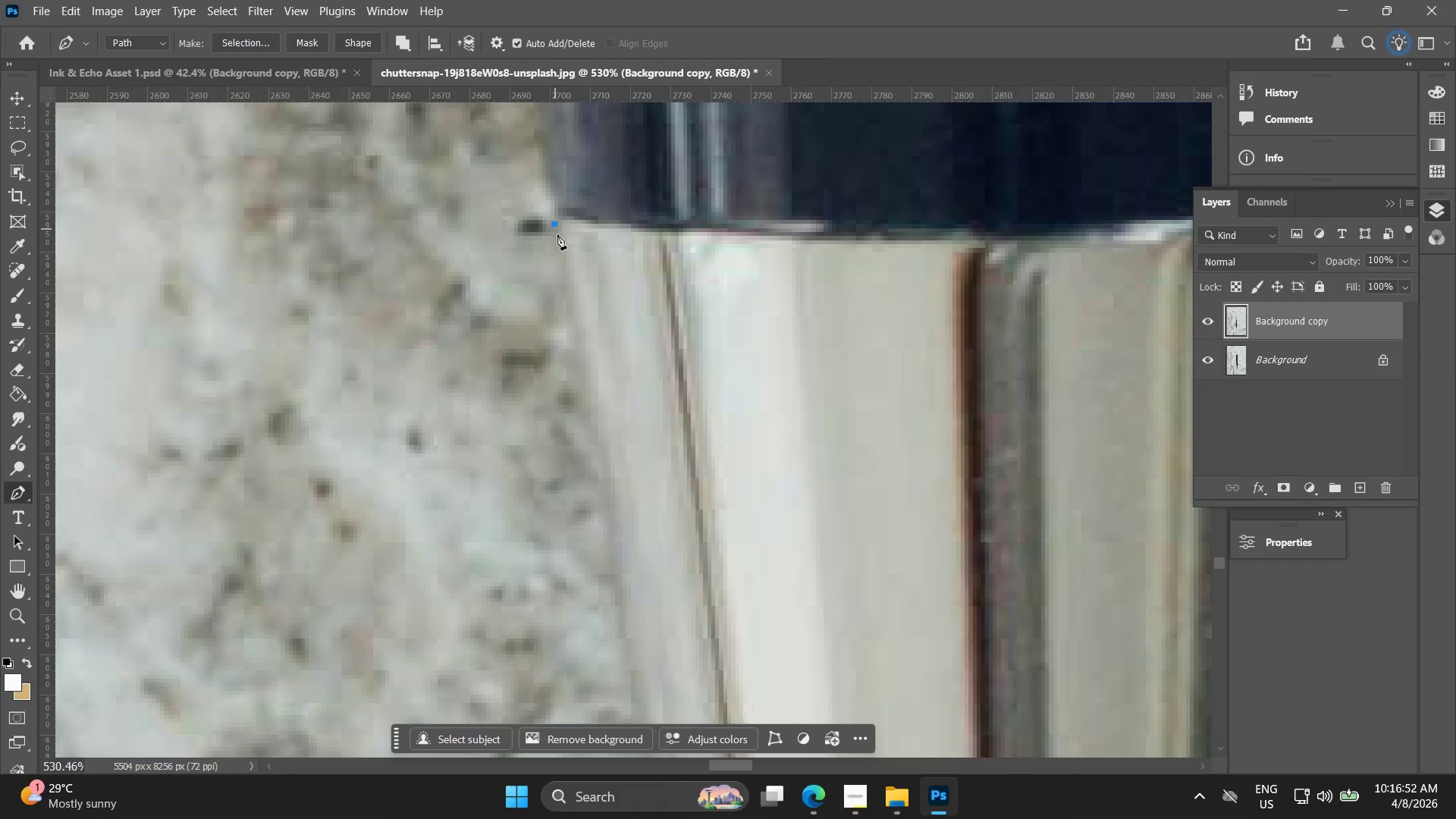 
hold_key(key=Space, duration=0.55)
 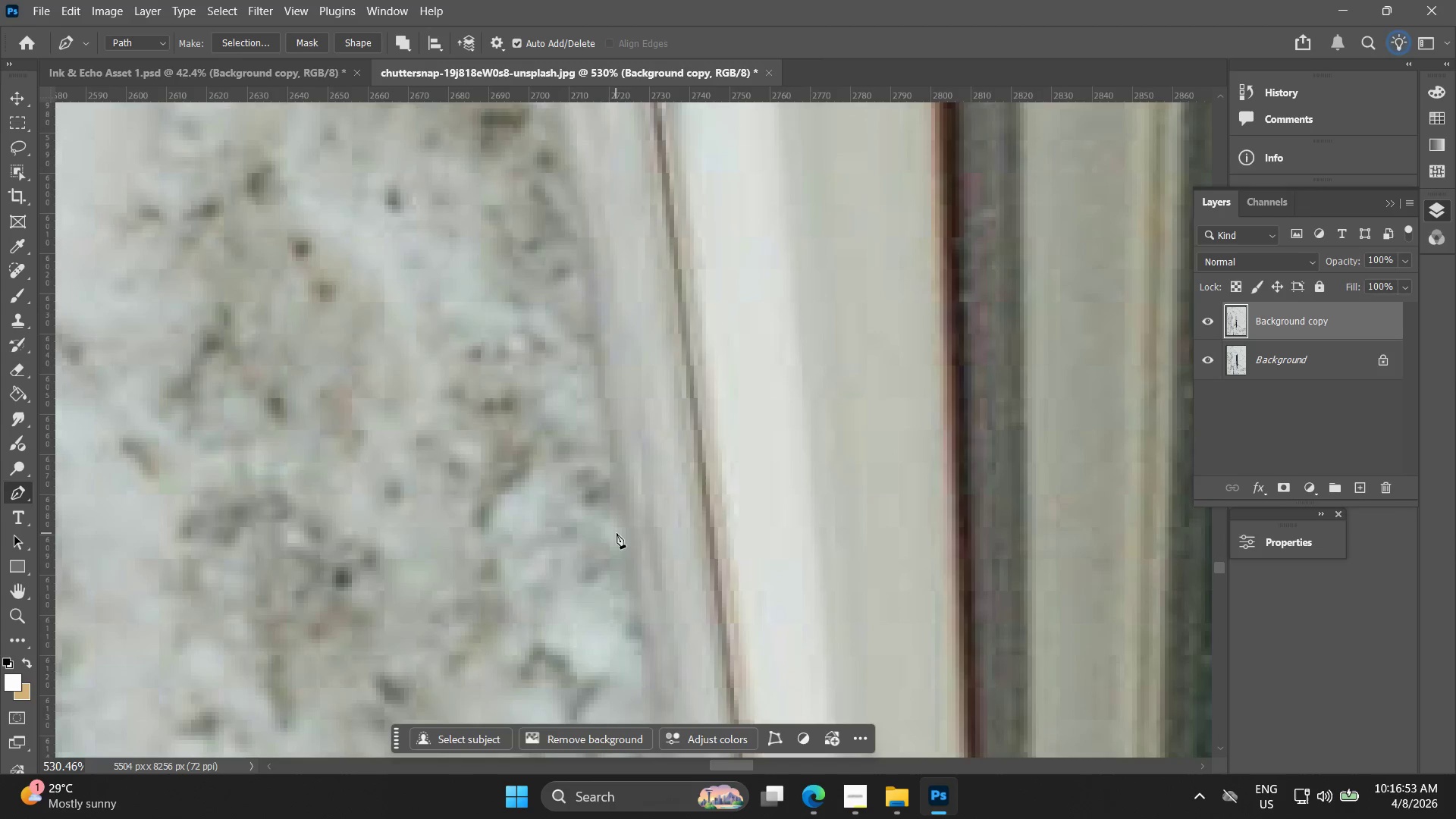 
left_click_drag(start_coordinate=[551, 369], to_coordinate=[530, 129])
 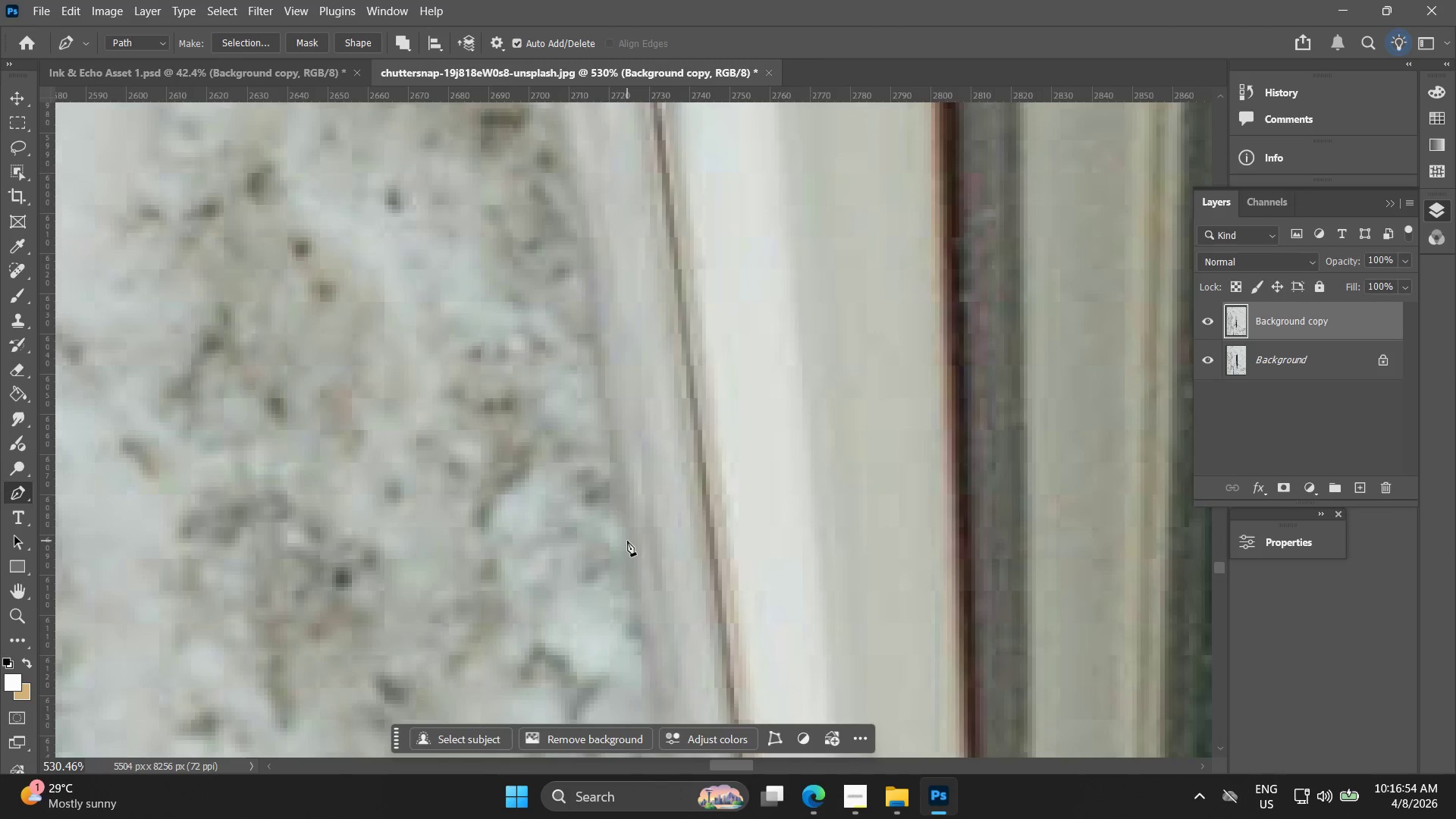 
left_click([626, 549])
 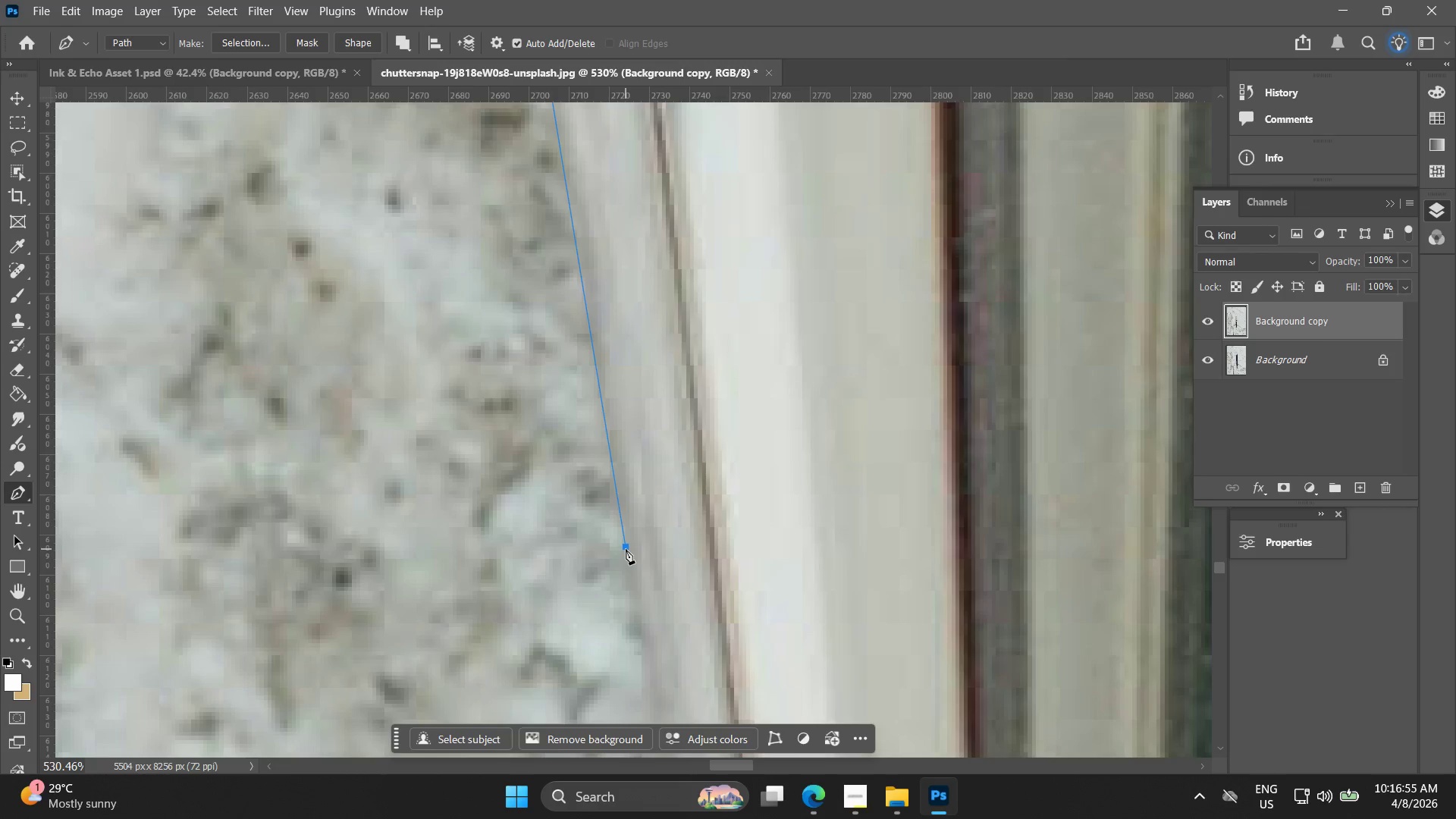 
hold_key(key=Space, duration=0.58)
 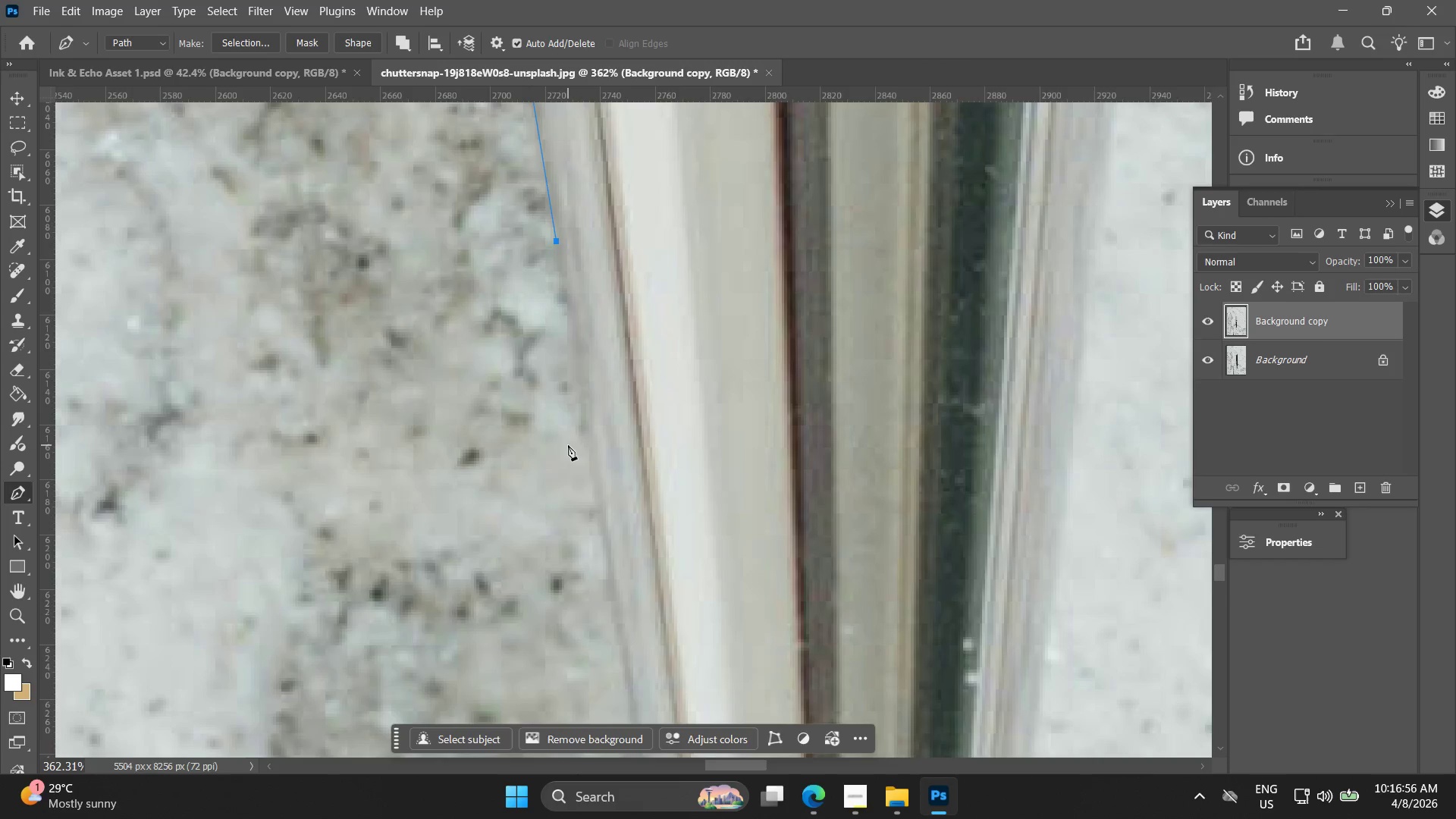 
left_click_drag(start_coordinate=[631, 626], to_coordinate=[557, 228])
 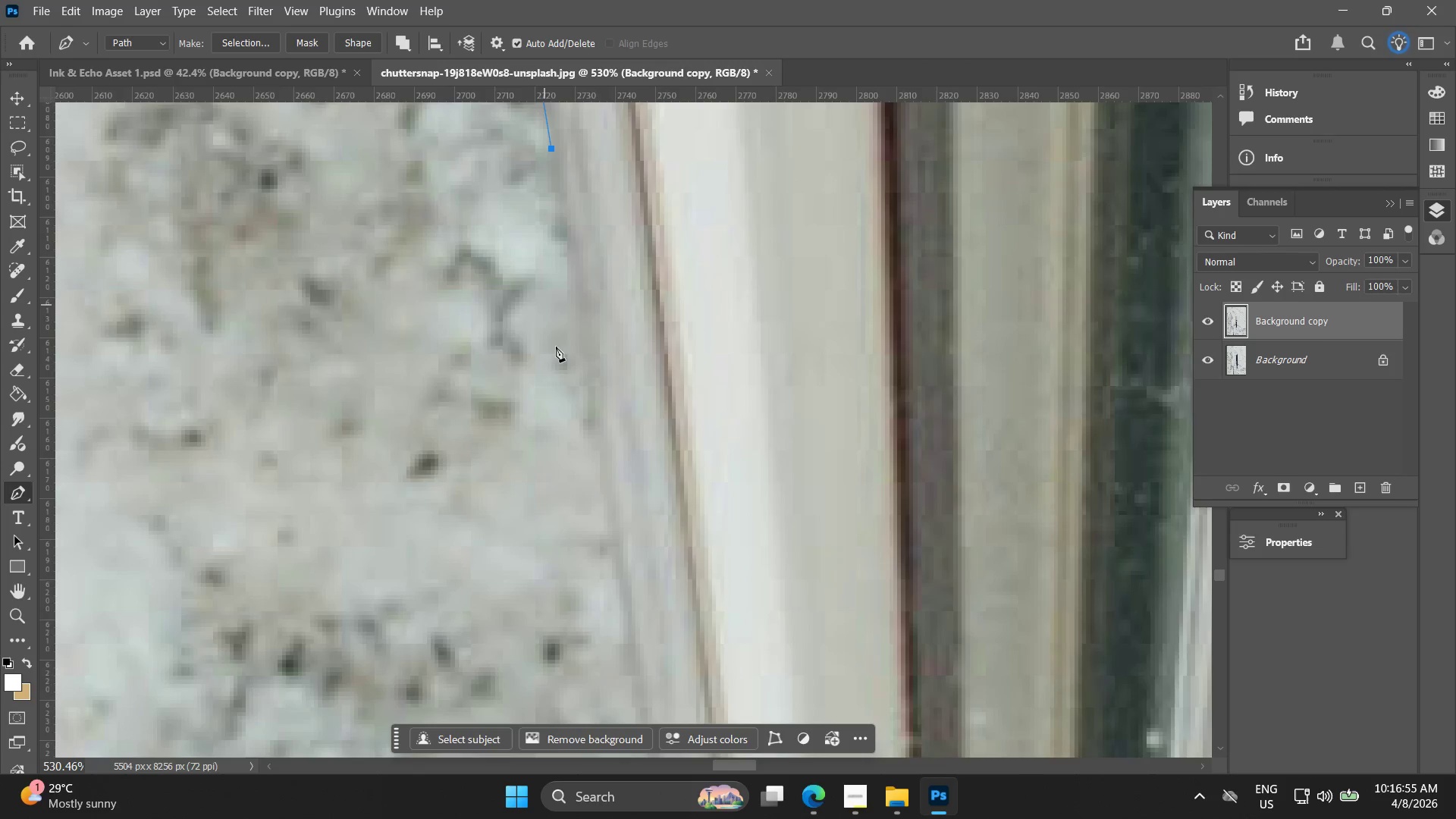 
key(Alt+AltLeft)
 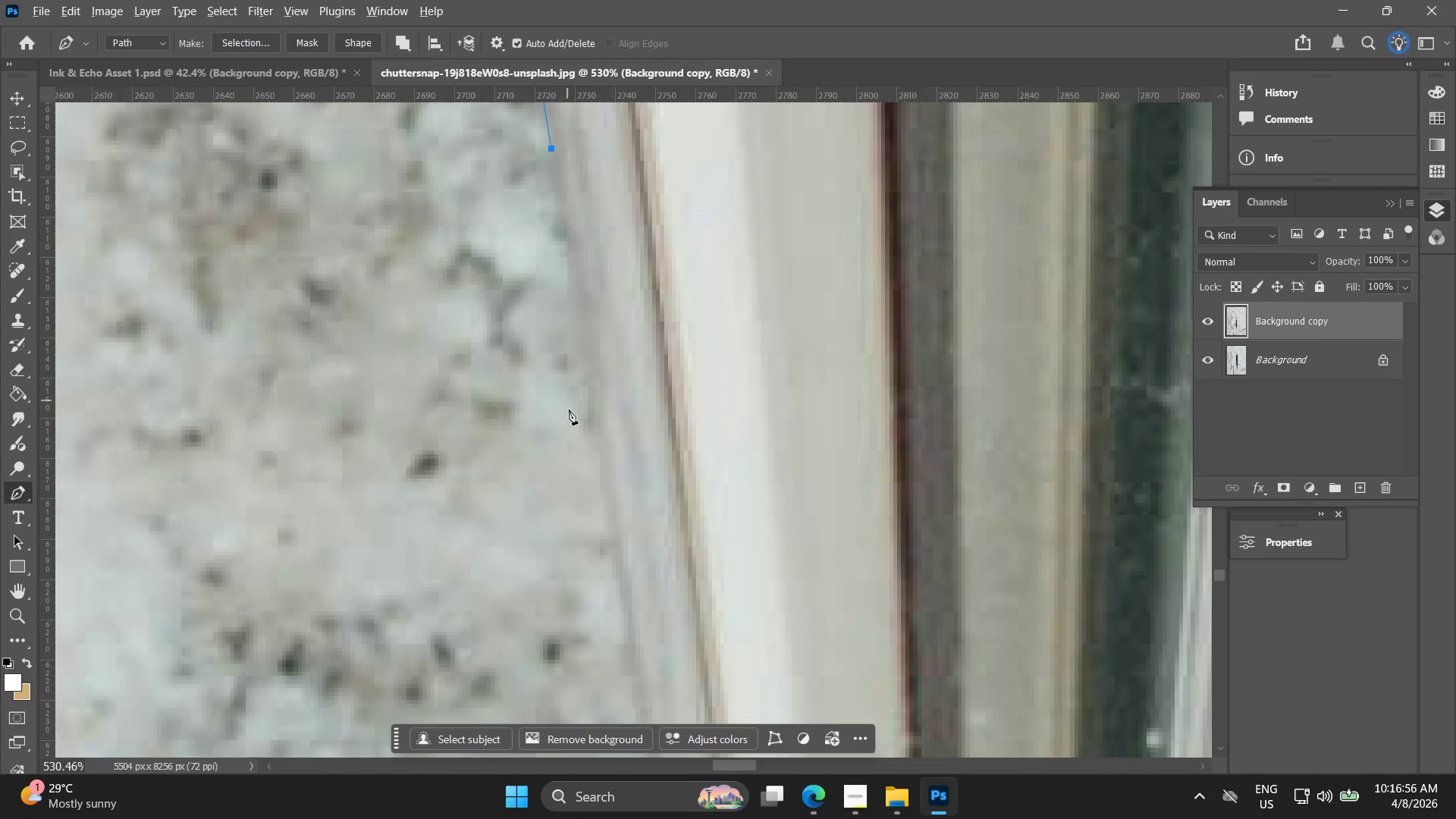 
hold_key(key=Space, duration=0.56)
 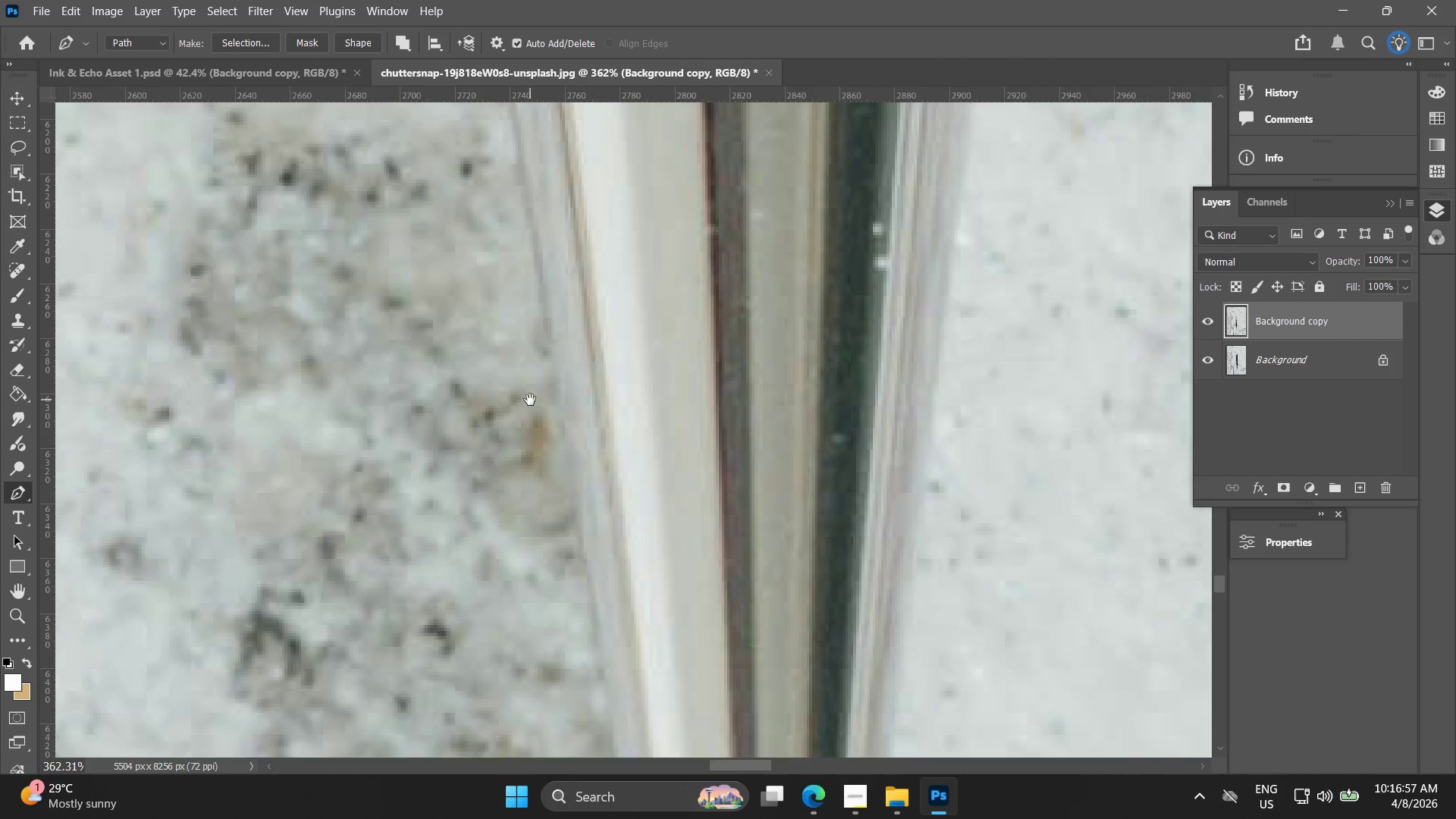 
left_click_drag(start_coordinate=[598, 588], to_coordinate=[532, 289])
 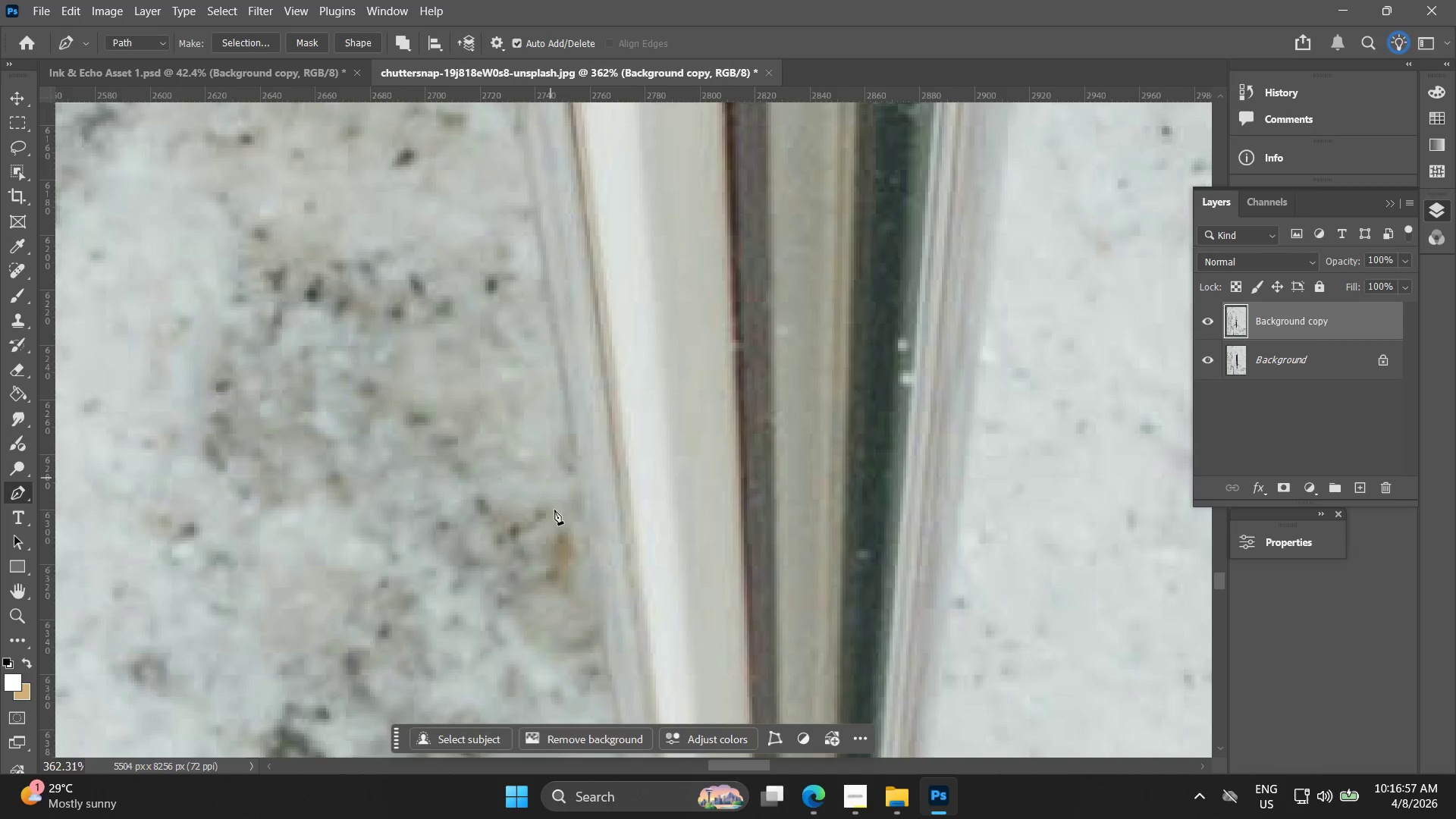 
scroll: coordinate [568, 442], scroll_direction: down, amount: 4.0
 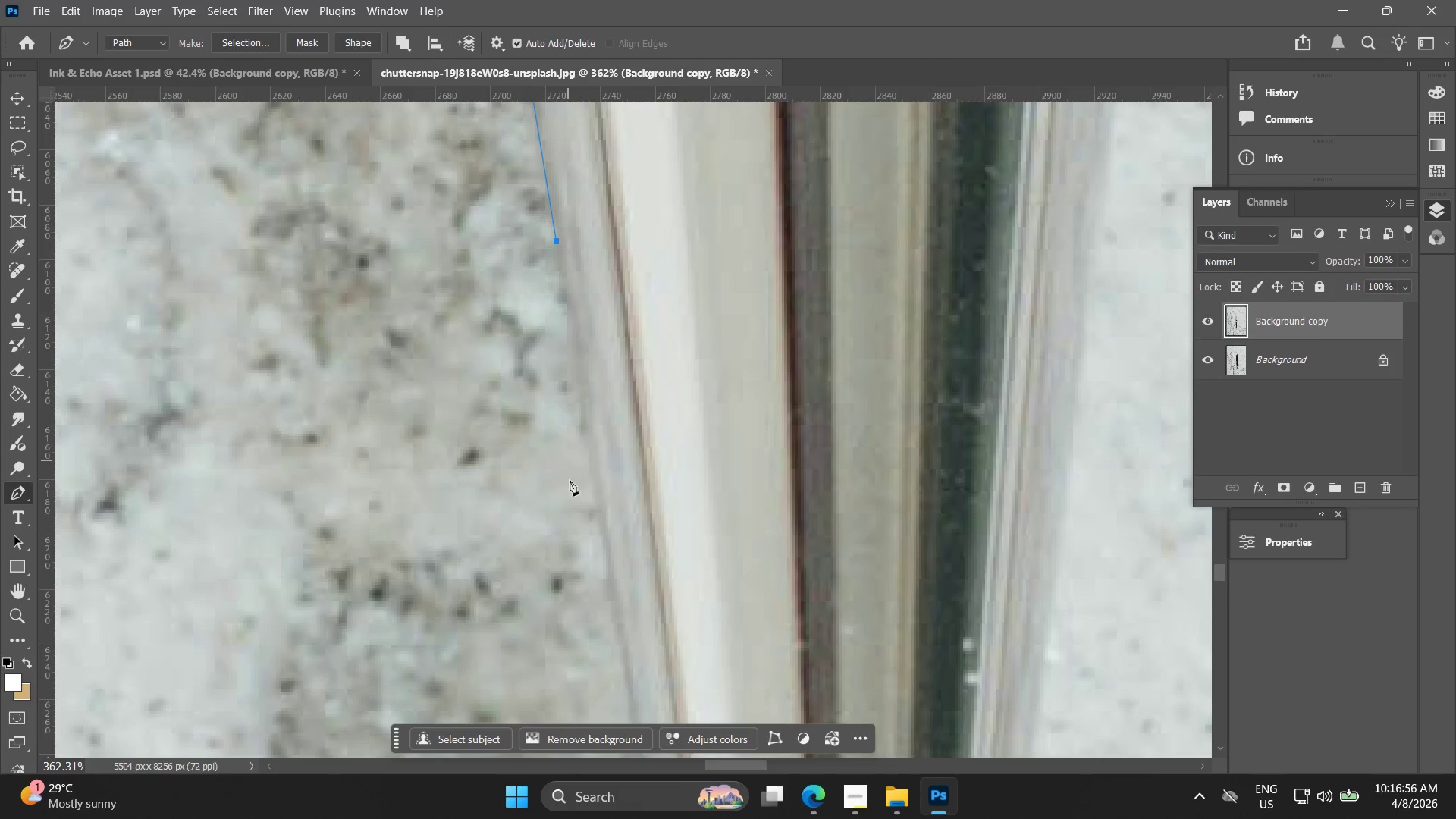 
hold_key(key=Space, duration=0.45)
 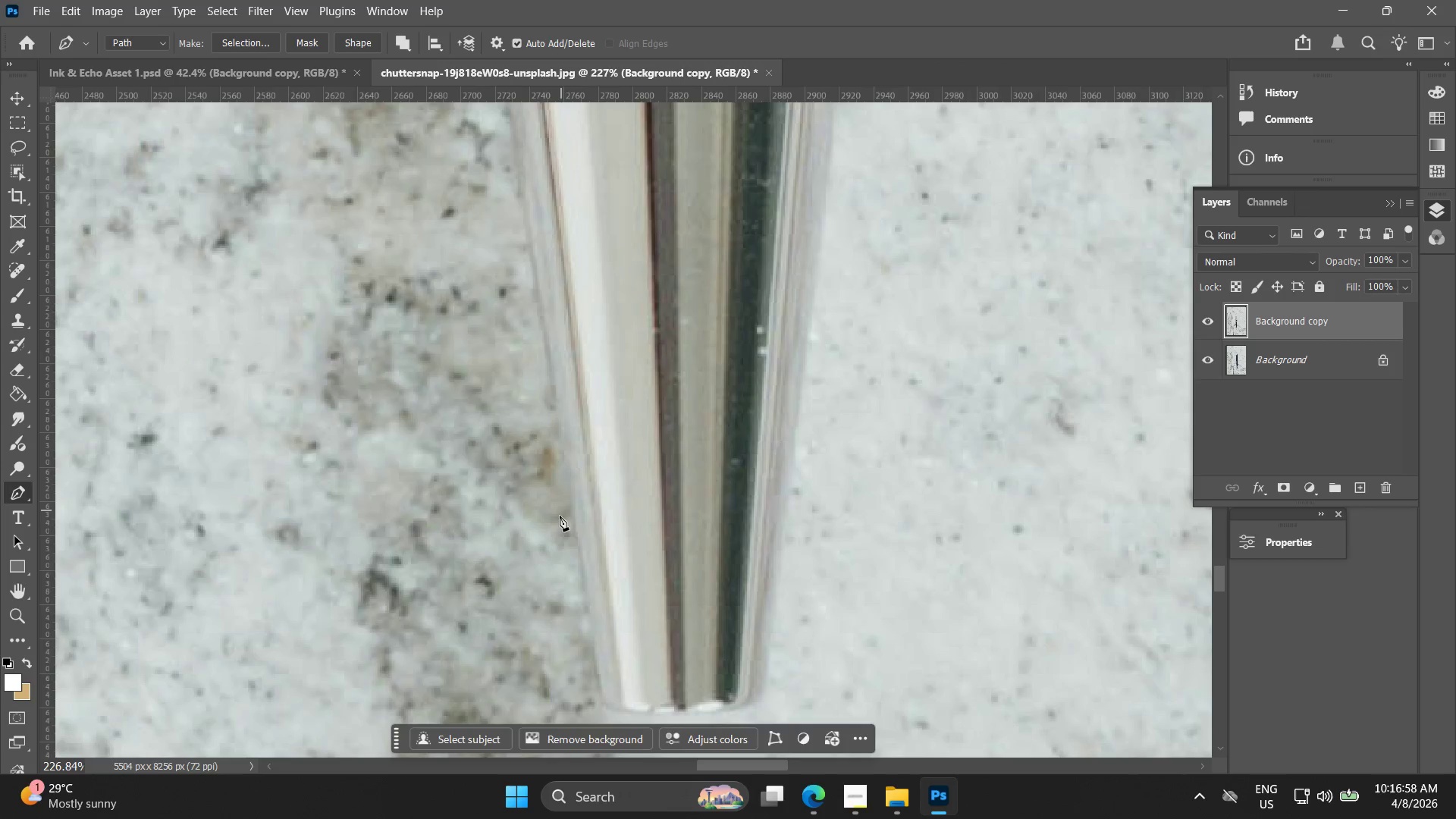 
left_click_drag(start_coordinate=[555, 516], to_coordinate=[530, 400])
 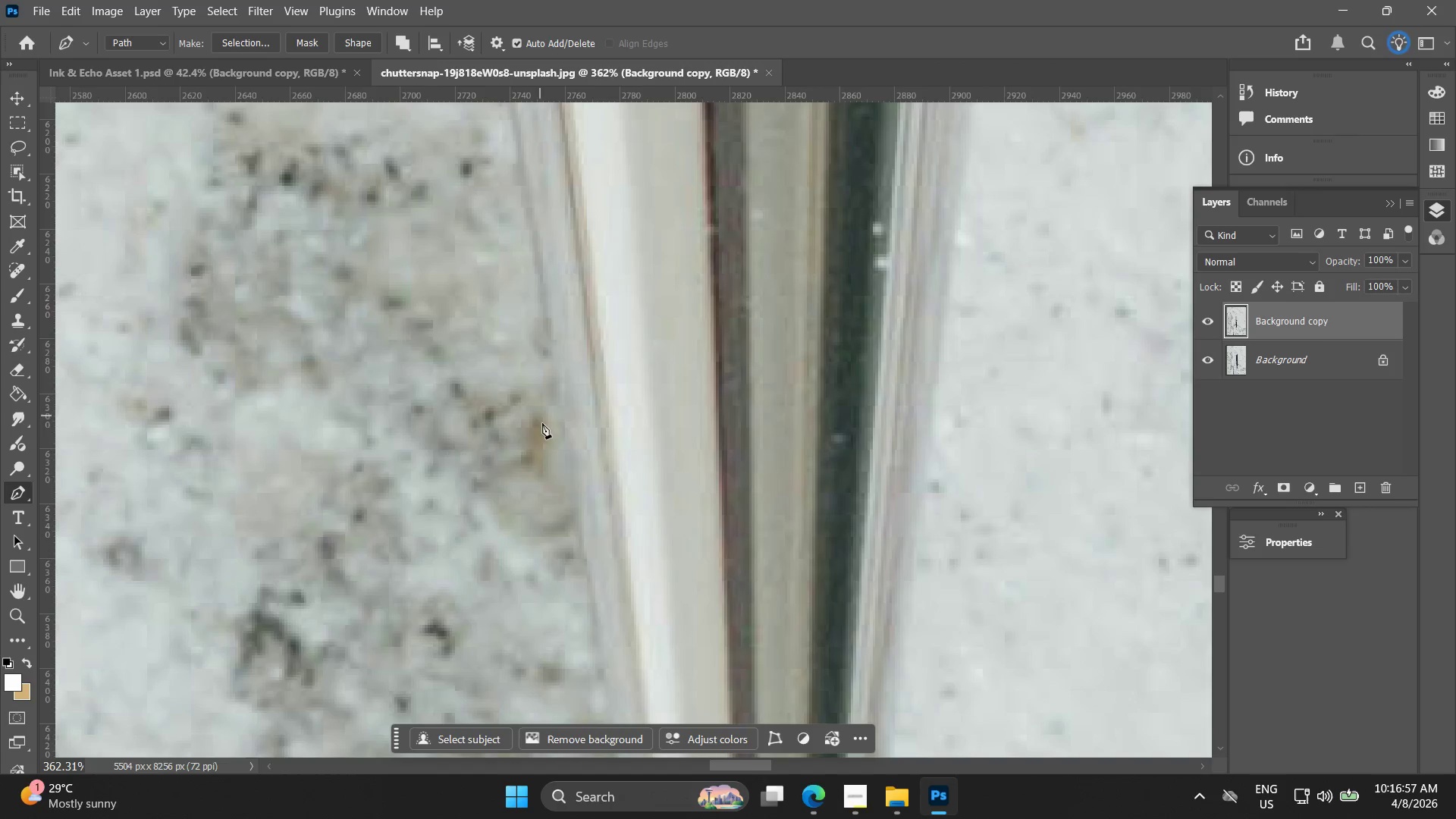 
key(Alt+AltLeft)
 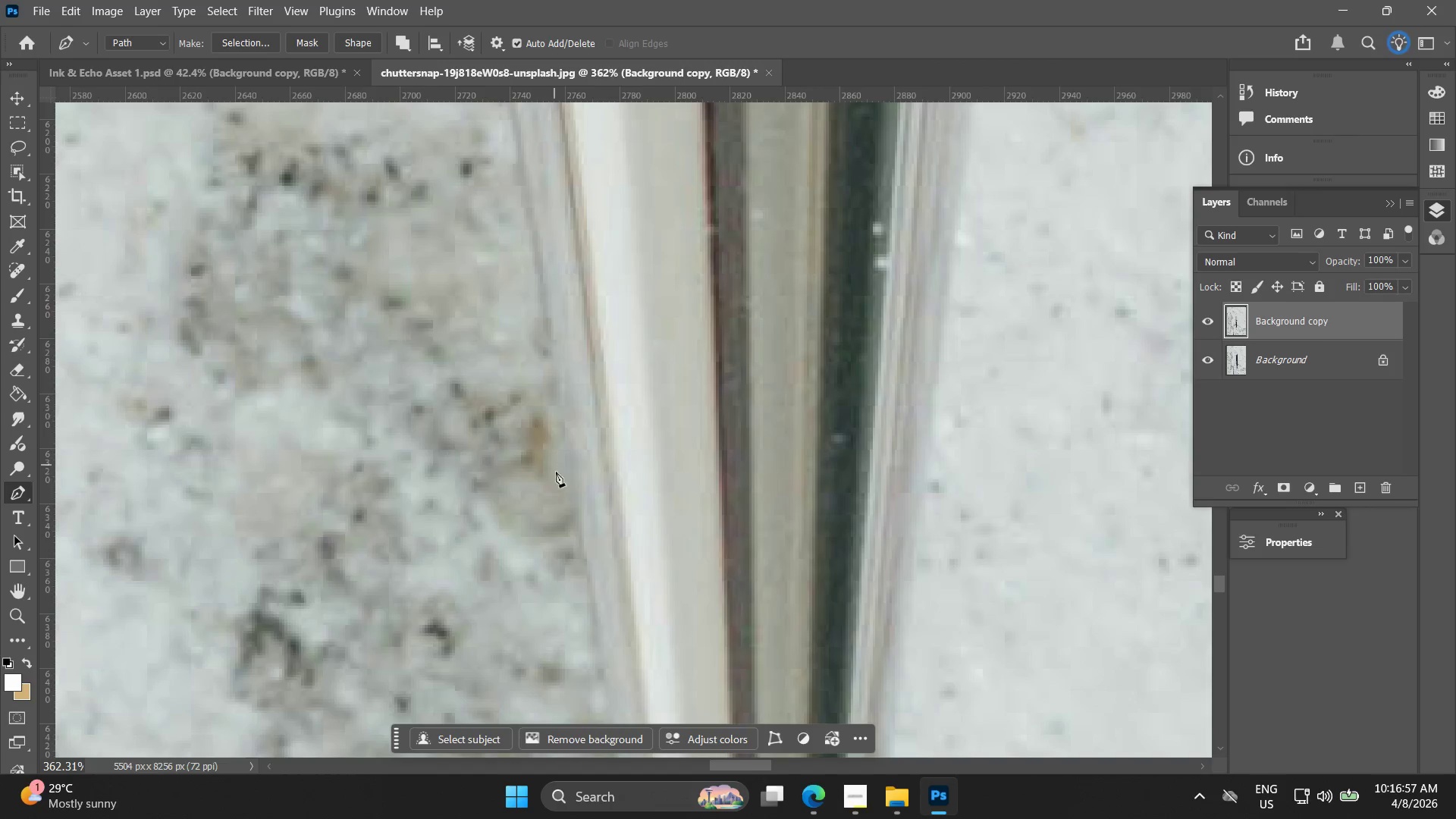 
hold_key(key=Space, duration=0.42)
 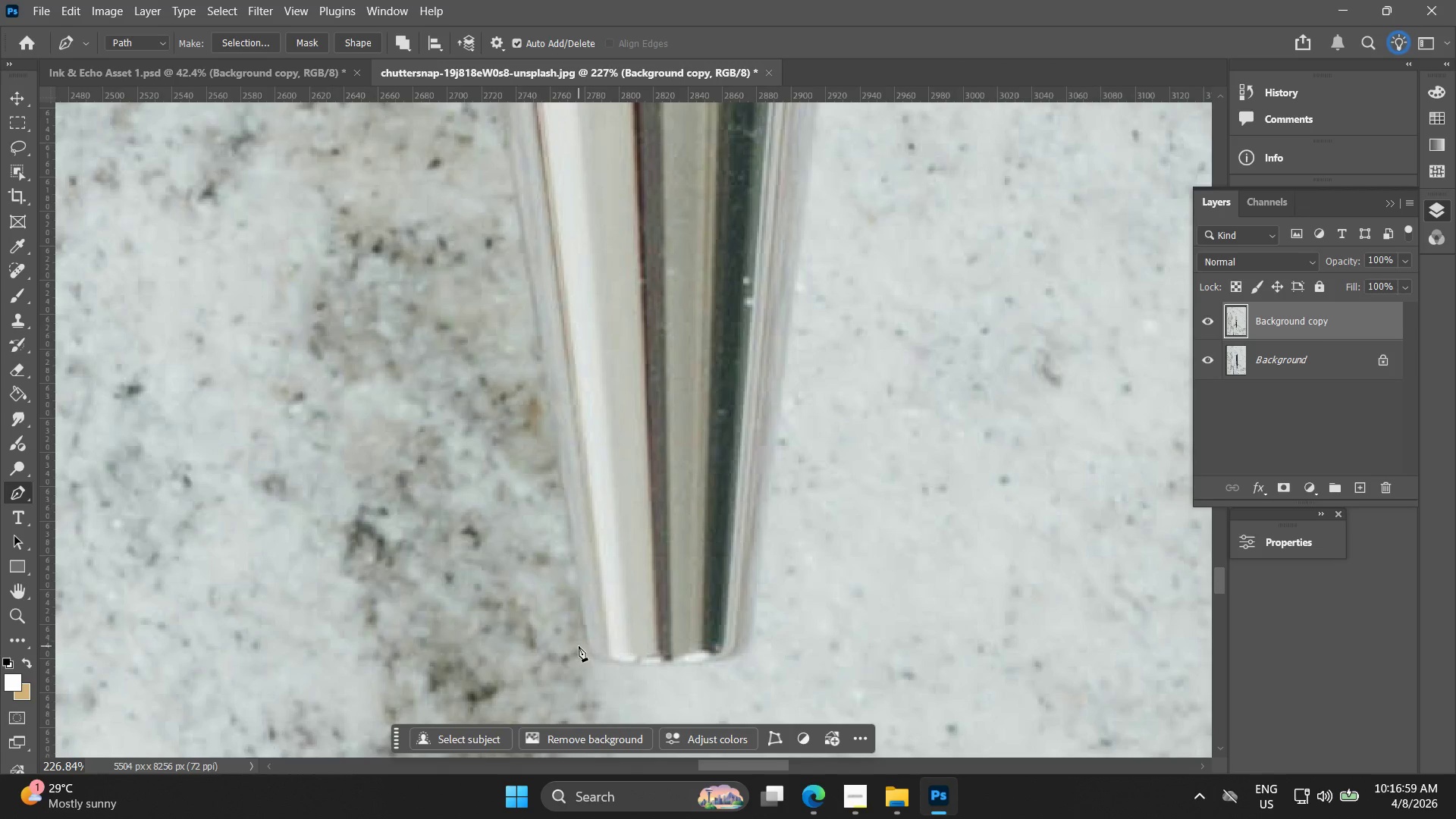 
left_click_drag(start_coordinate=[555, 517], to_coordinate=[541, 468])
 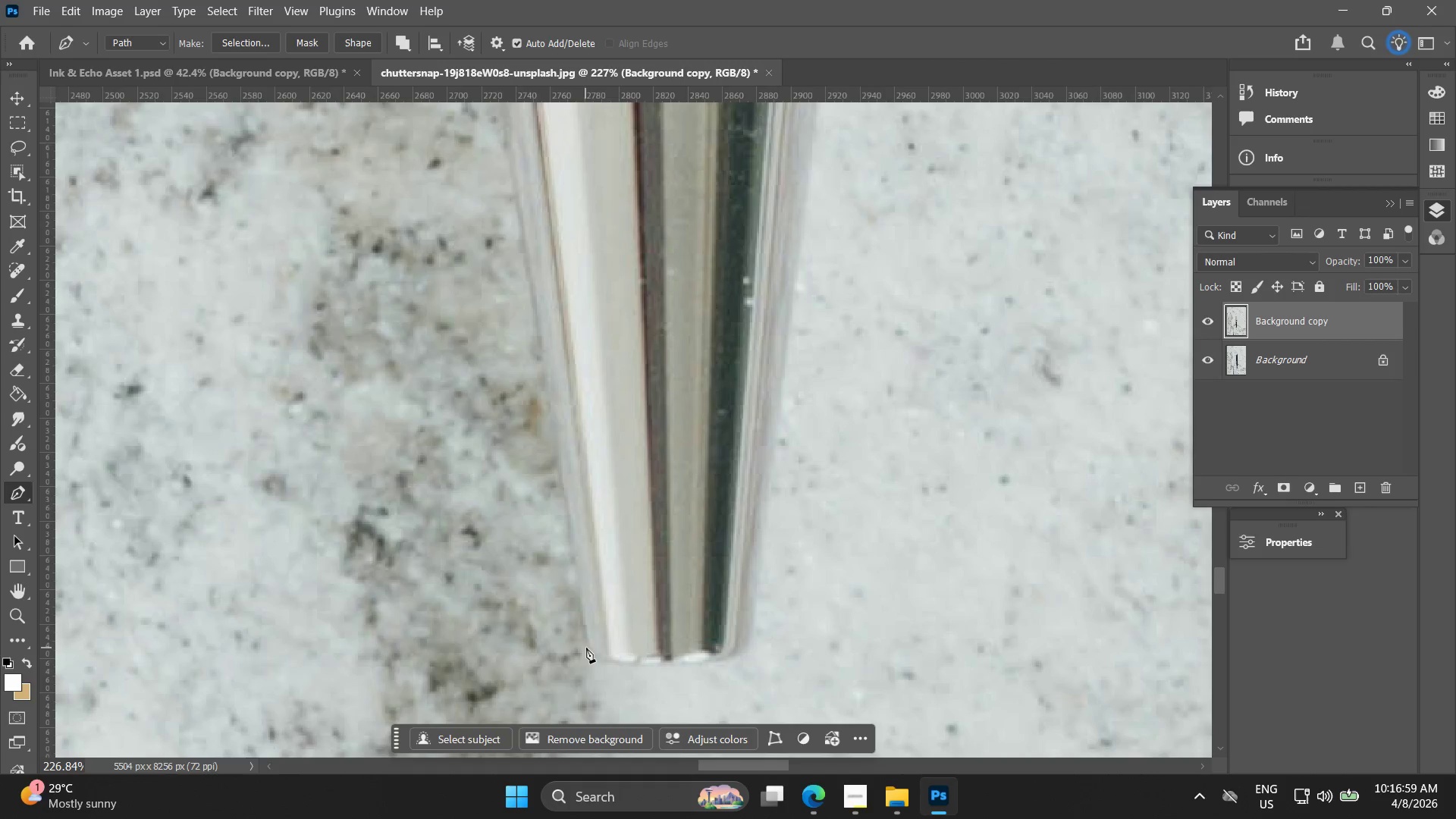 
scroll: coordinate [563, 502], scroll_direction: down, amount: 5.0
 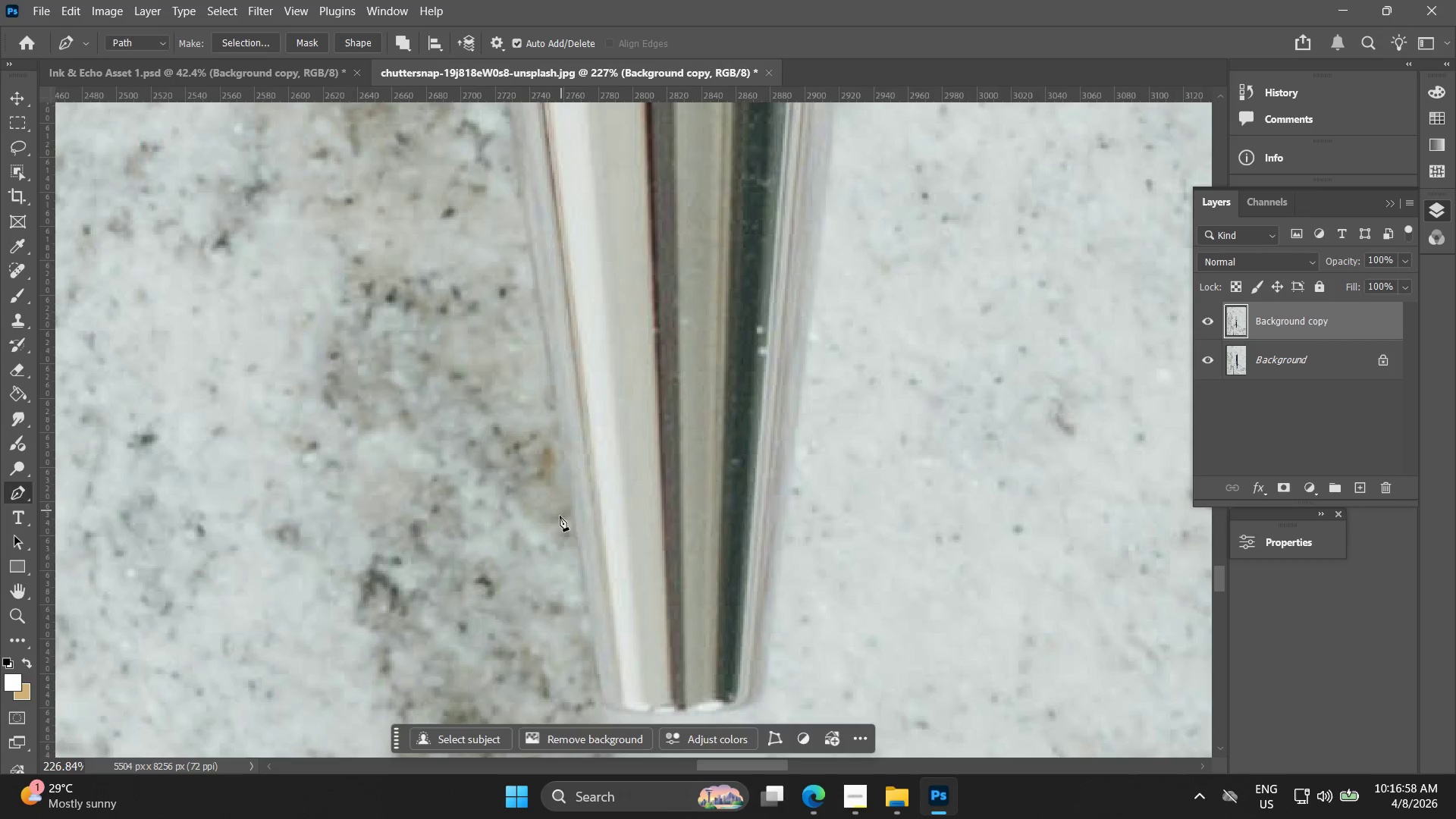 
left_click([590, 648])
 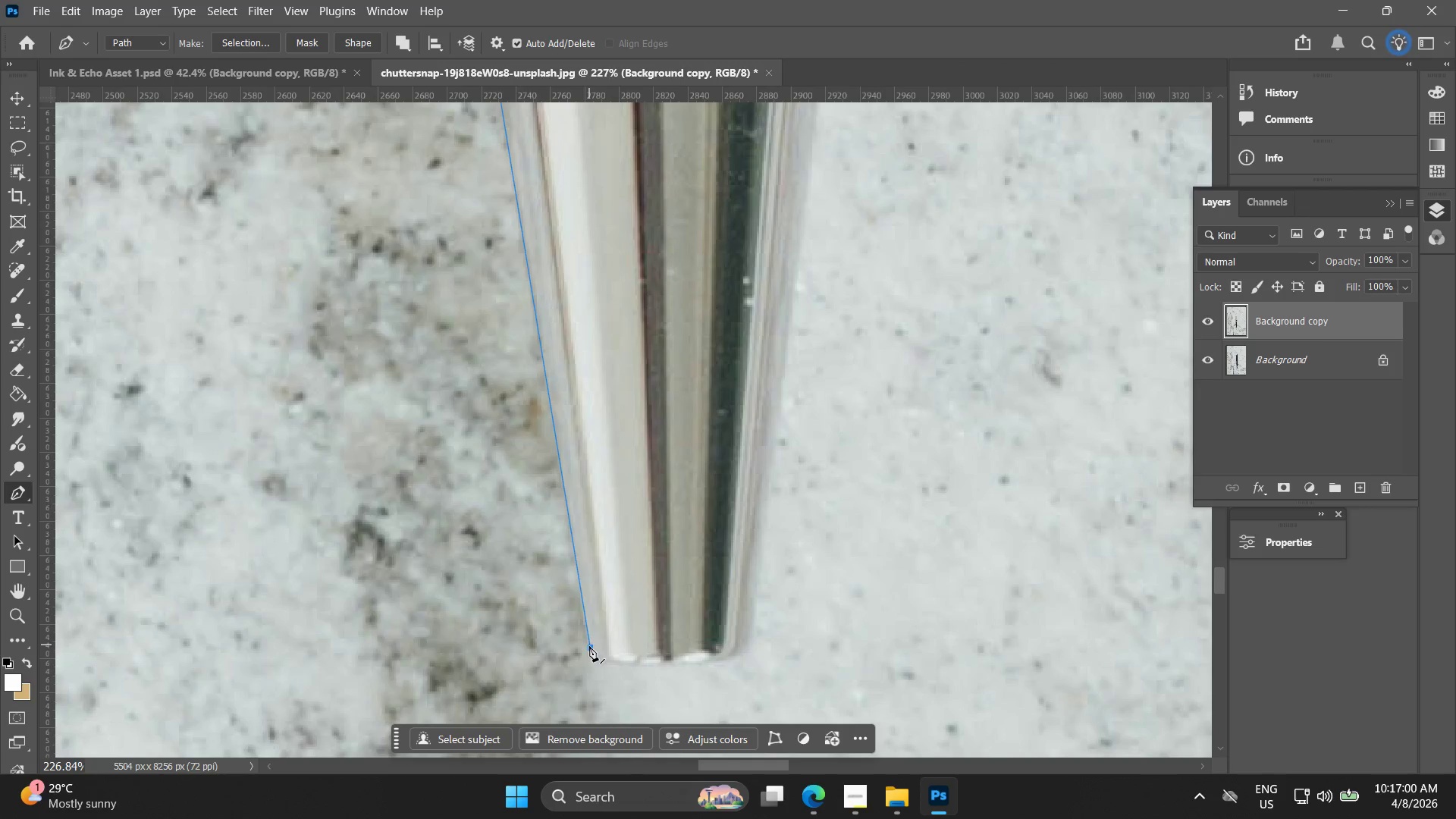 
hold_key(key=AltLeft, duration=0.62)
 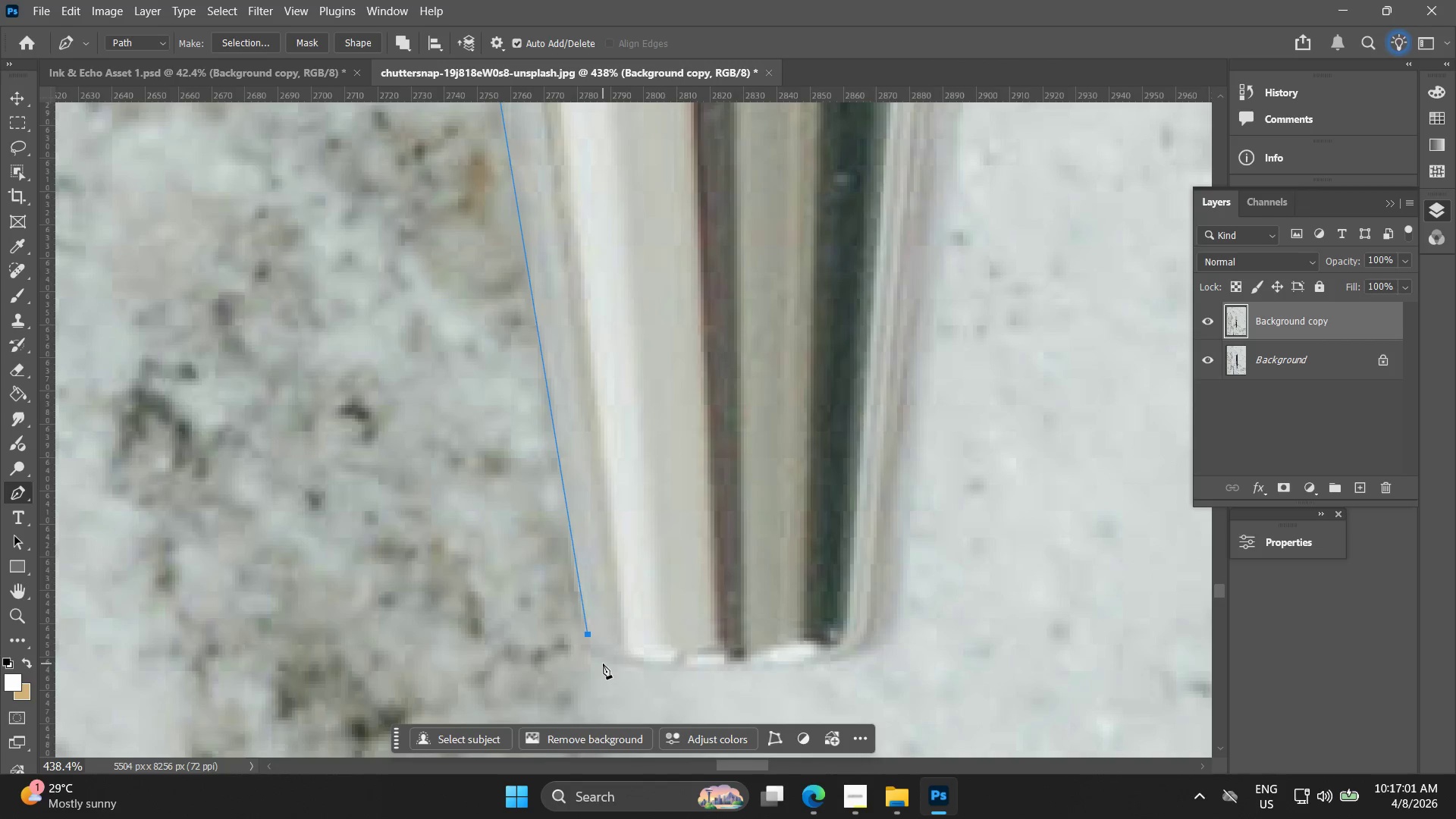 
hold_key(key=AltLeft, duration=15.06)
 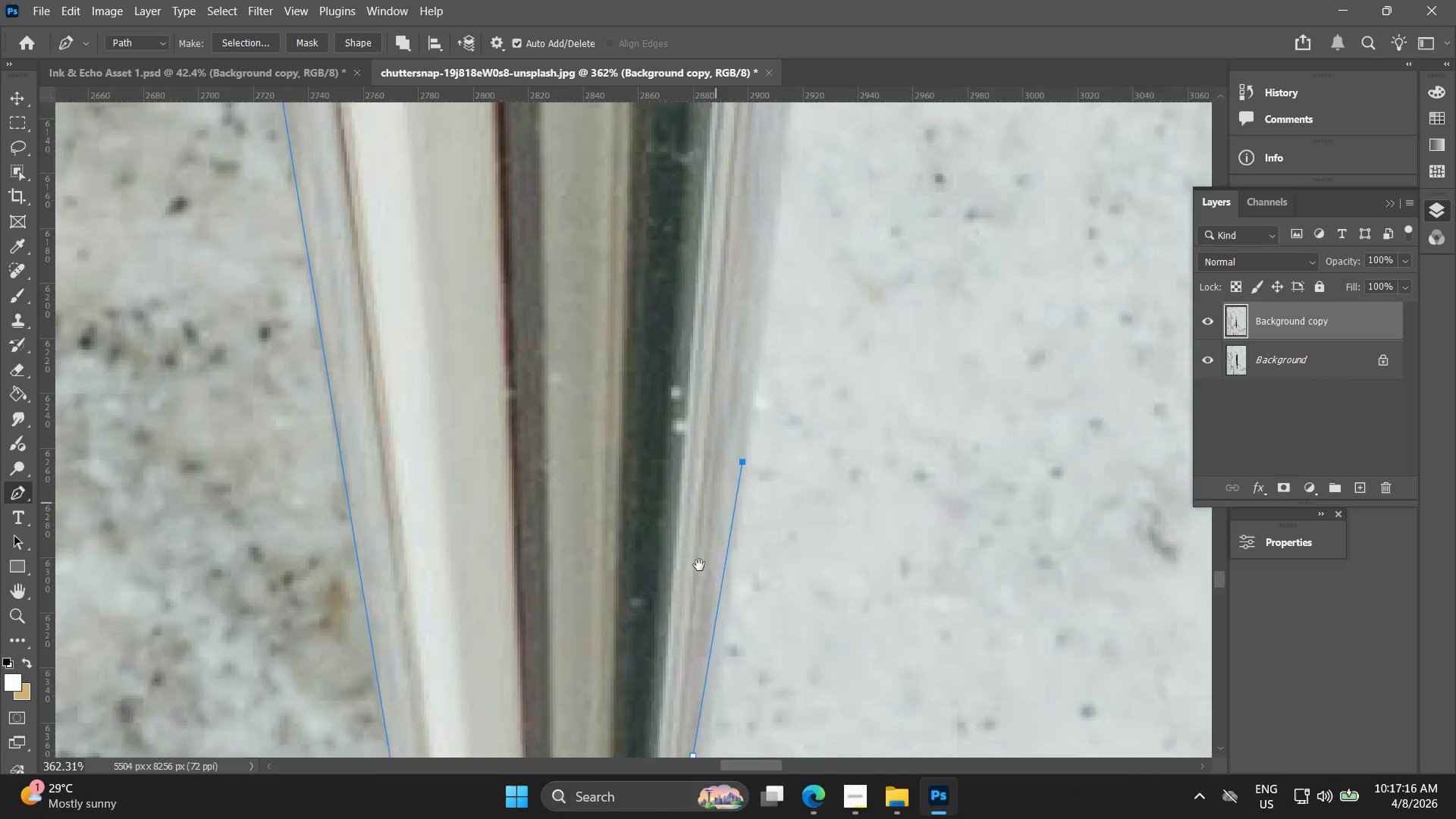 
scroll: coordinate [593, 661], scroll_direction: up, amount: 7.0
 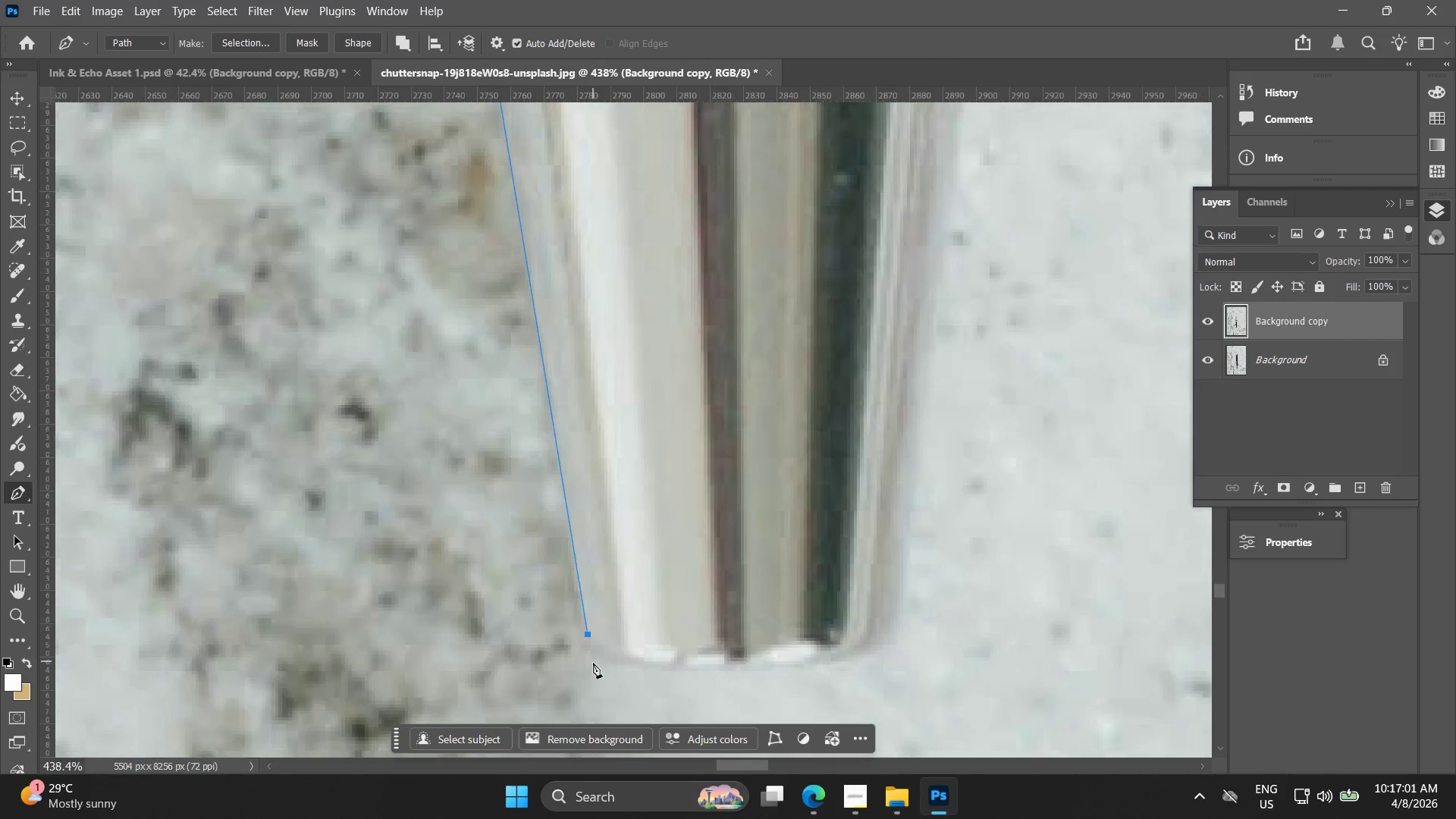 
left_click_drag(start_coordinate=[603, 664], to_coordinate=[616, 666])
 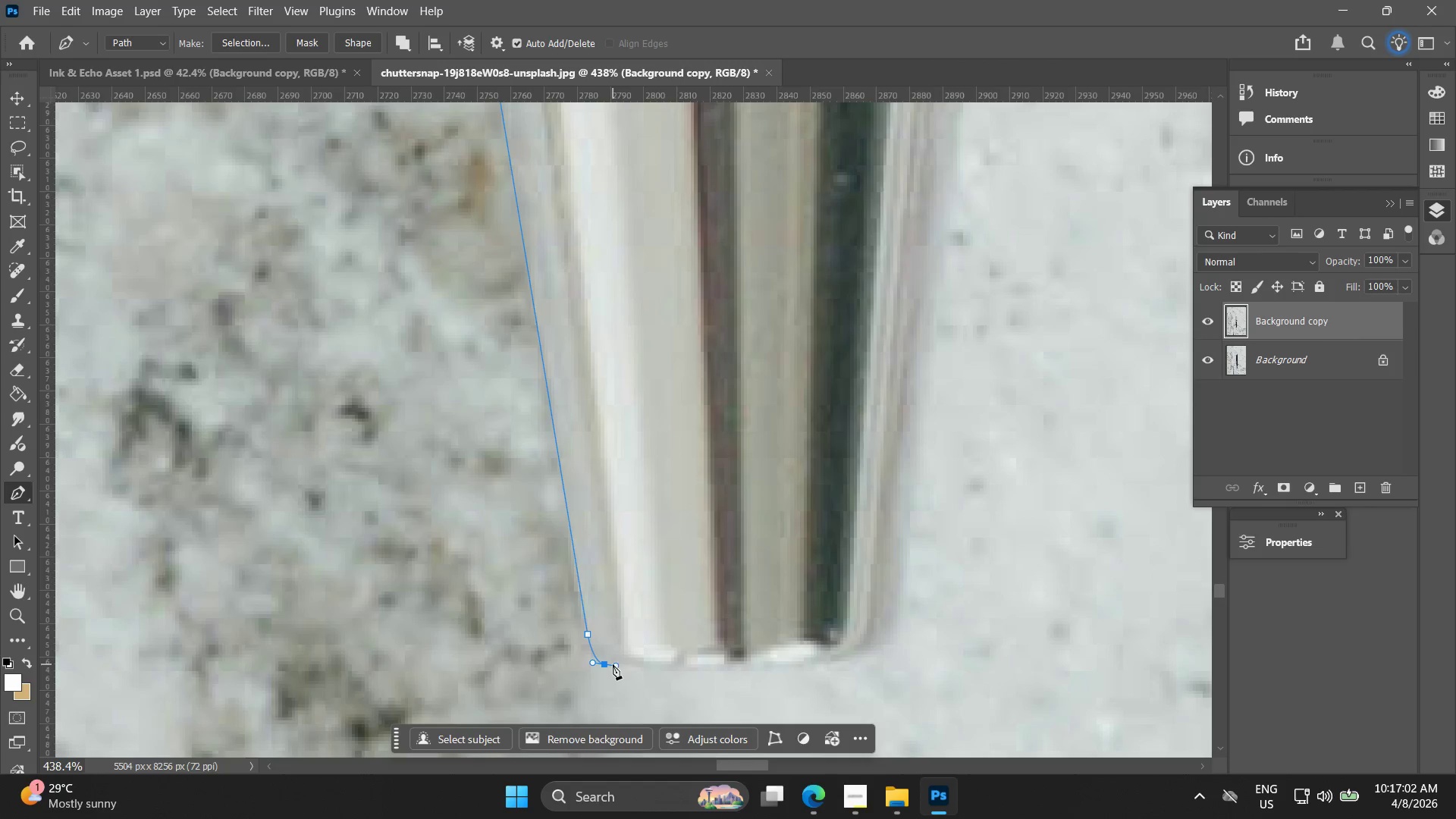 
key(Control+ControlLeft)
 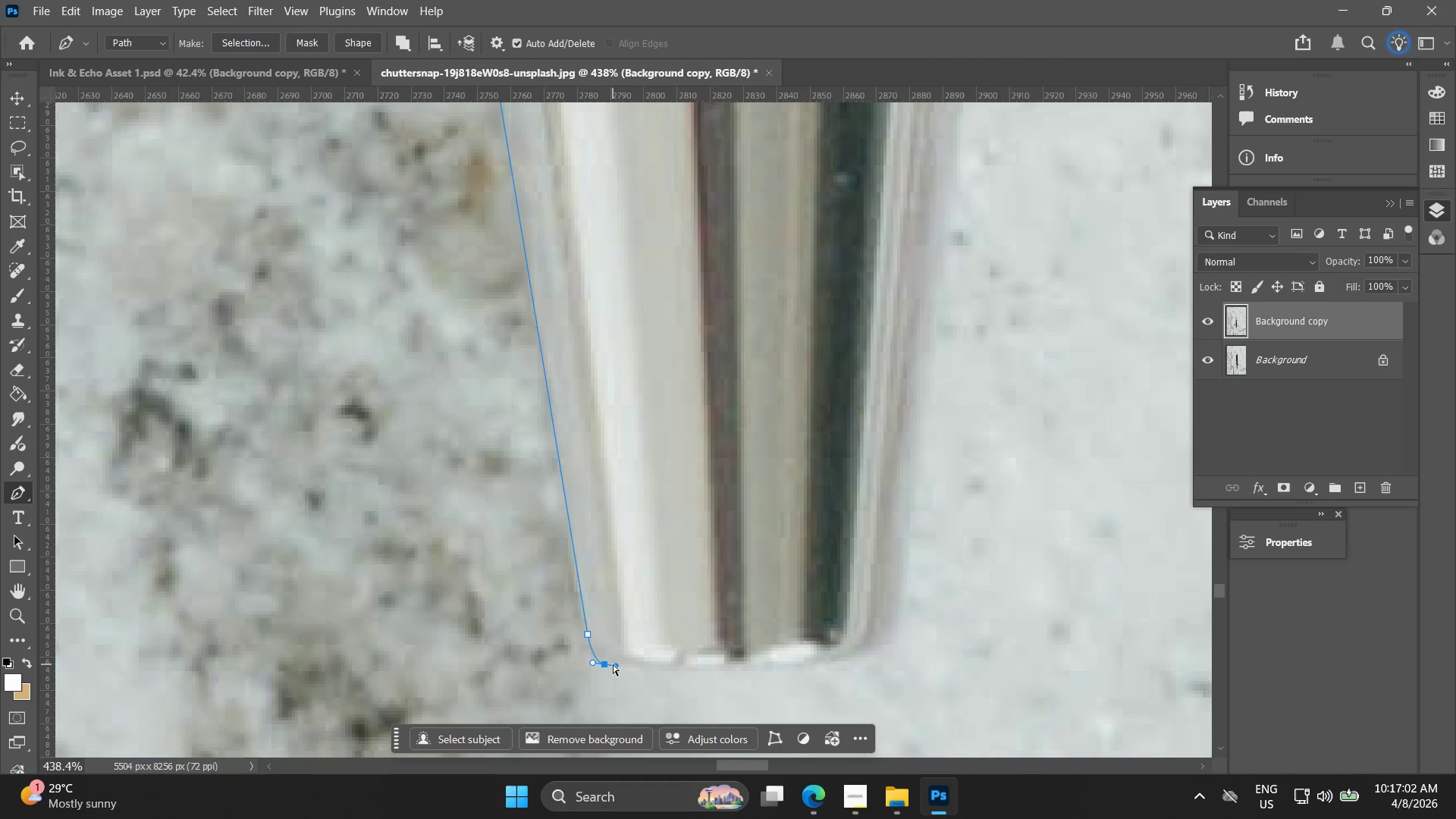 
key(Control+Z)
 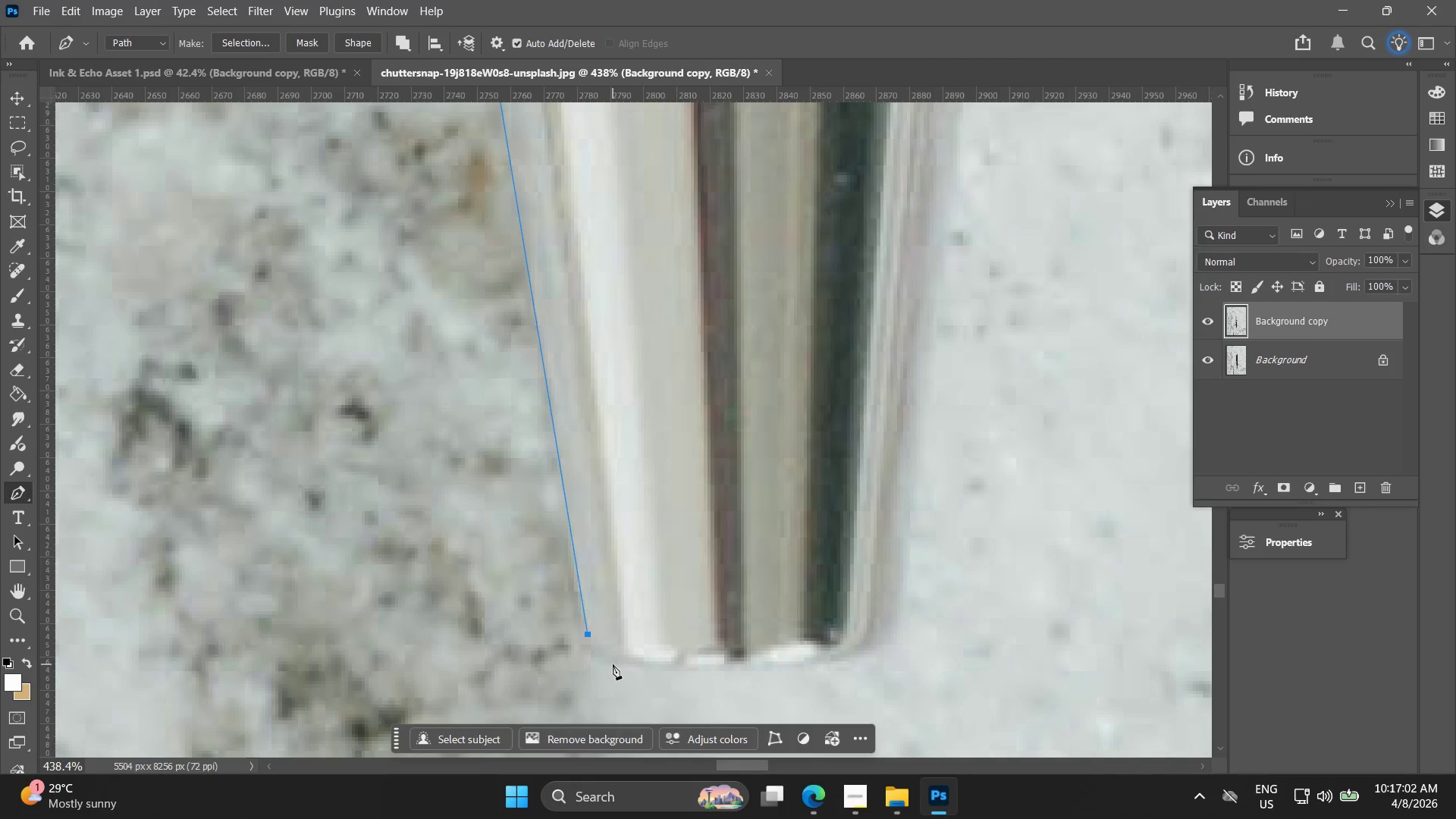 
left_click_drag(start_coordinate=[613, 664], to_coordinate=[624, 664])
 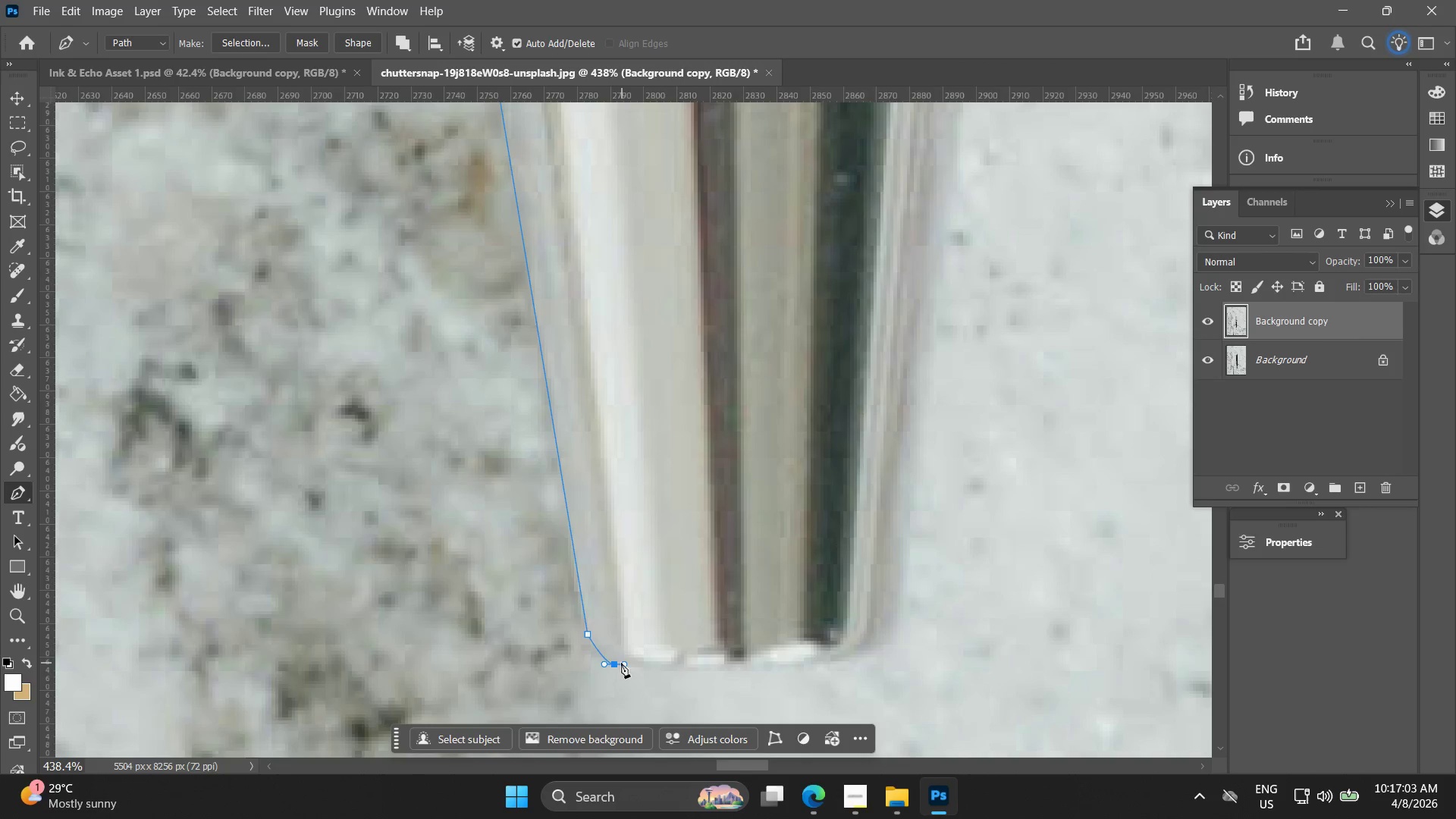 
key(Control+ControlLeft)
 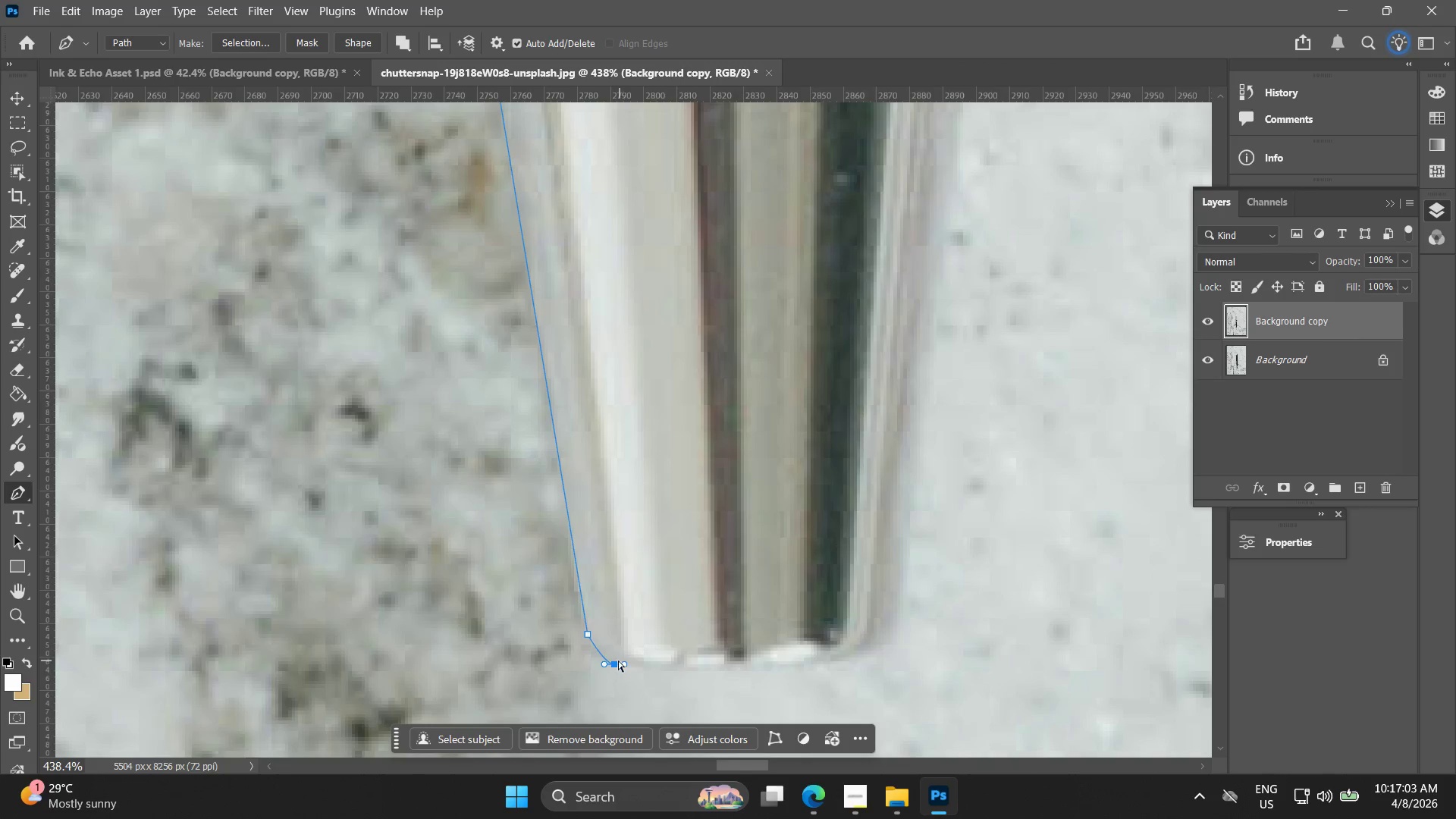 
key(Control+Z)
 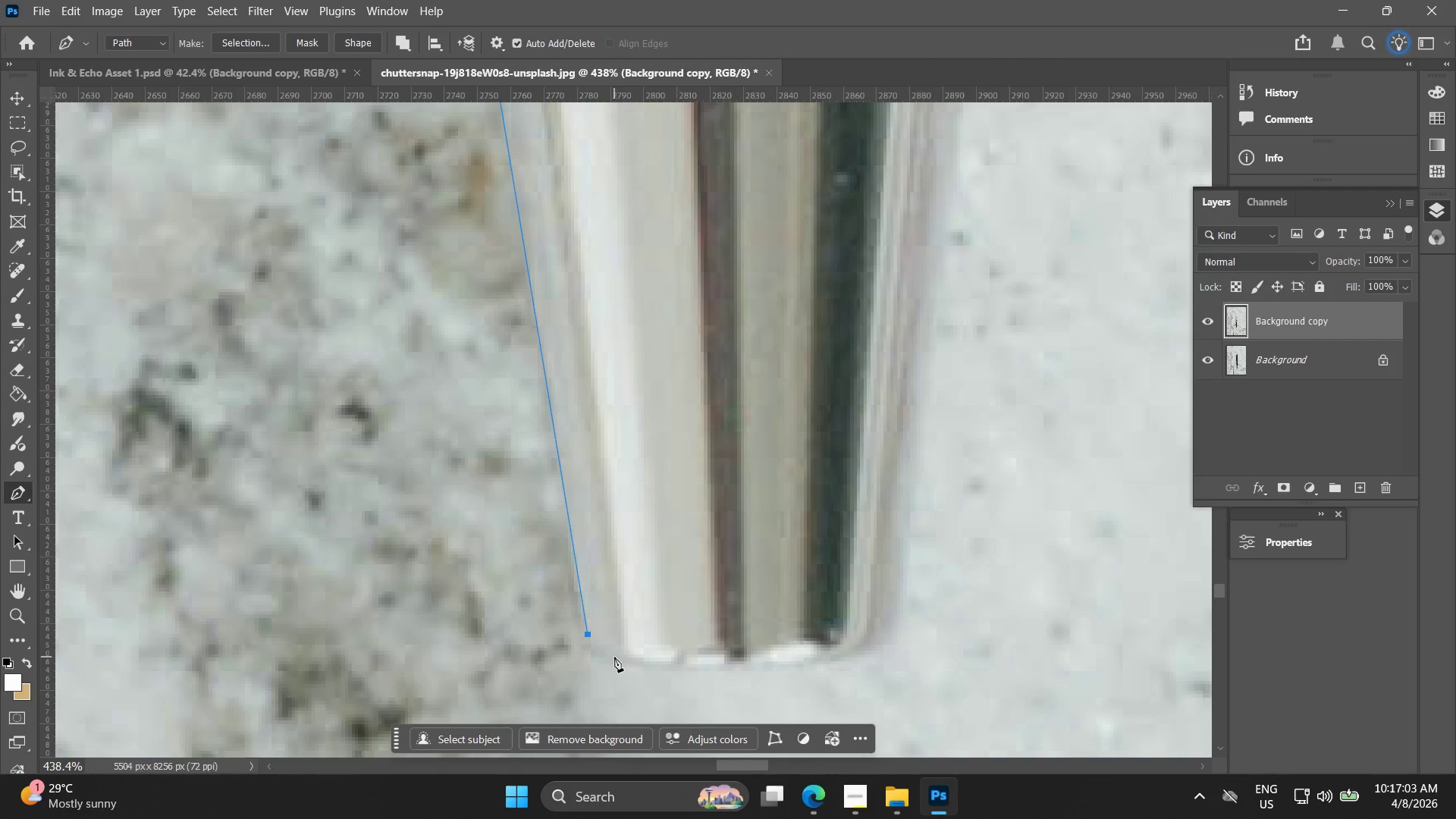 
left_click_drag(start_coordinate=[614, 657], to_coordinate=[634, 664])
 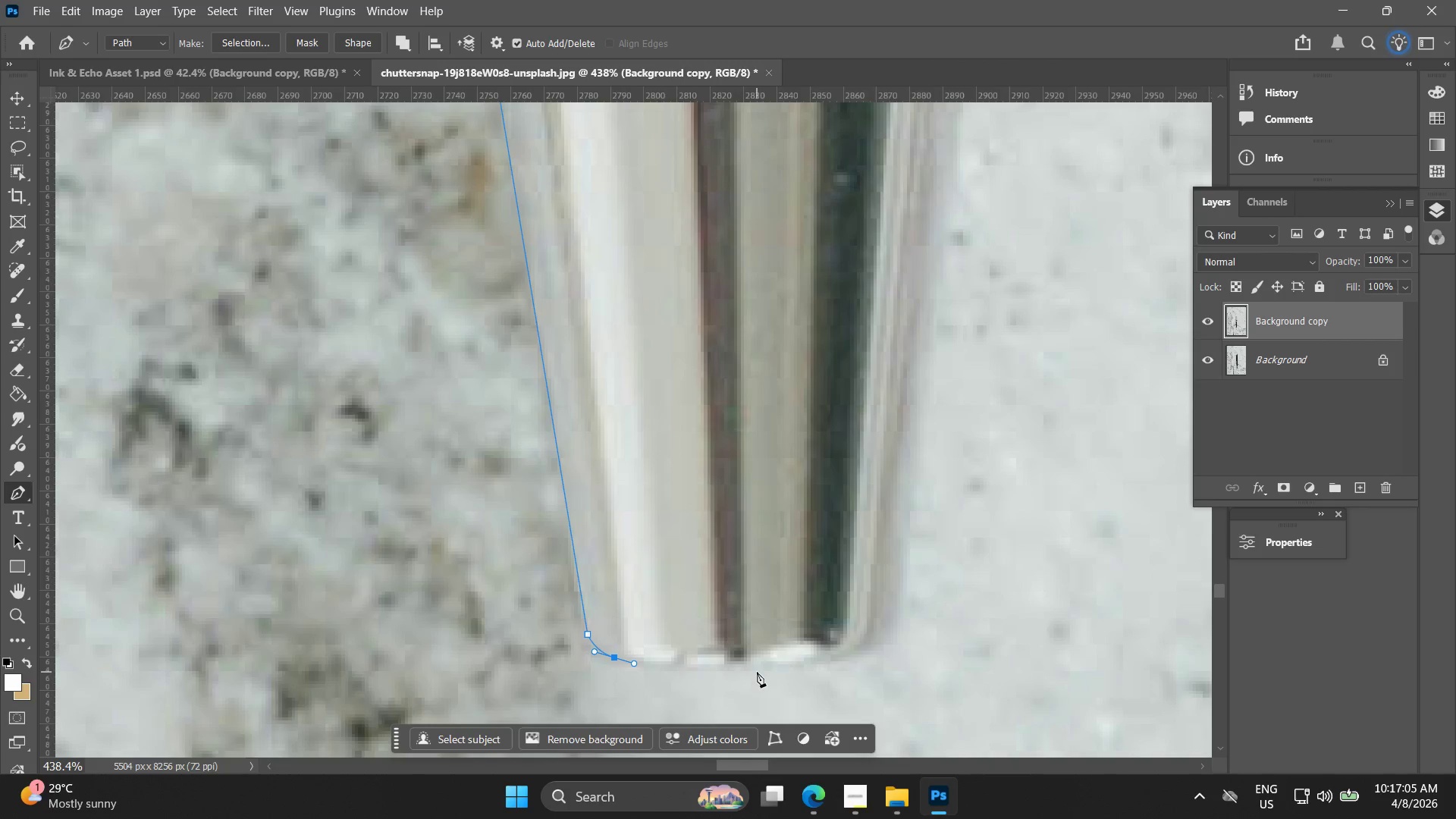 
left_click_drag(start_coordinate=[762, 670], to_coordinate=[794, 670])
 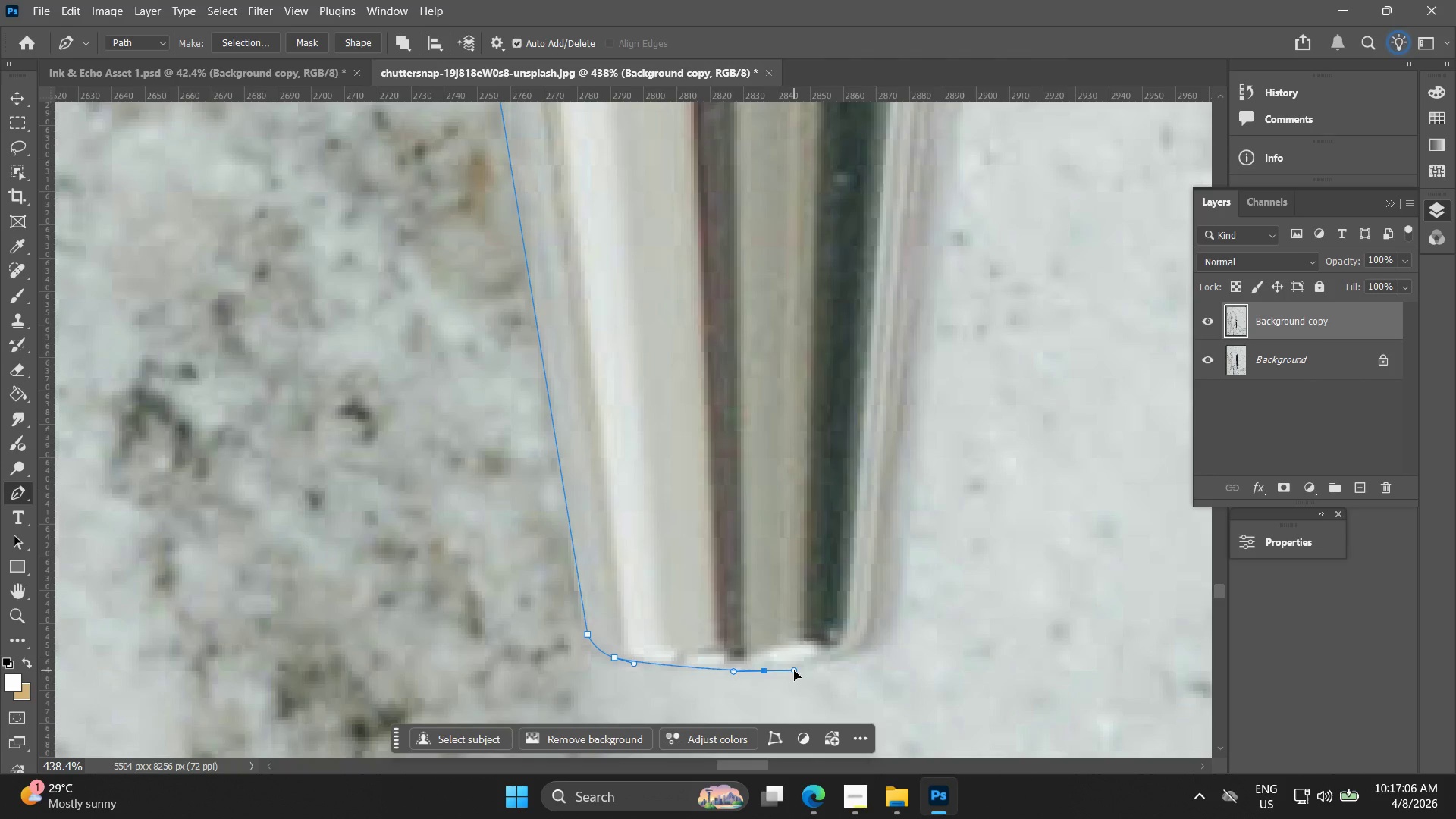 
key(Control+ControlLeft)
 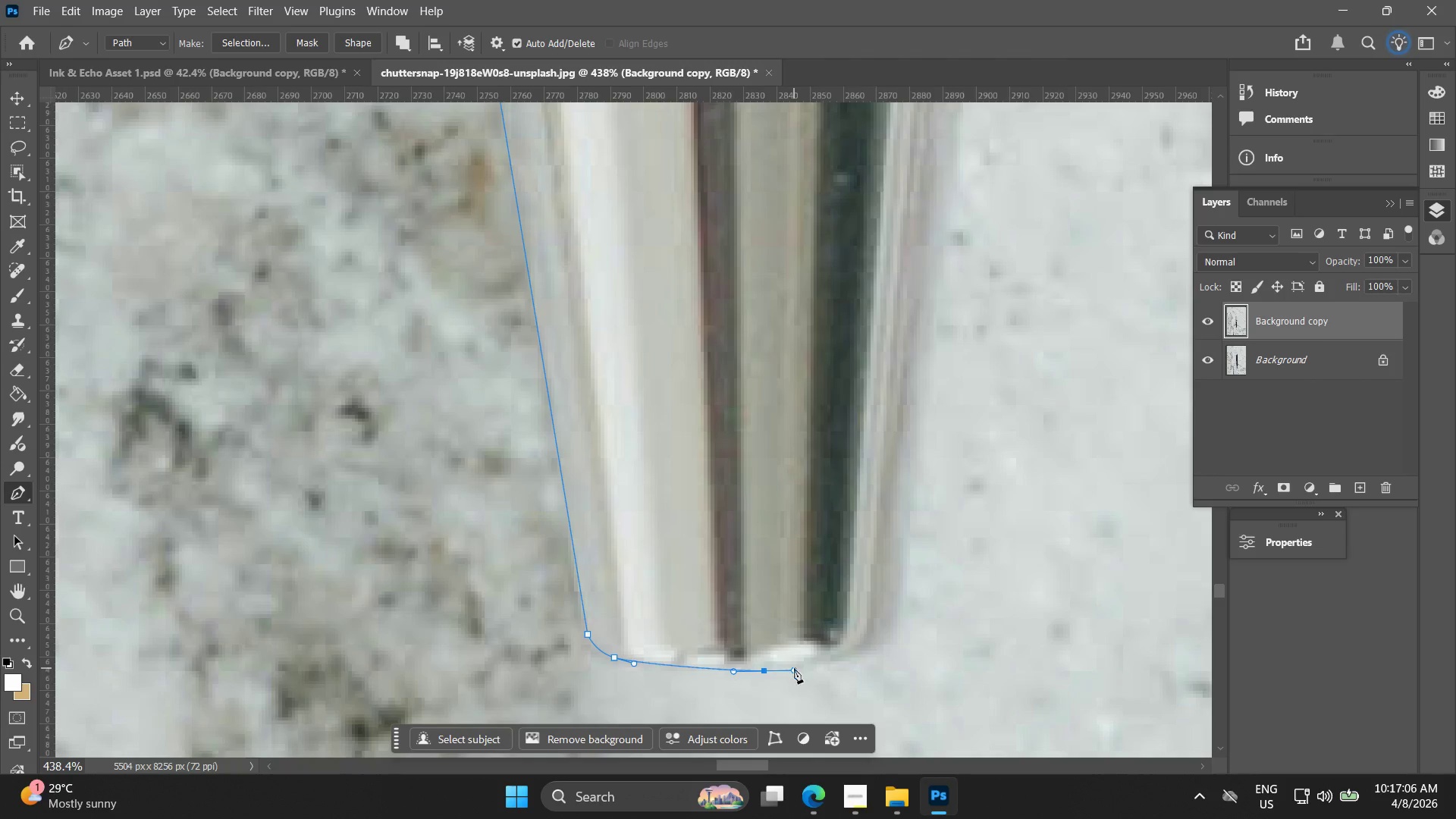 
key(Control+Z)
 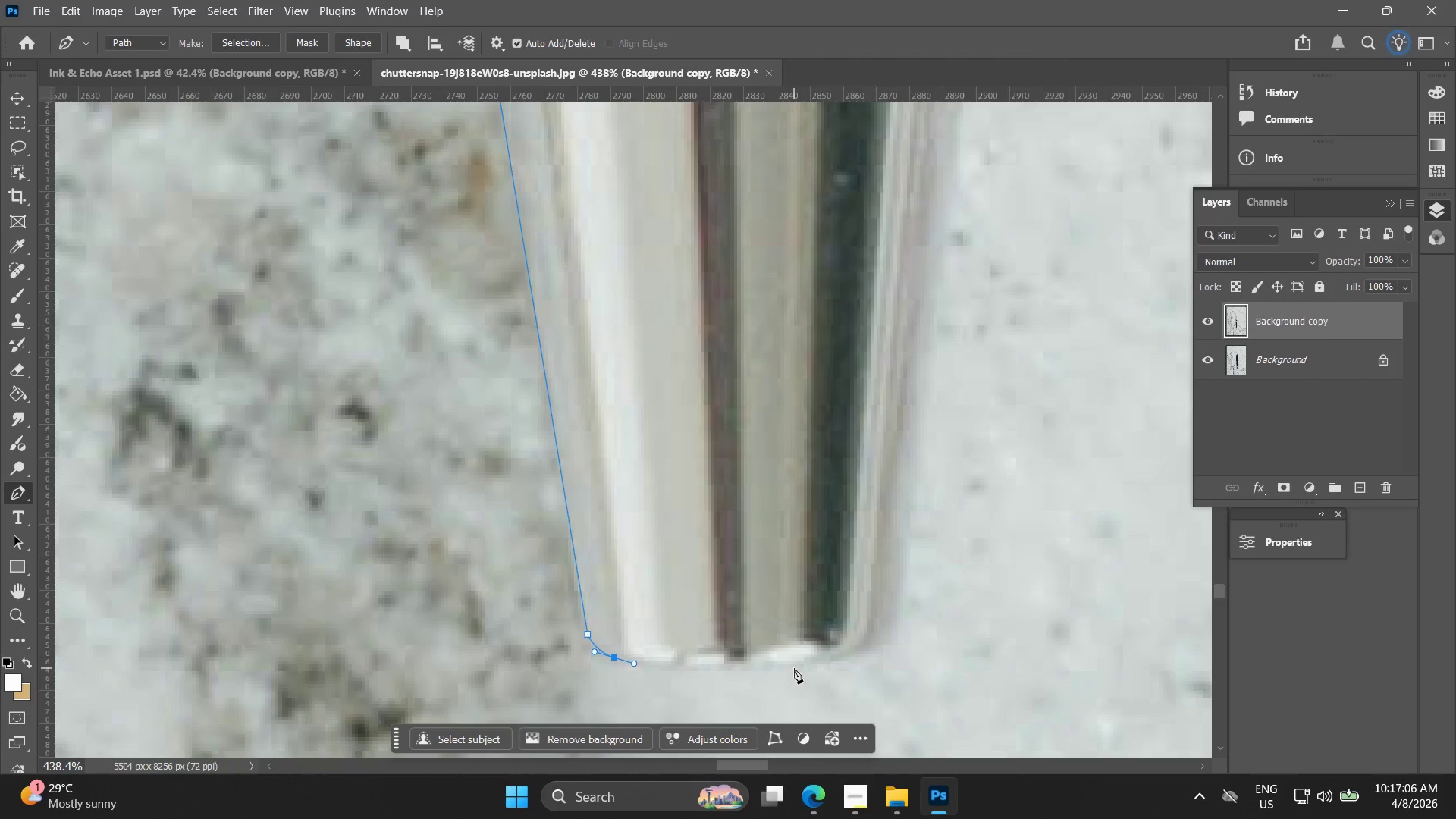 
left_click_drag(start_coordinate=[798, 667], to_coordinate=[827, 667])
 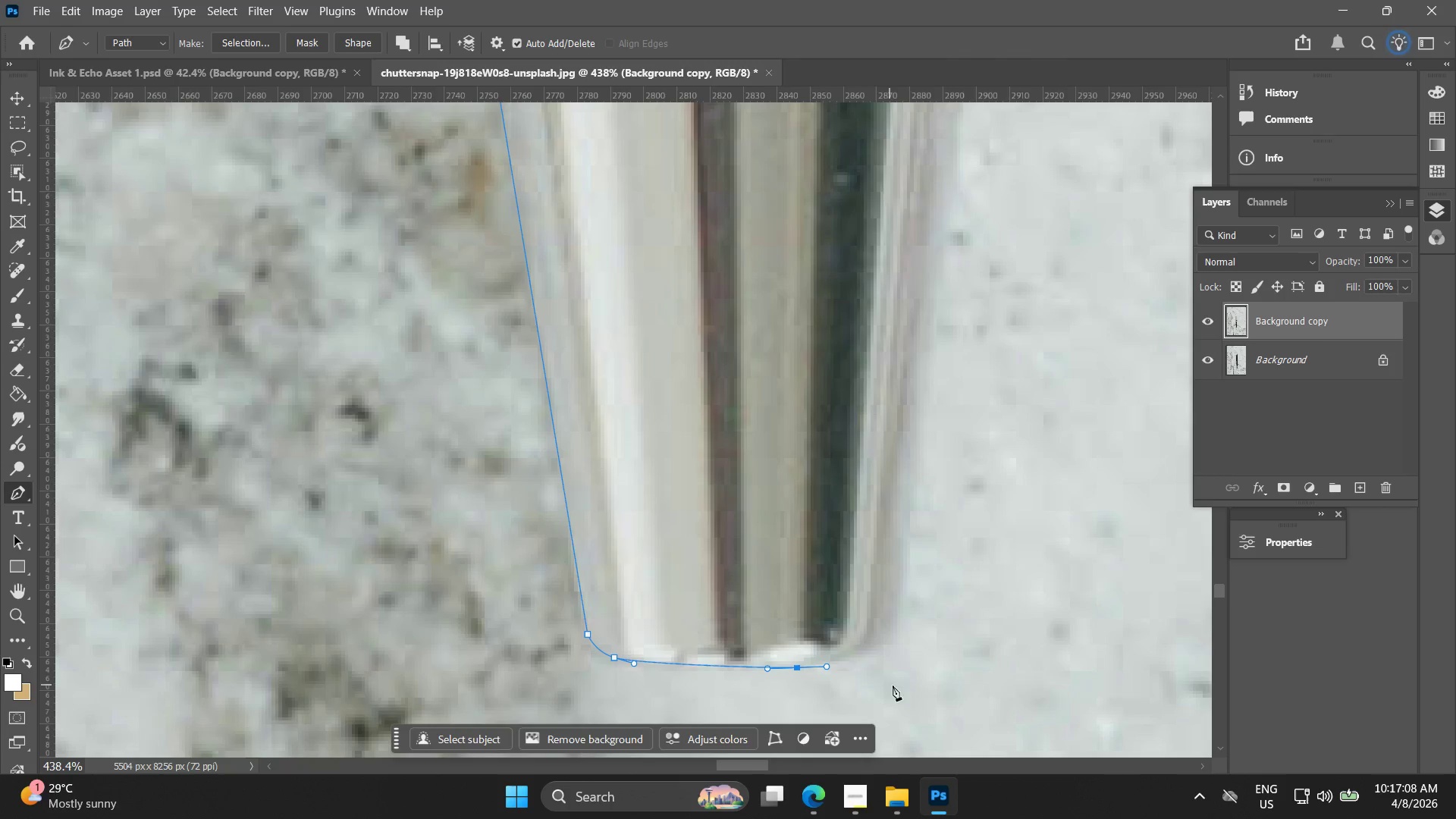 
hold_key(key=Space, duration=0.45)
 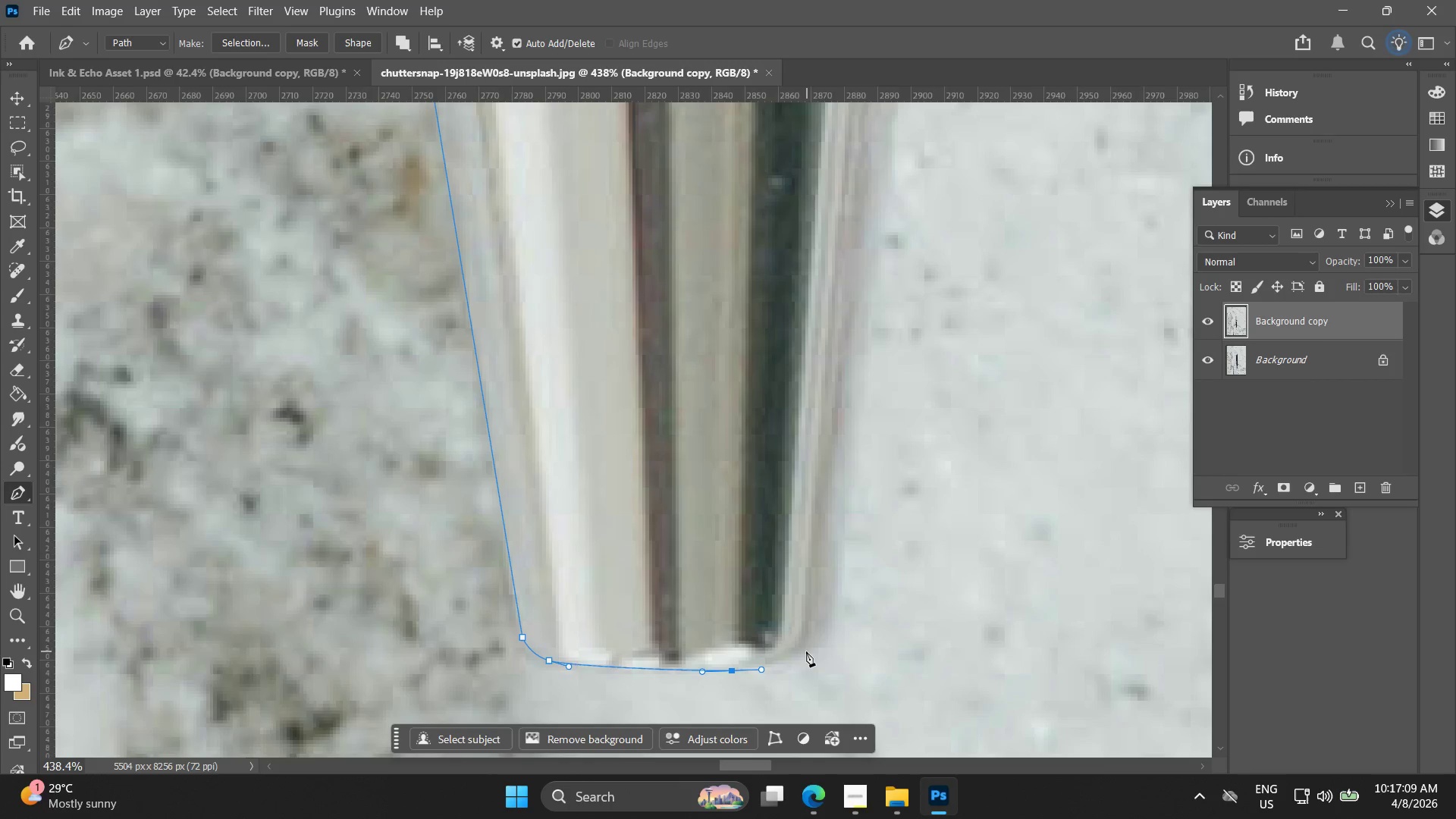 
left_click_drag(start_coordinate=[878, 679], to_coordinate=[813, 682])
 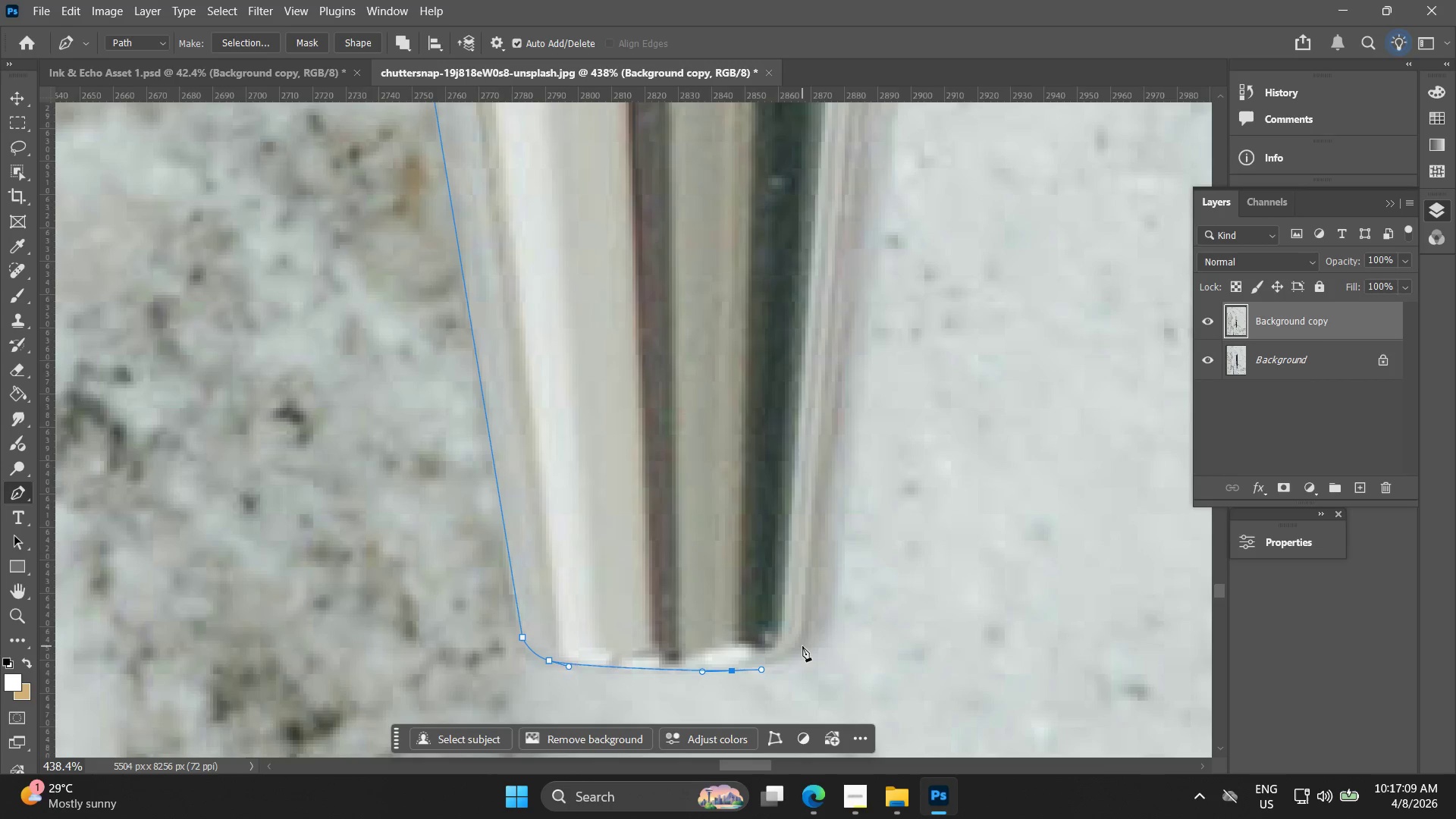 
left_click_drag(start_coordinate=[802, 645], to_coordinate=[811, 644])
 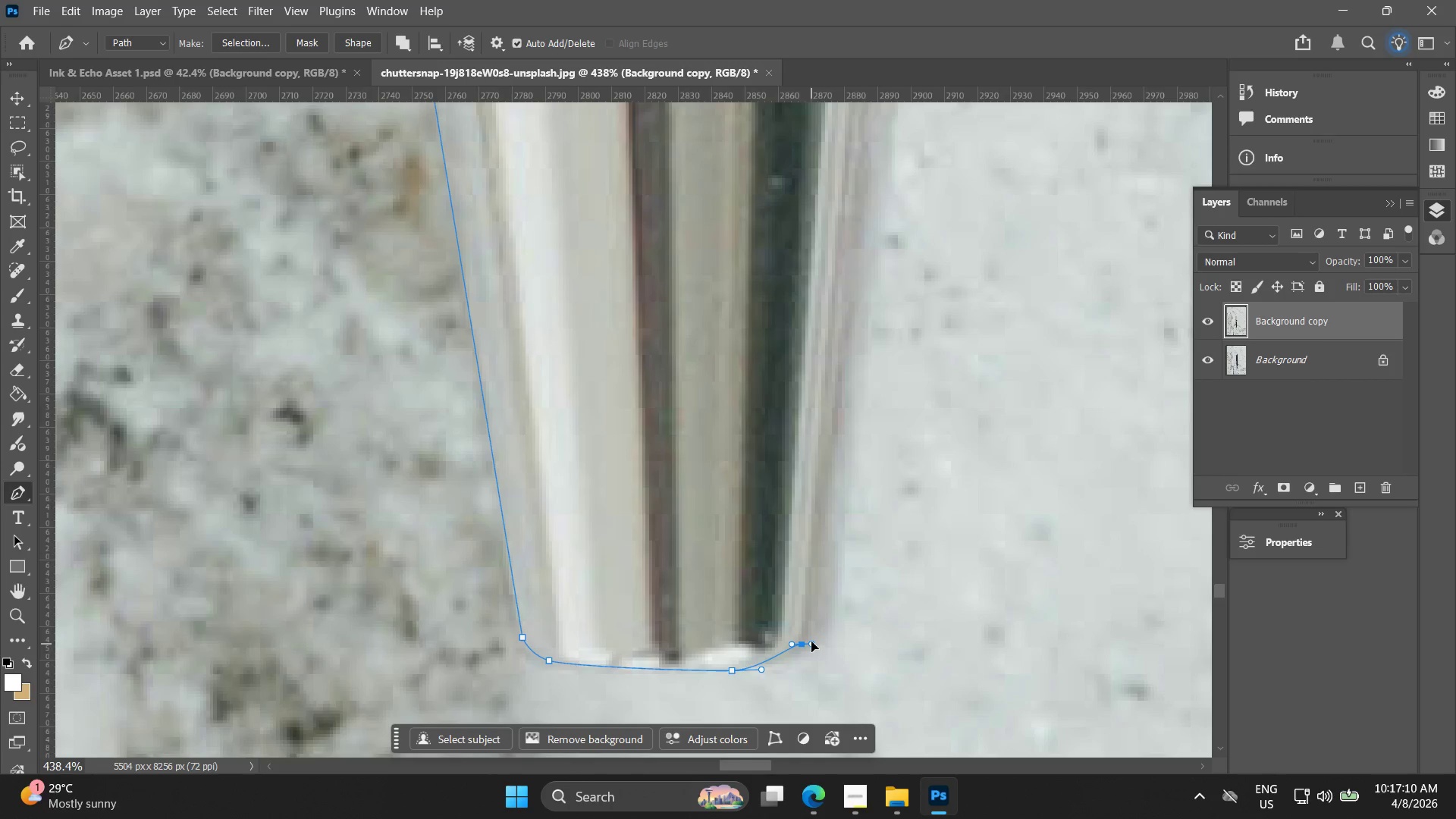 
key(Control+ControlLeft)
 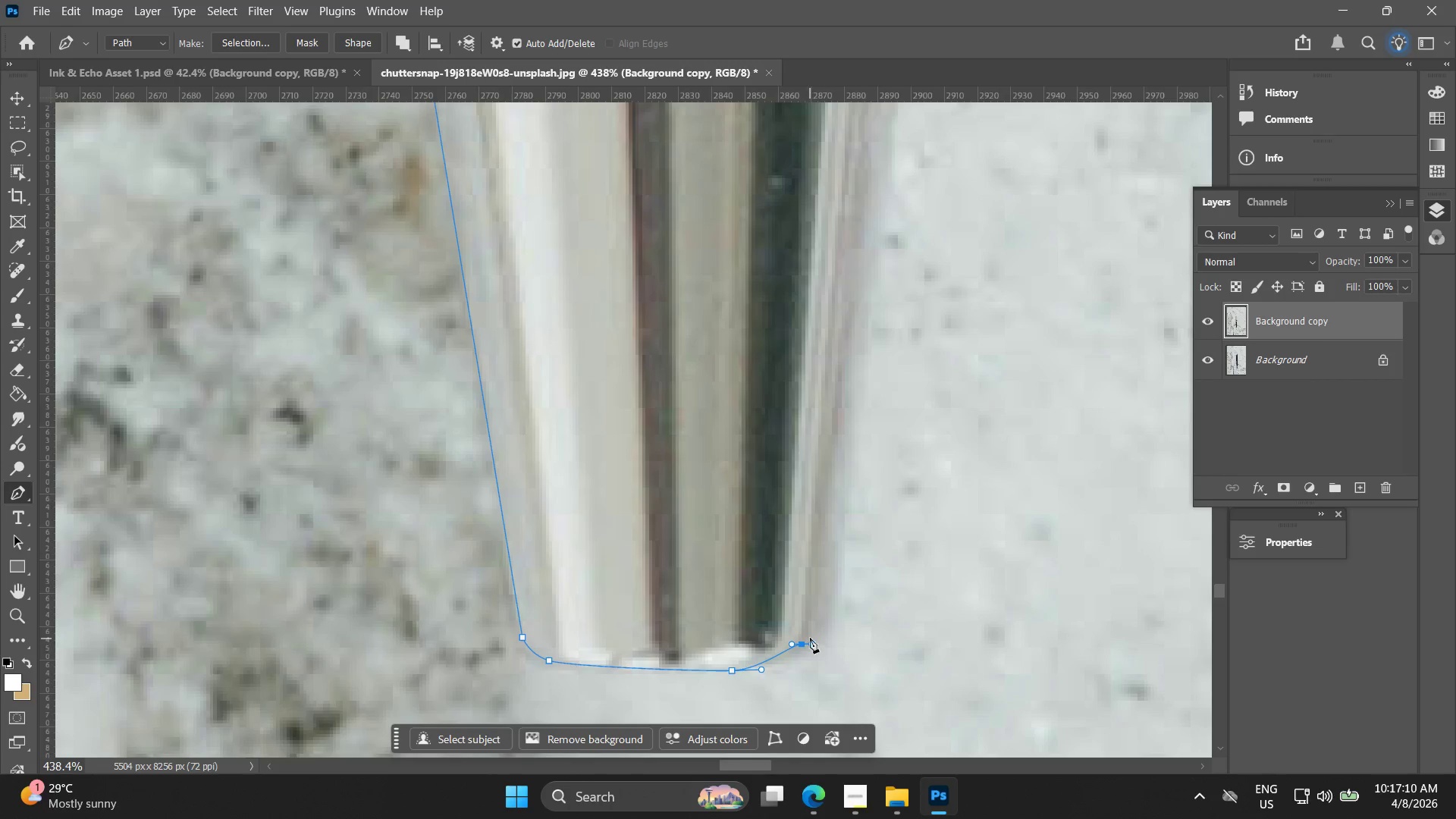 
key(Control+Z)
 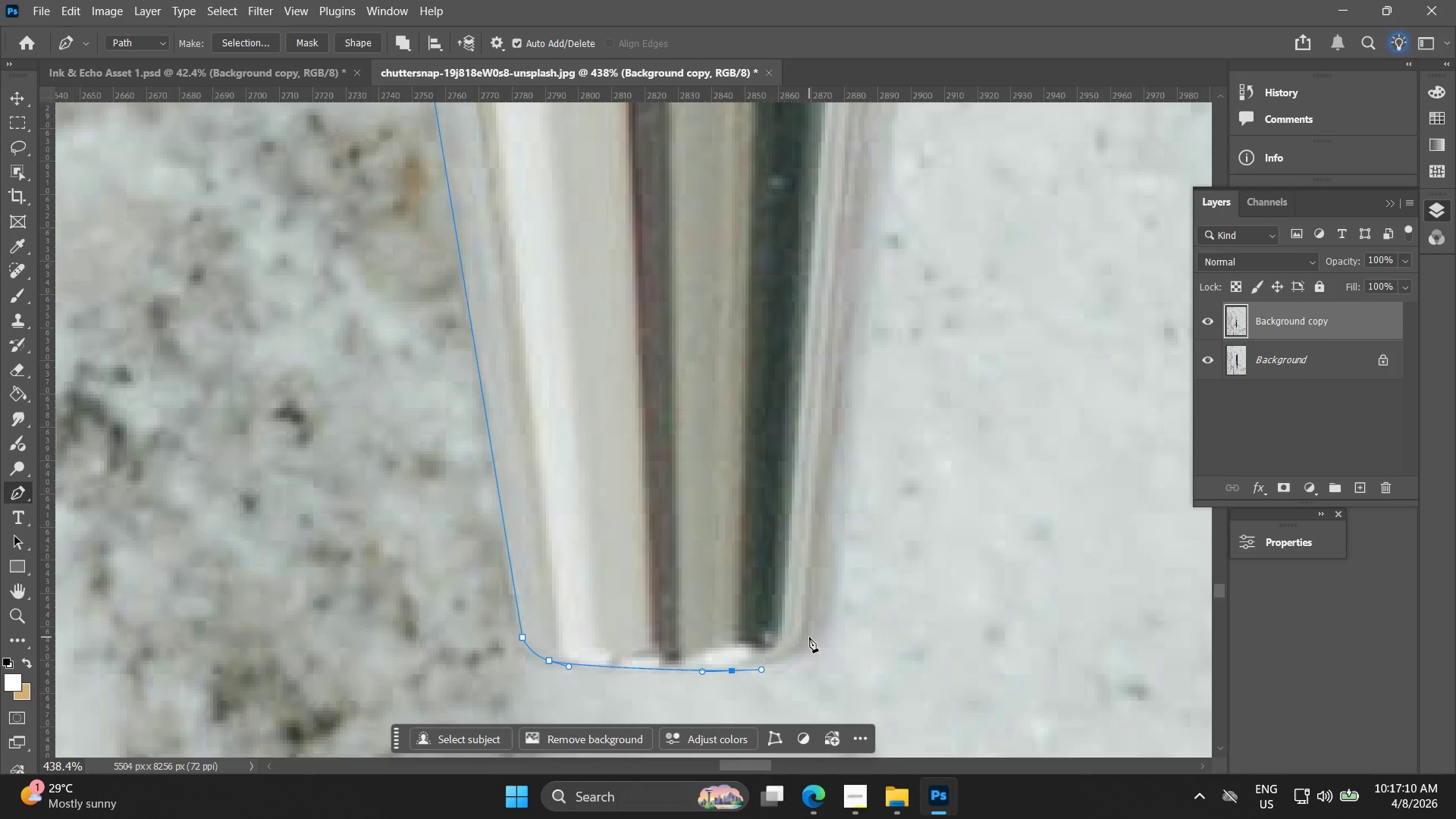 
left_click_drag(start_coordinate=[809, 637], to_coordinate=[821, 617])
 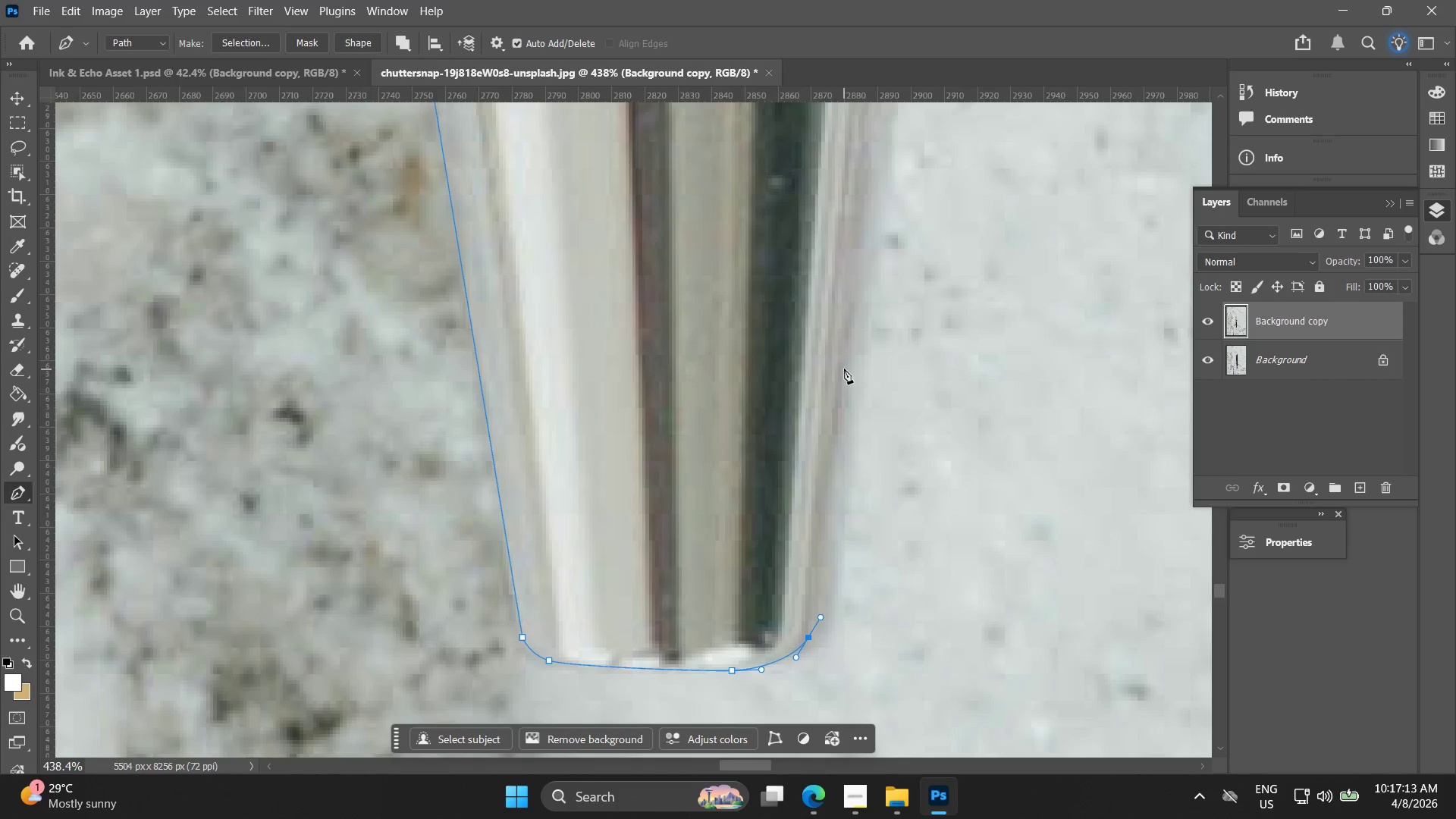 
left_click([844, 369])
 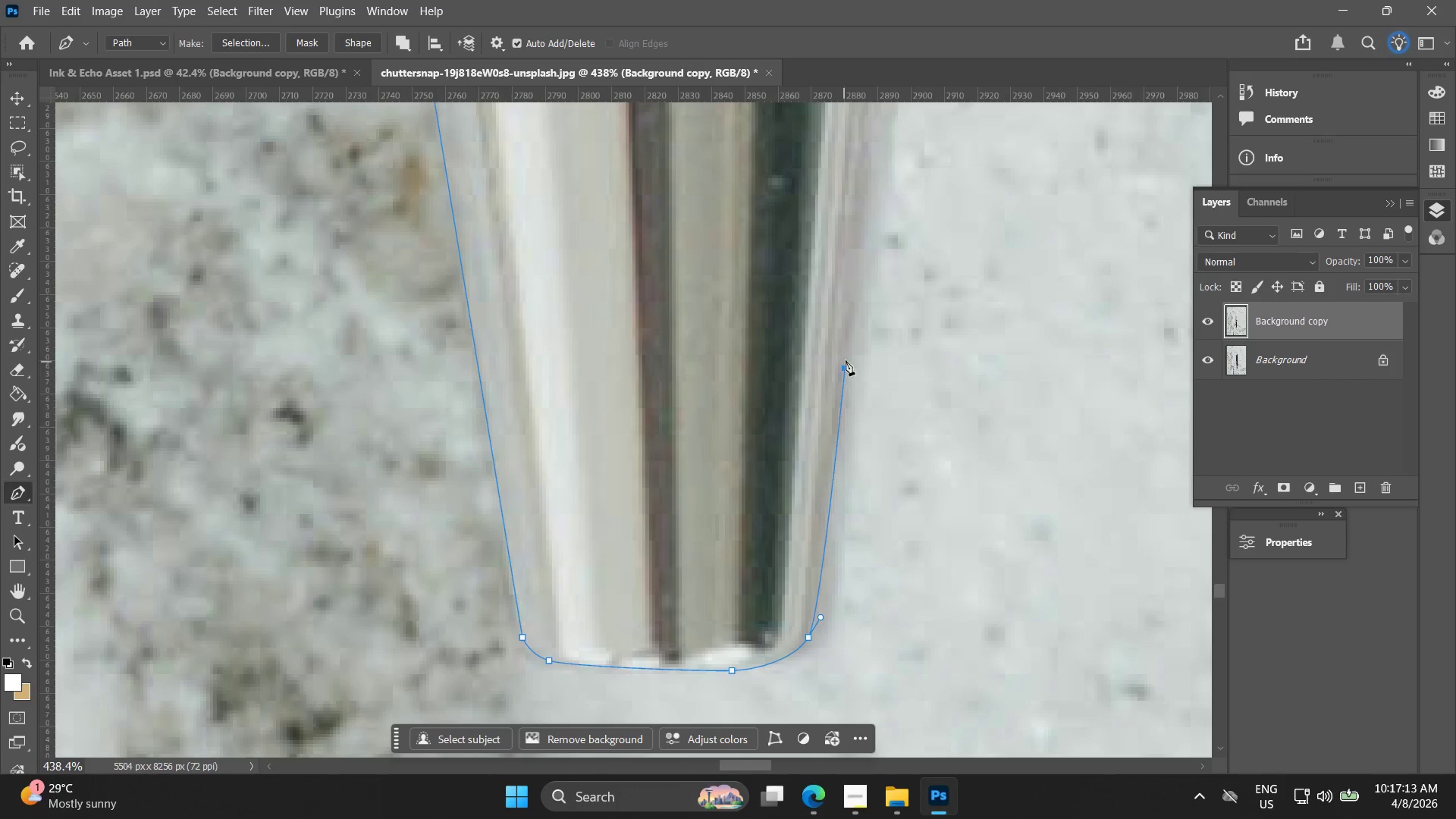 
hold_key(key=Space, duration=0.53)
 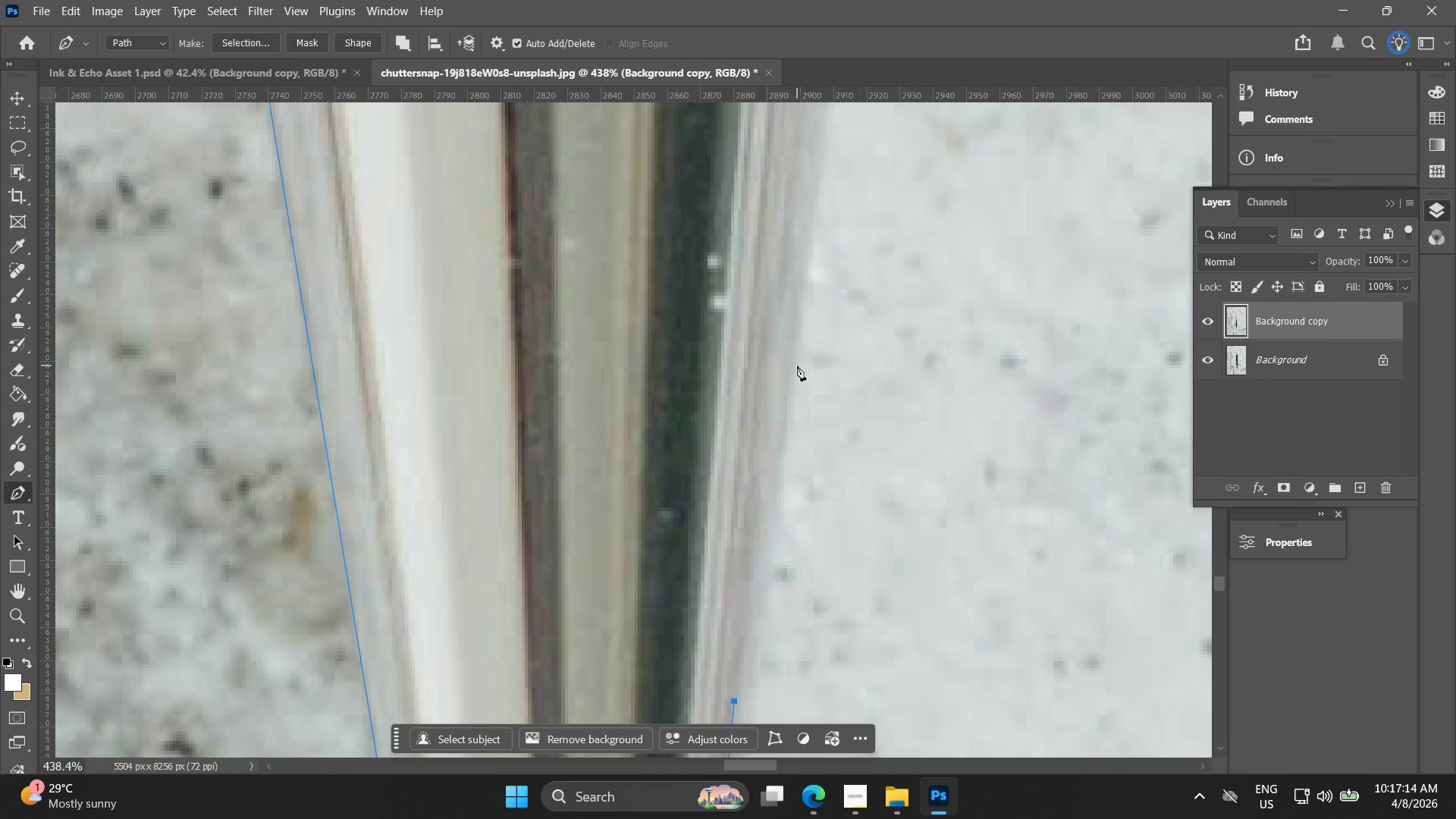 
left_click_drag(start_coordinate=[852, 335], to_coordinate=[742, 668])
 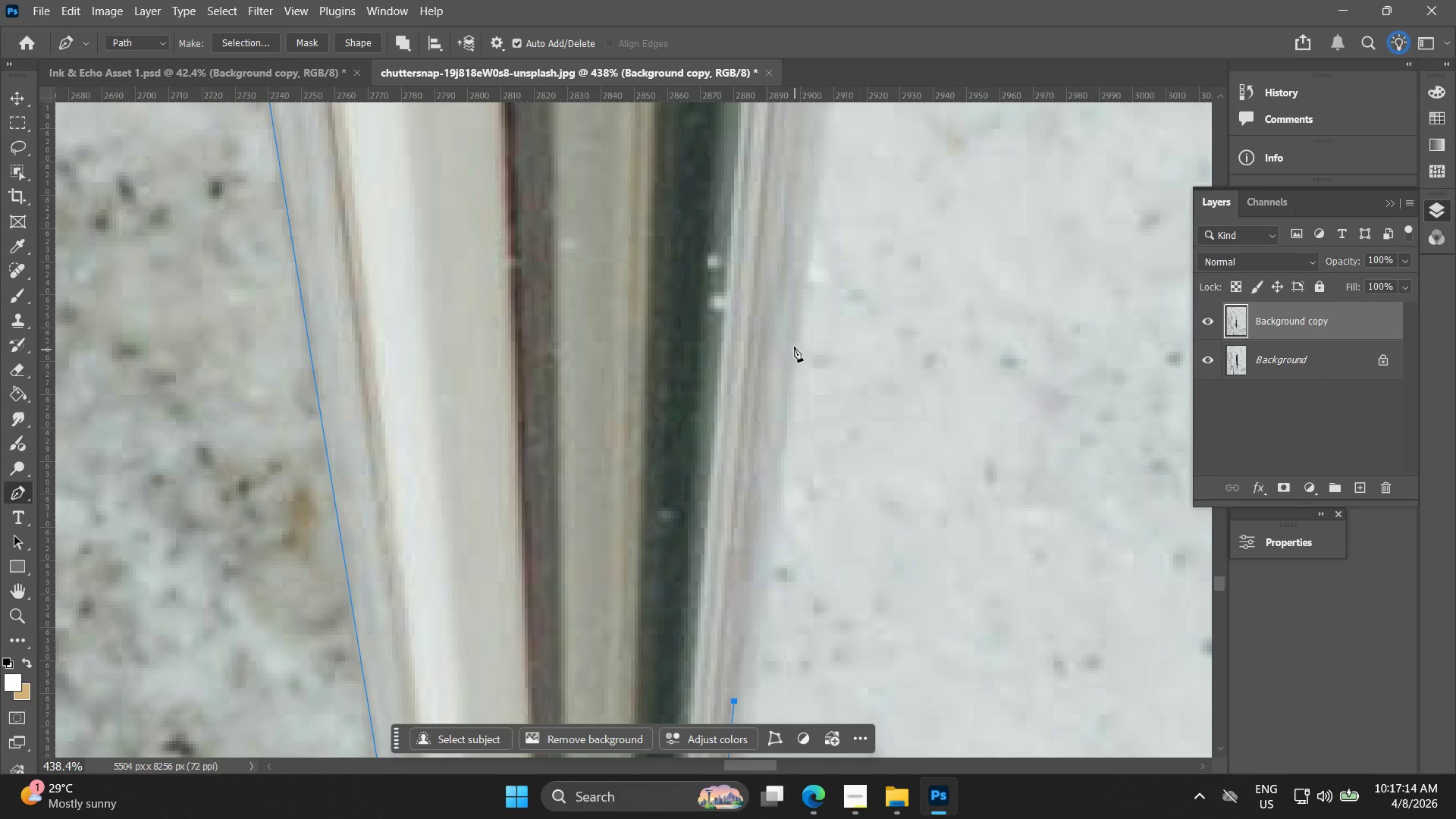 
left_click([794, 347])
 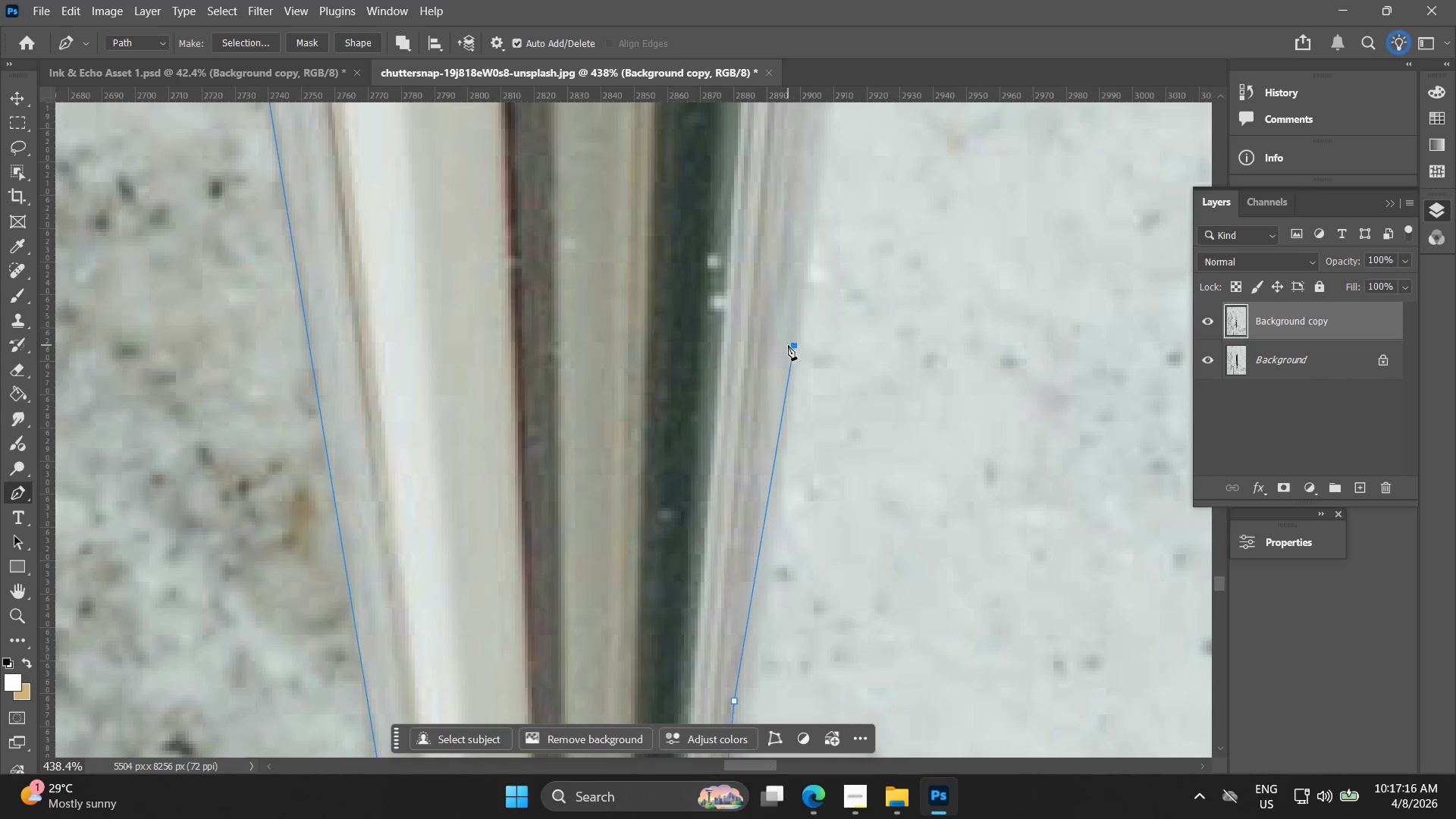 
hold_key(key=Space, duration=0.56)
 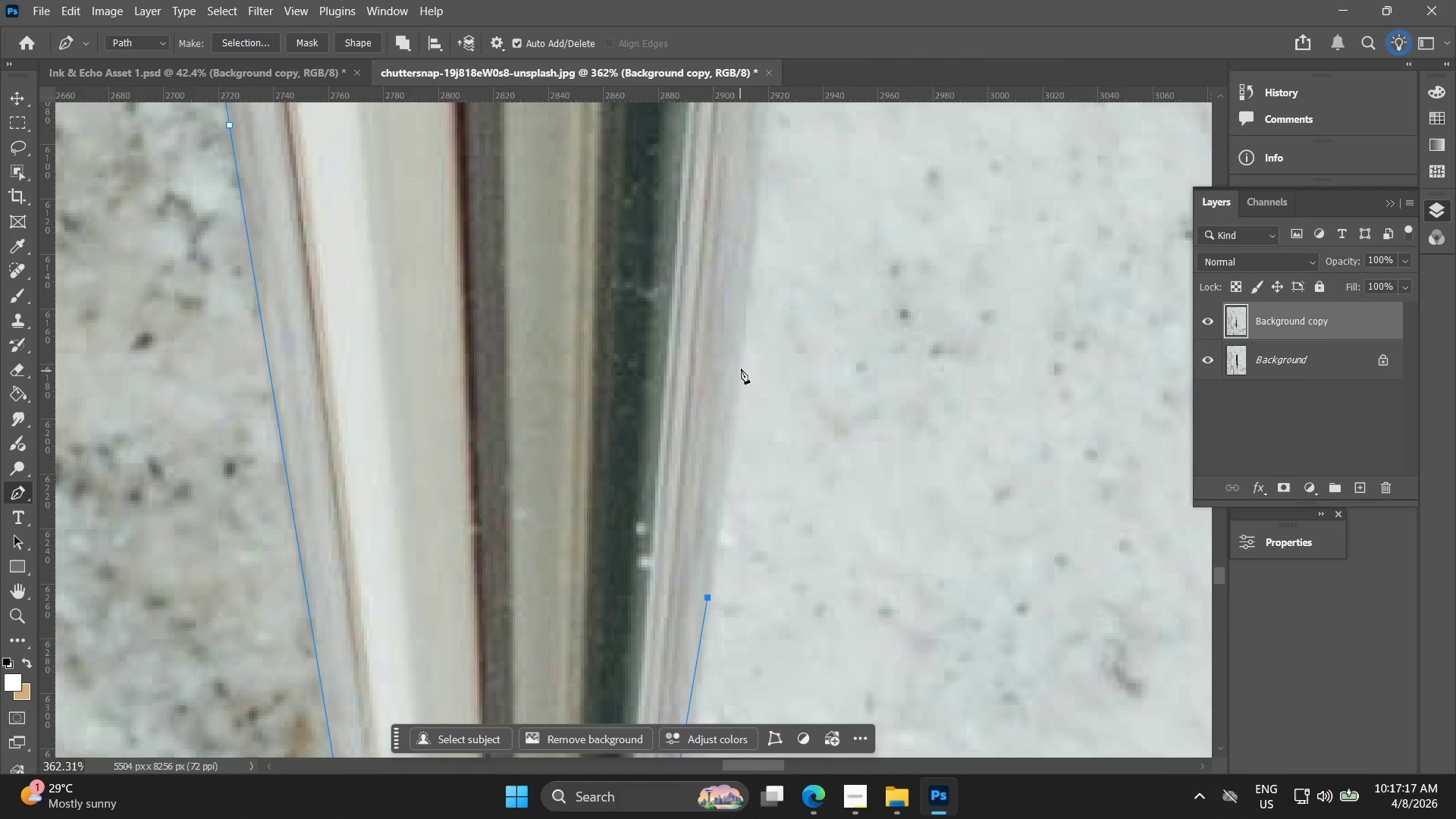 
left_click_drag(start_coordinate=[780, 351], to_coordinate=[696, 601])
 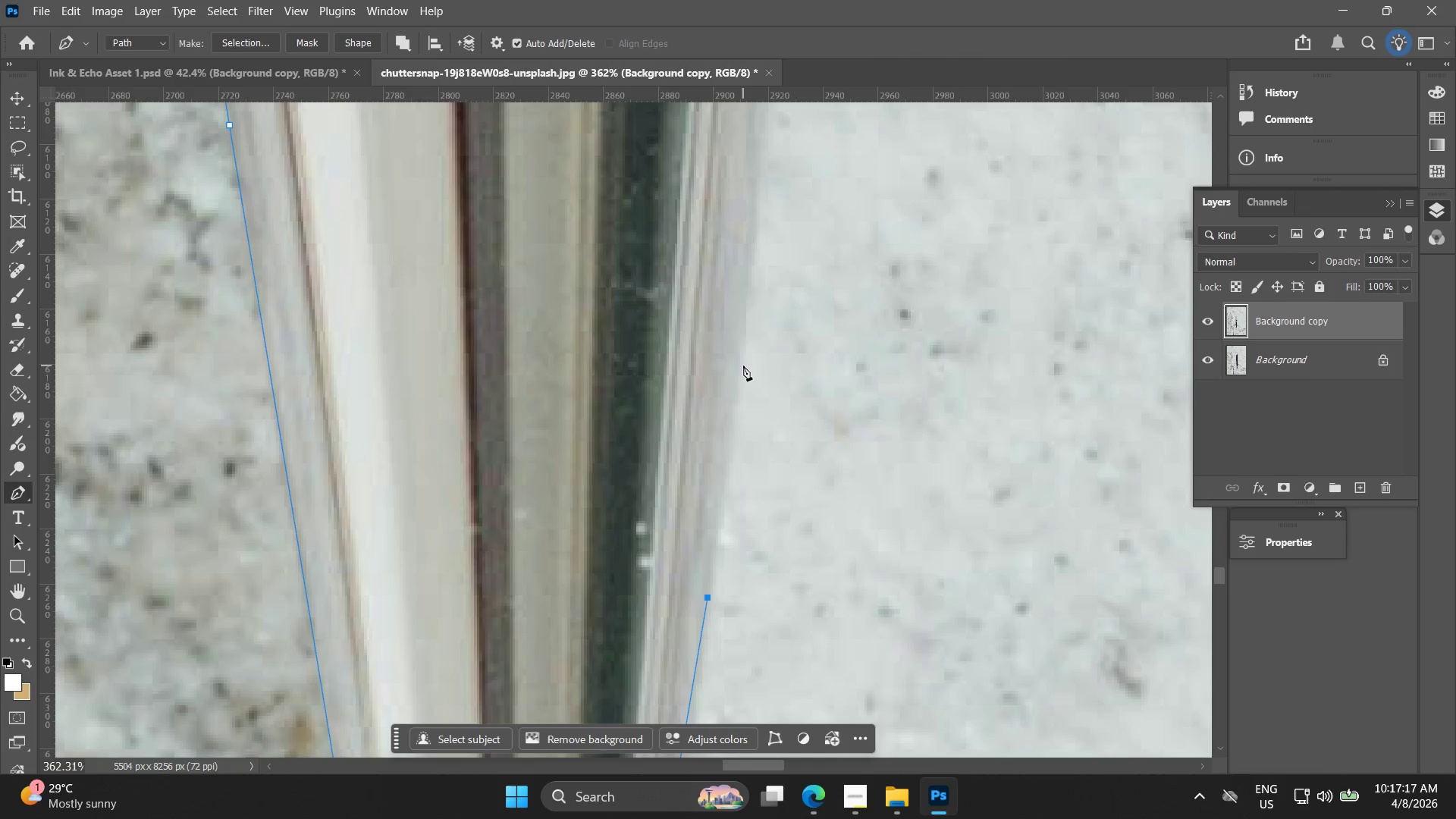 
scroll: coordinate [779, 364], scroll_direction: down, amount: 2.0
 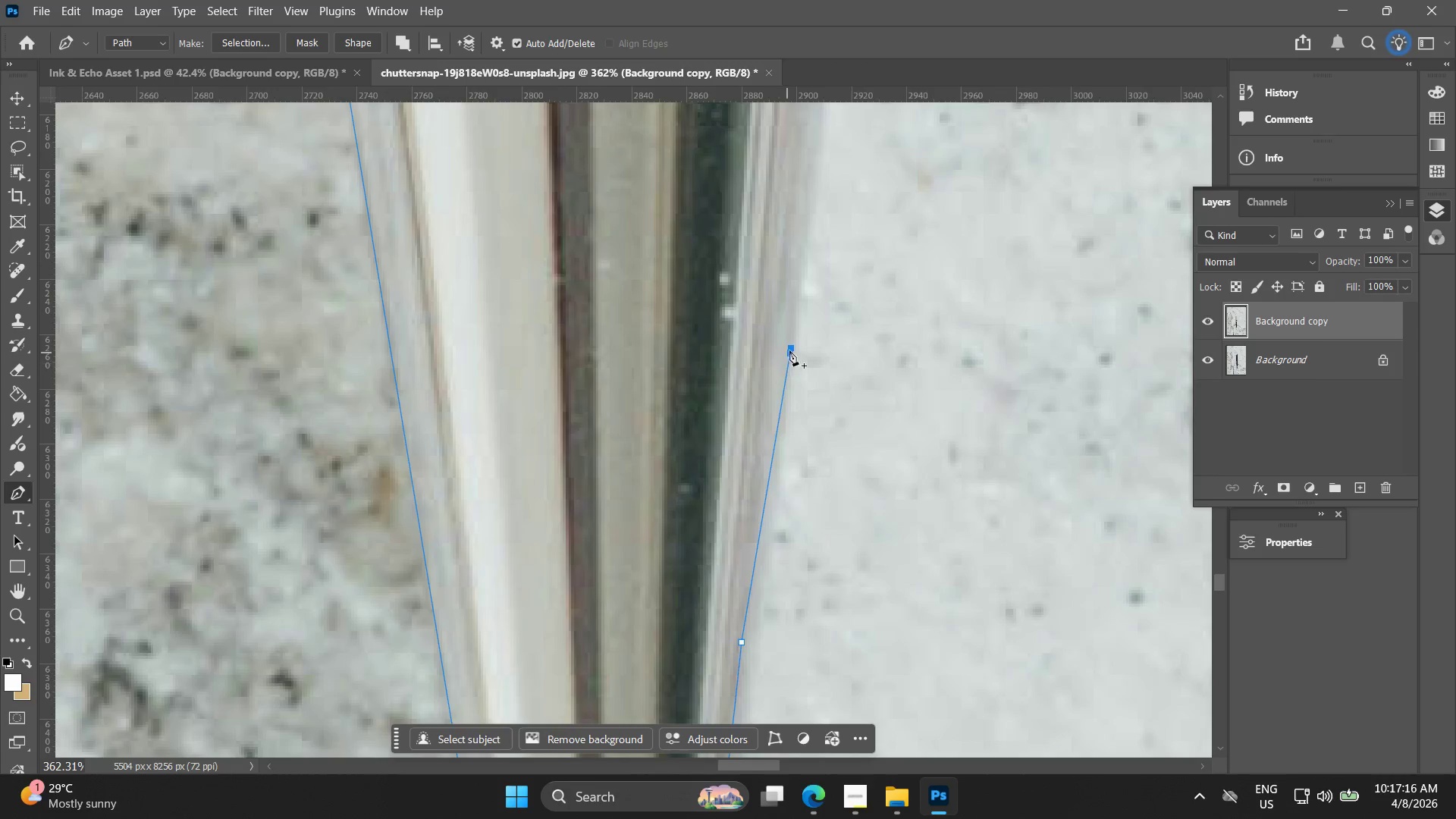 
left_click([741, 363])
 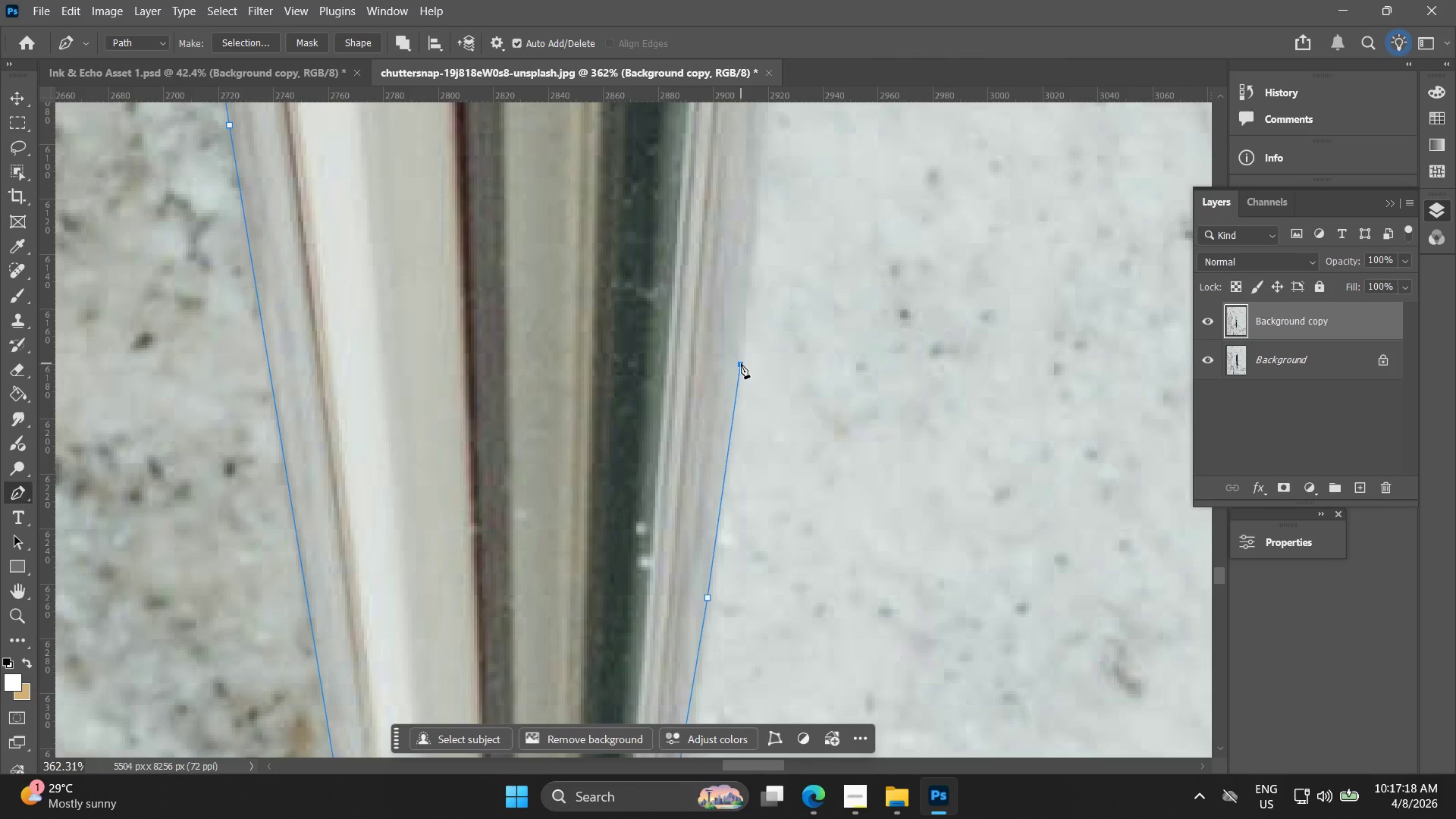 
hold_key(key=Space, duration=0.59)
 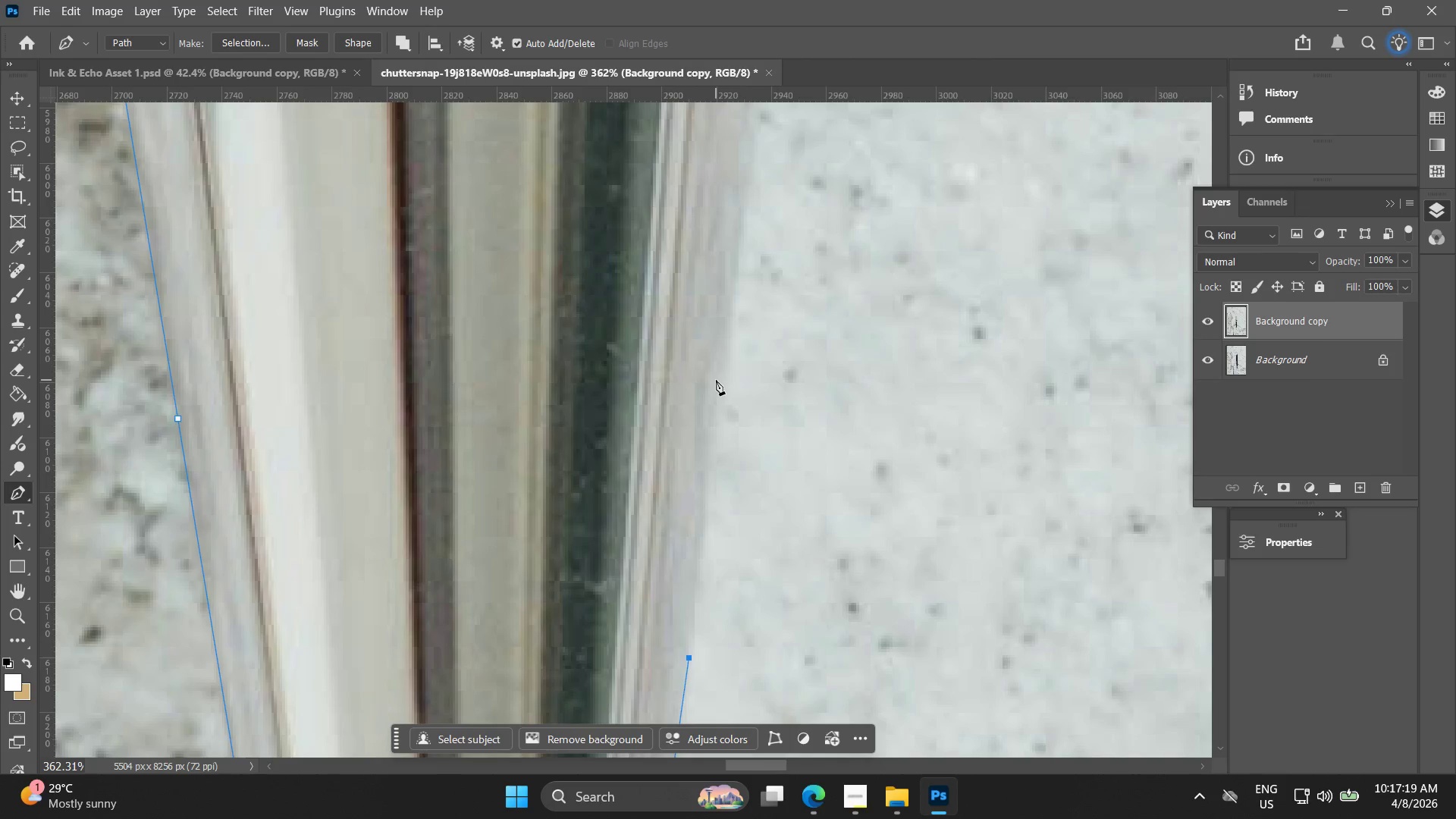 
left_click_drag(start_coordinate=[745, 298], to_coordinate=[693, 592])
 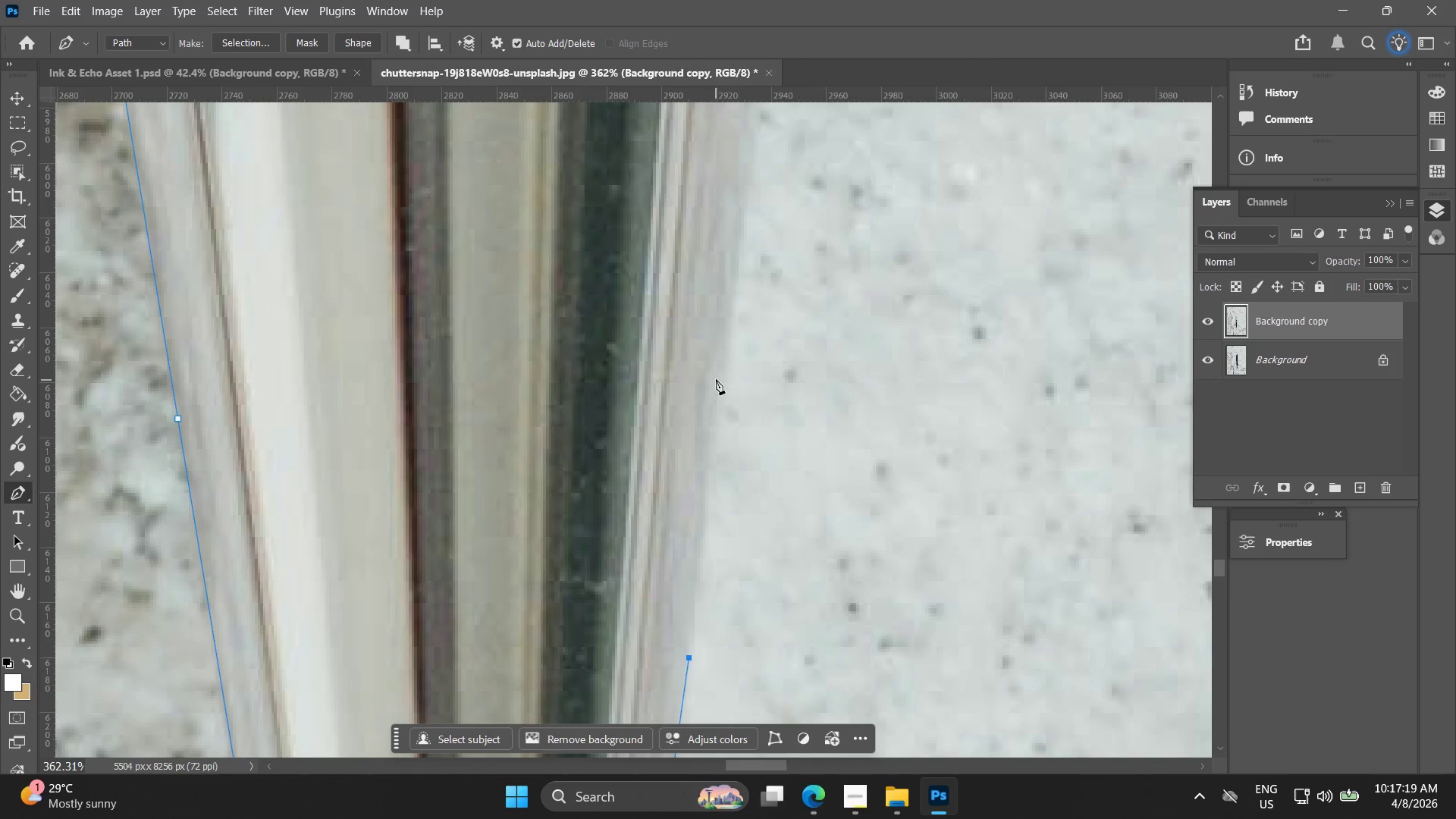 
left_click([720, 377])
 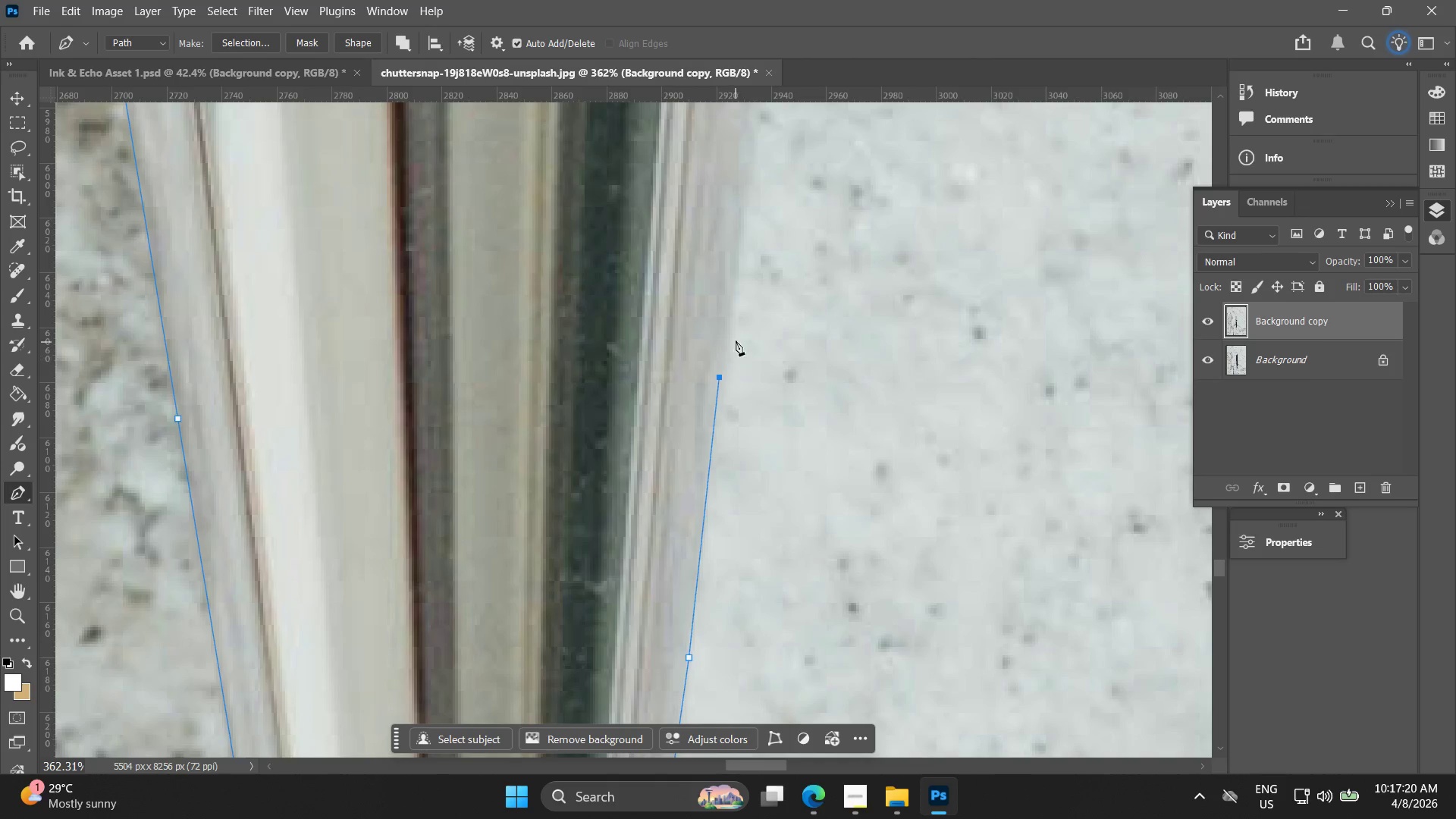 
hold_key(key=Space, duration=0.5)
 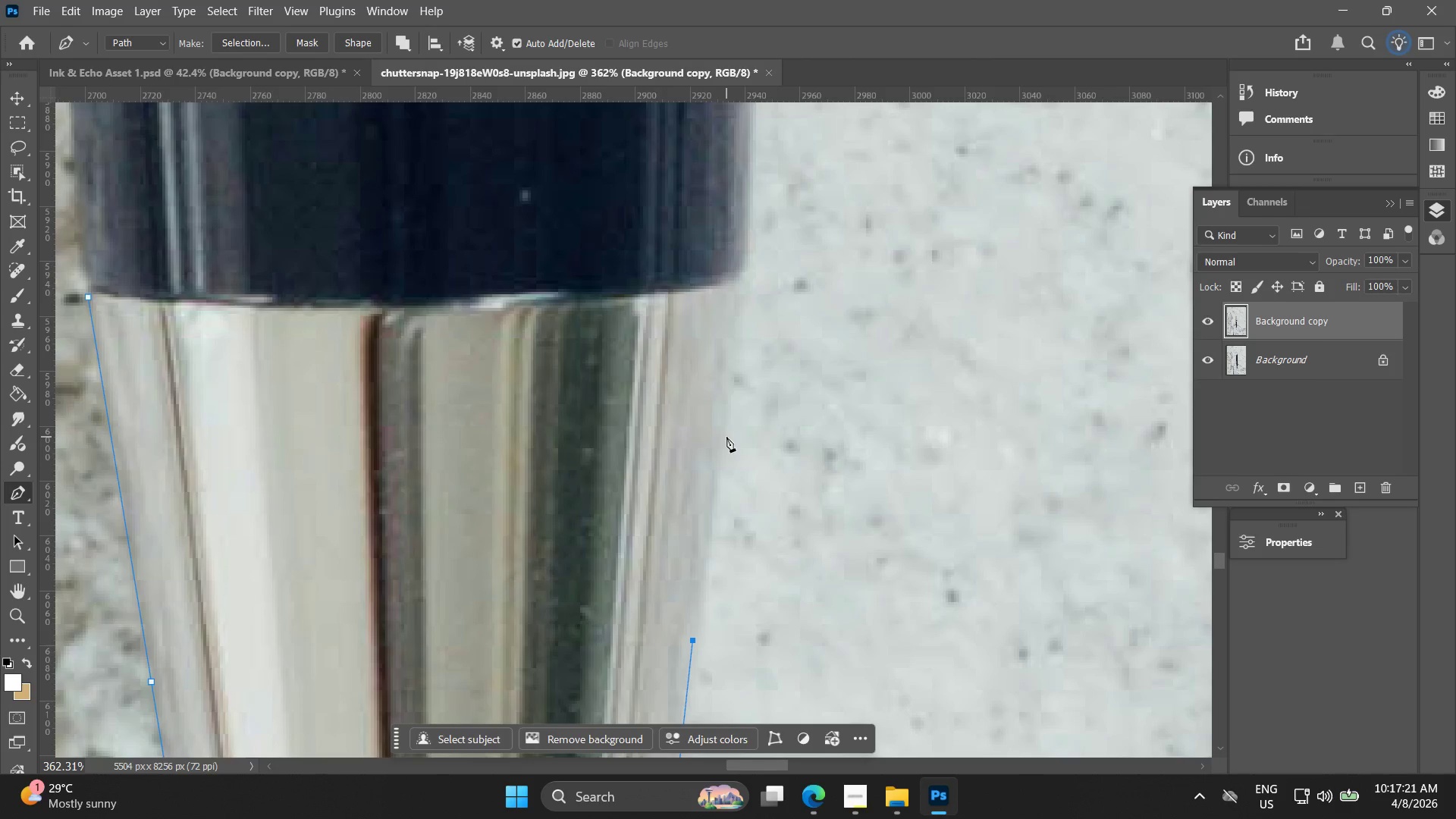 
left_click_drag(start_coordinate=[726, 368], to_coordinate=[700, 631])
 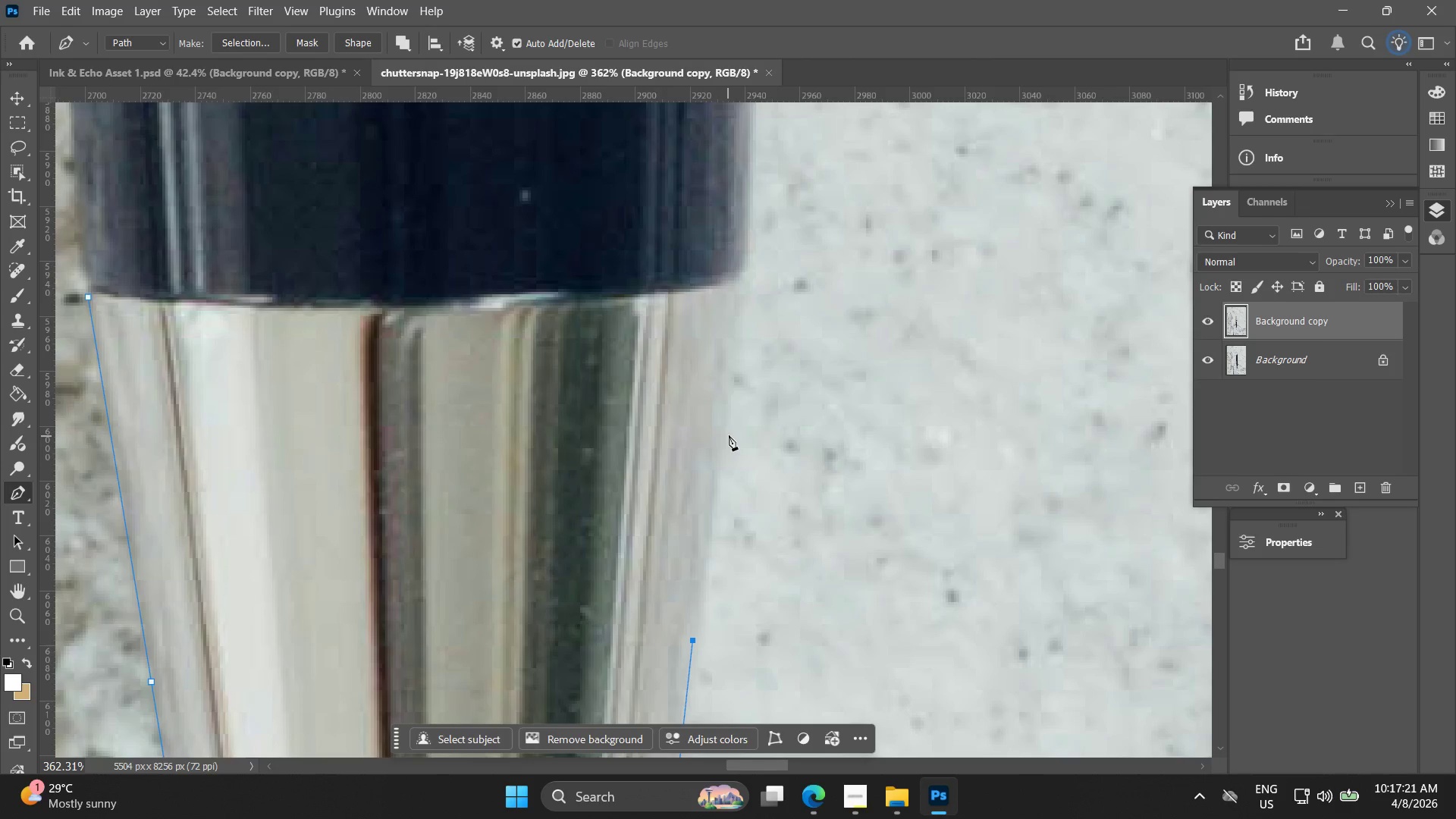 
left_click([729, 435])
 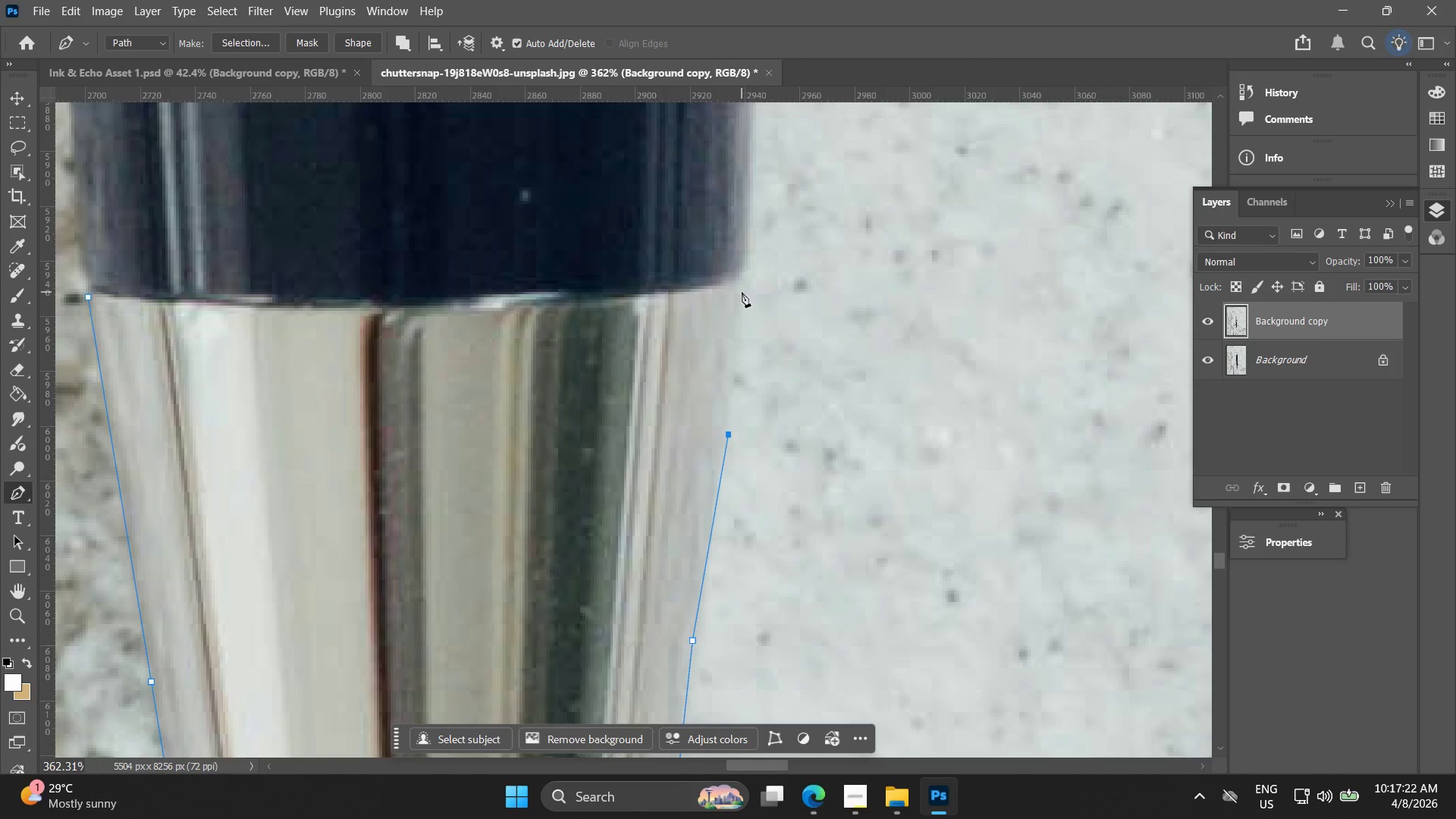 
left_click([742, 285])
 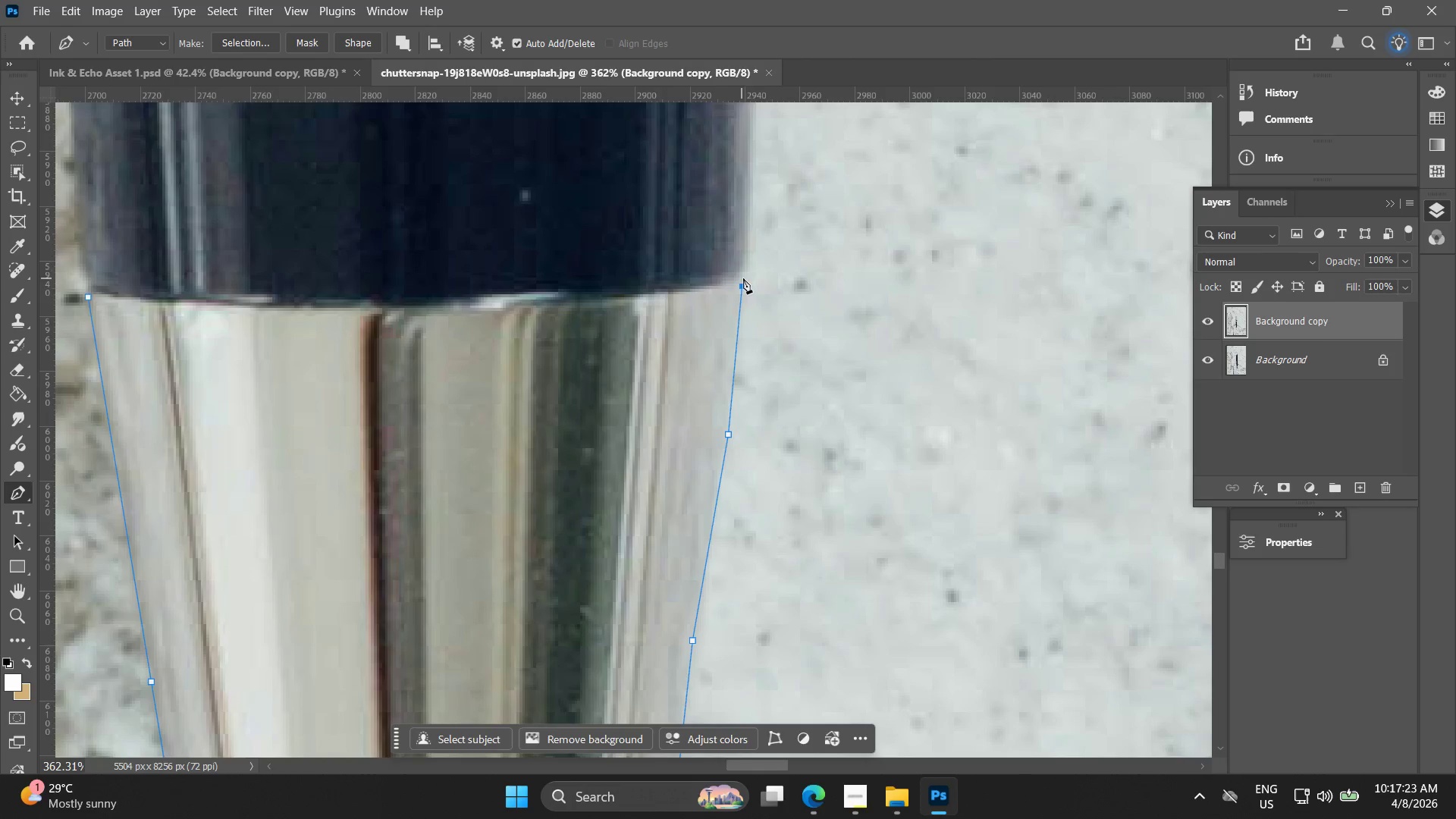 
hold_key(key=Space, duration=0.5)
 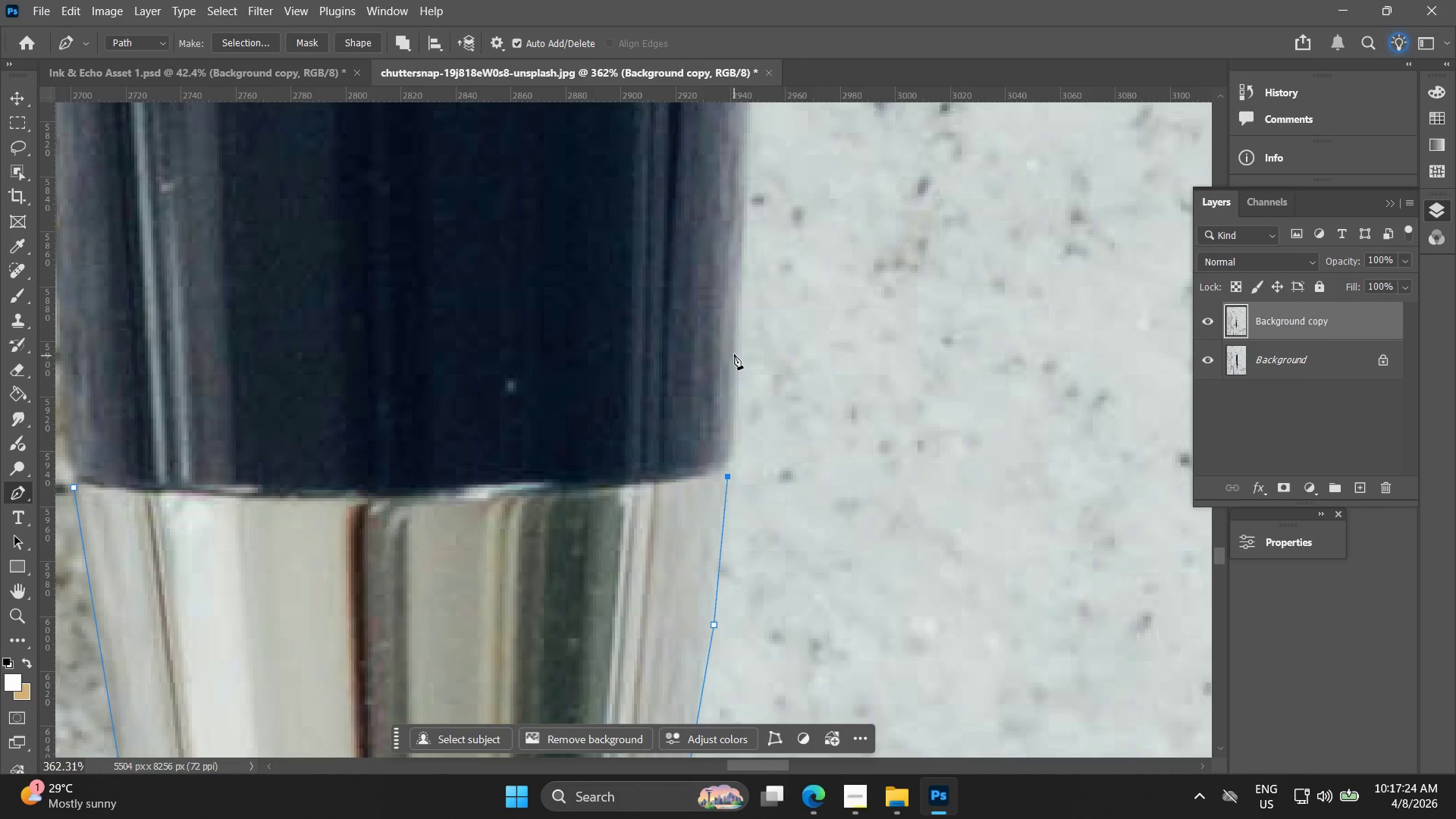 
left_click_drag(start_coordinate=[745, 277], to_coordinate=[730, 467])
 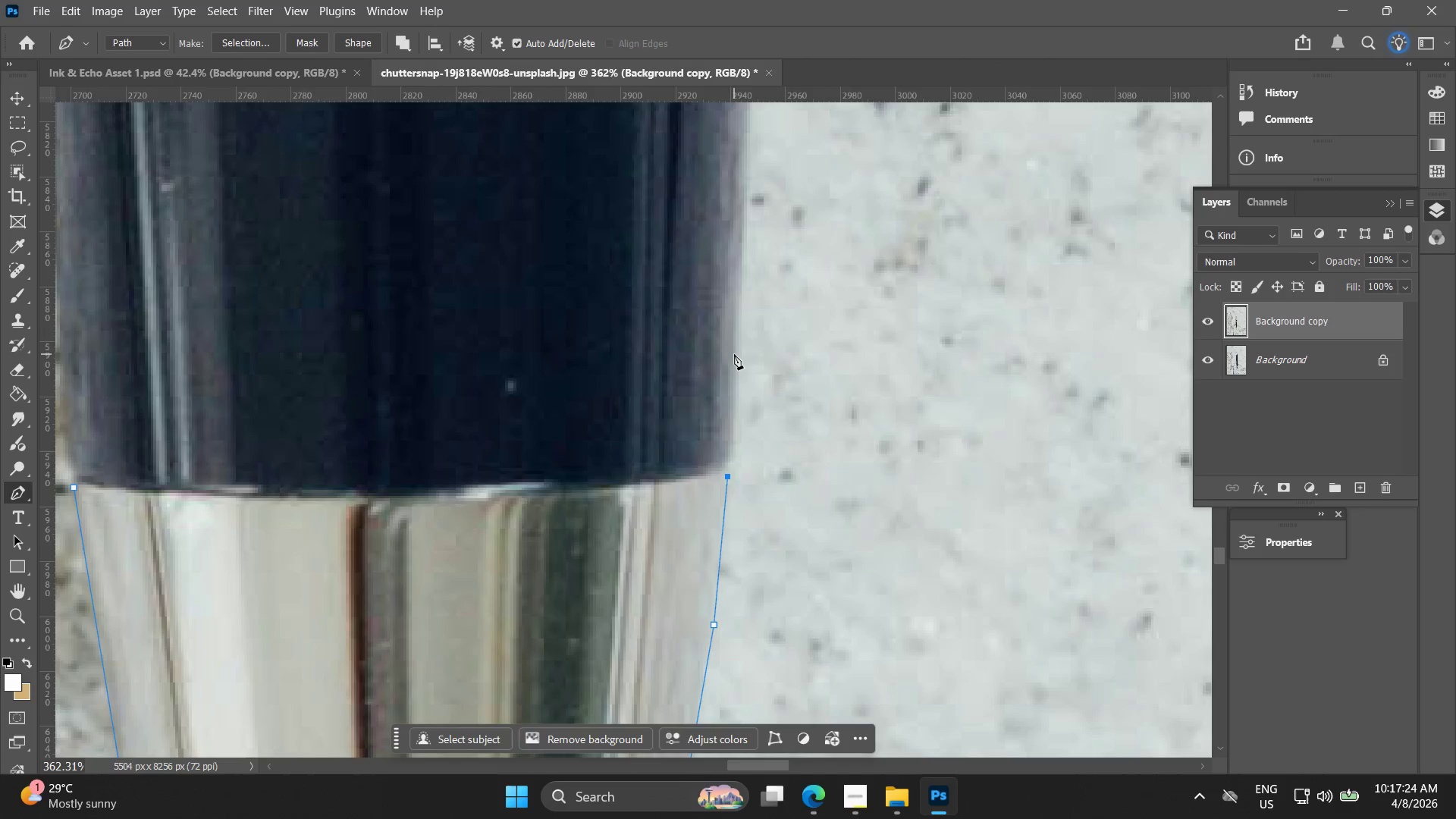 
left_click_drag(start_coordinate=[734, 354], to_coordinate=[735, 315])
 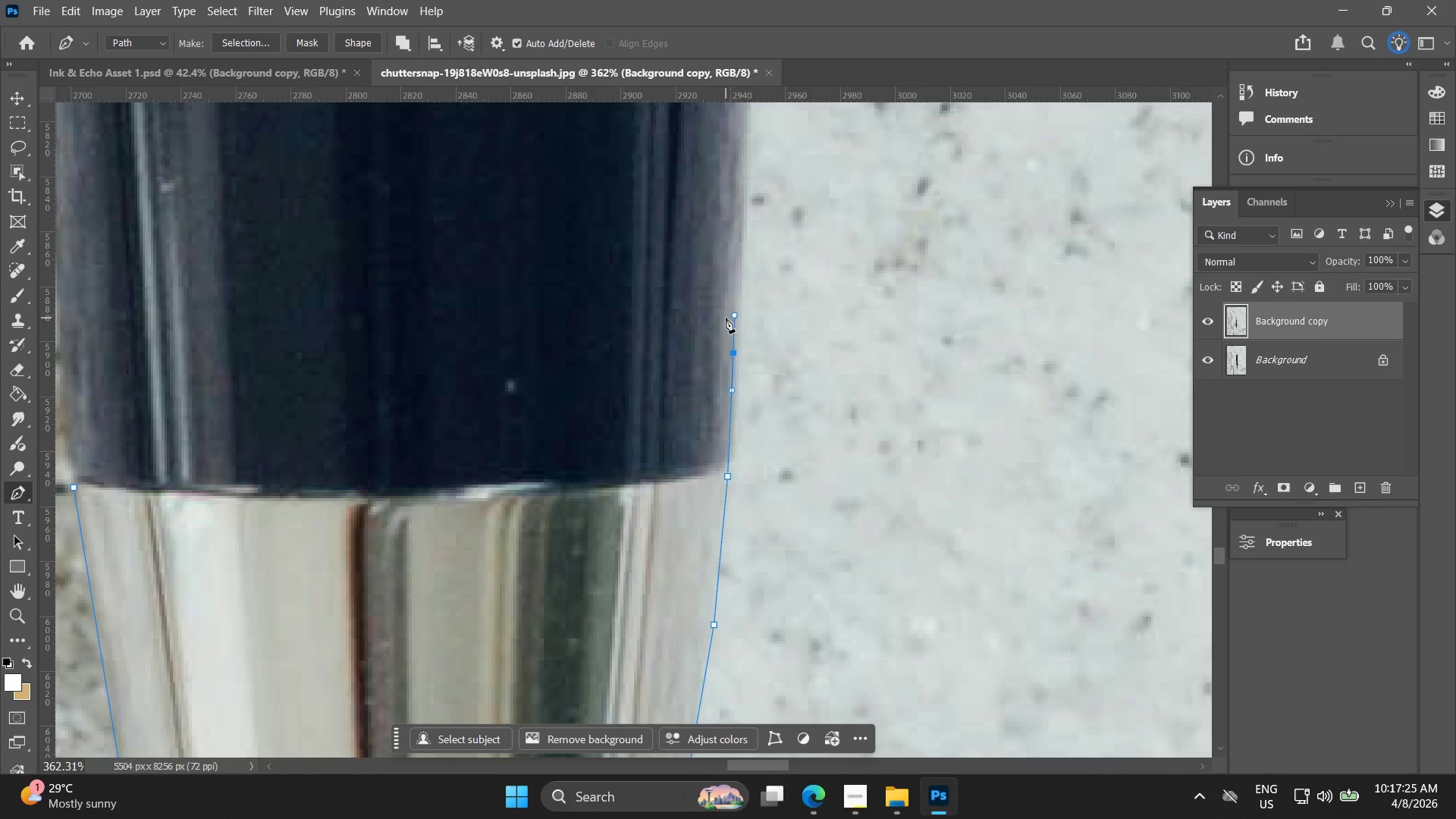 
key(Alt+AltLeft)
 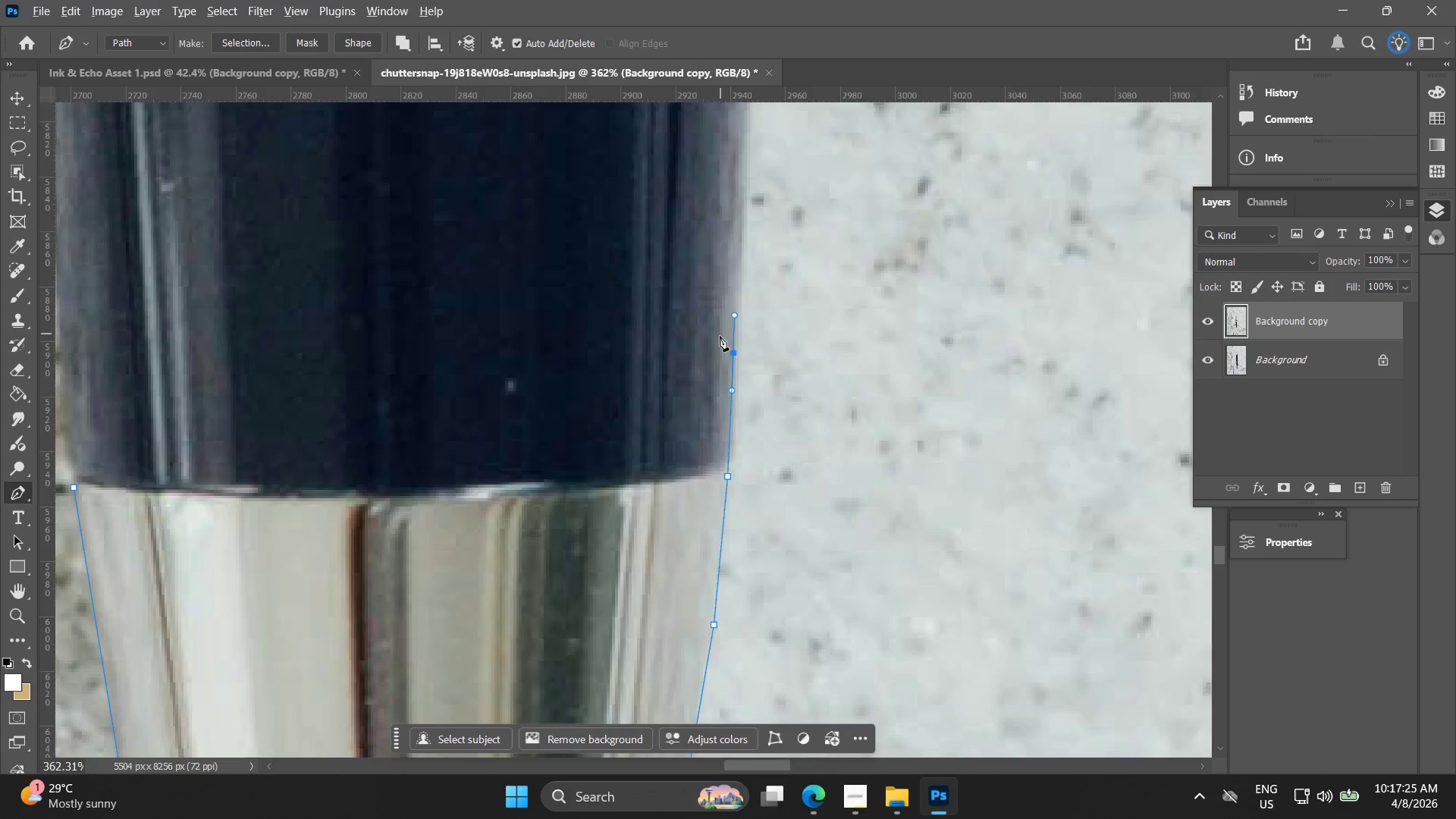 
hold_key(key=Space, duration=0.52)
 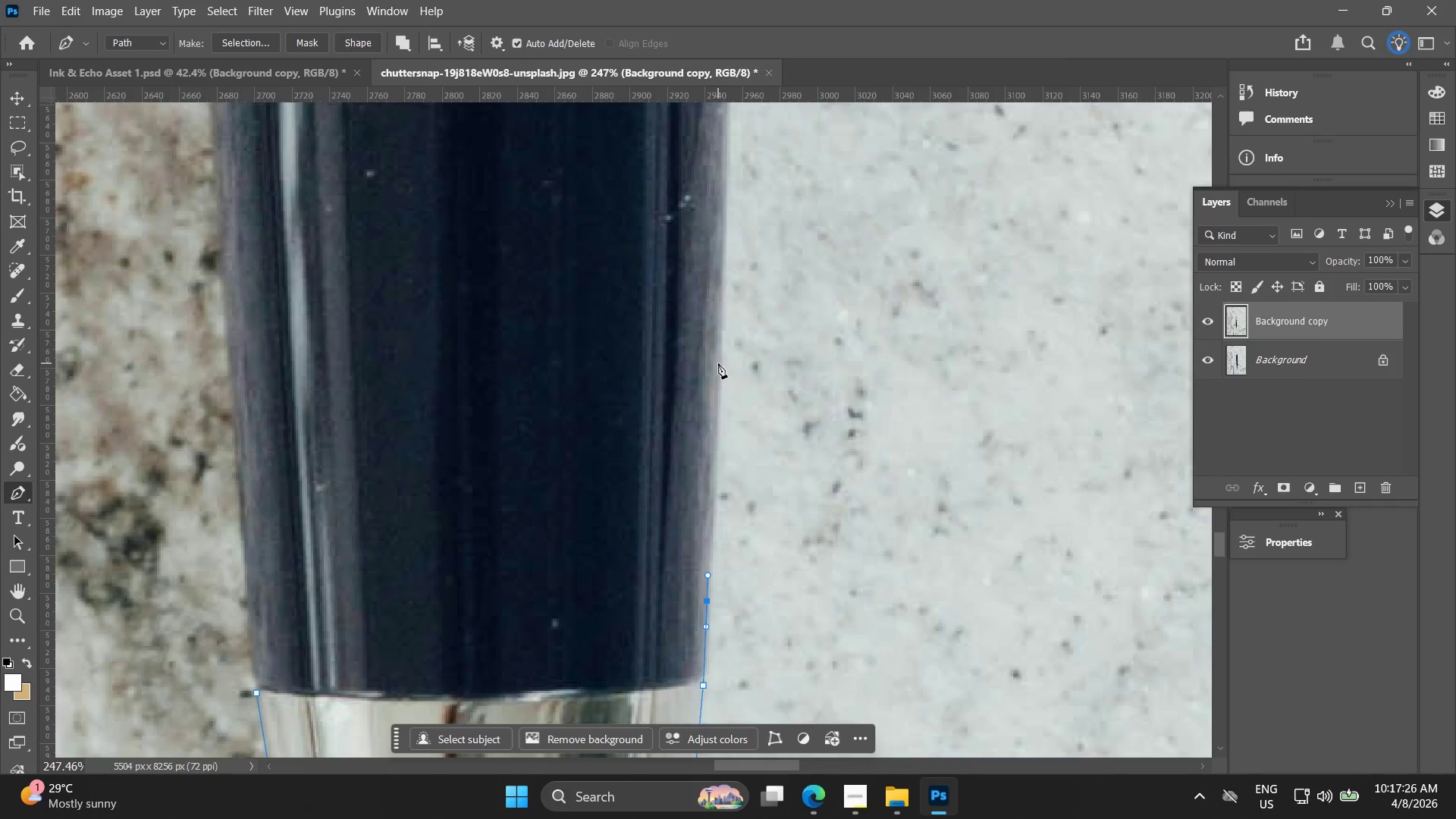 
left_click_drag(start_coordinate=[721, 328], to_coordinate=[699, 582])
 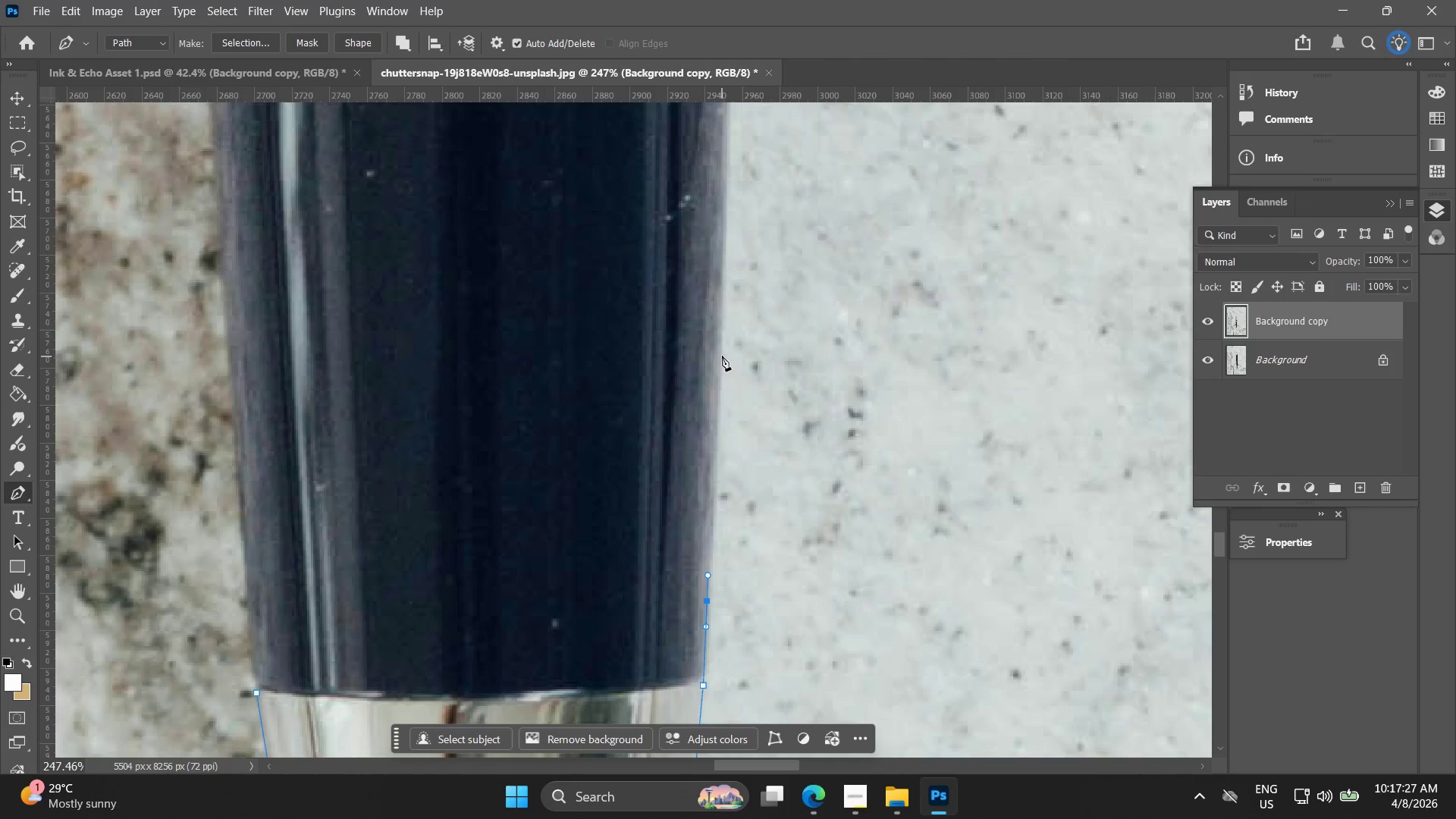 
scroll: coordinate [720, 337], scroll_direction: down, amount: 4.0
 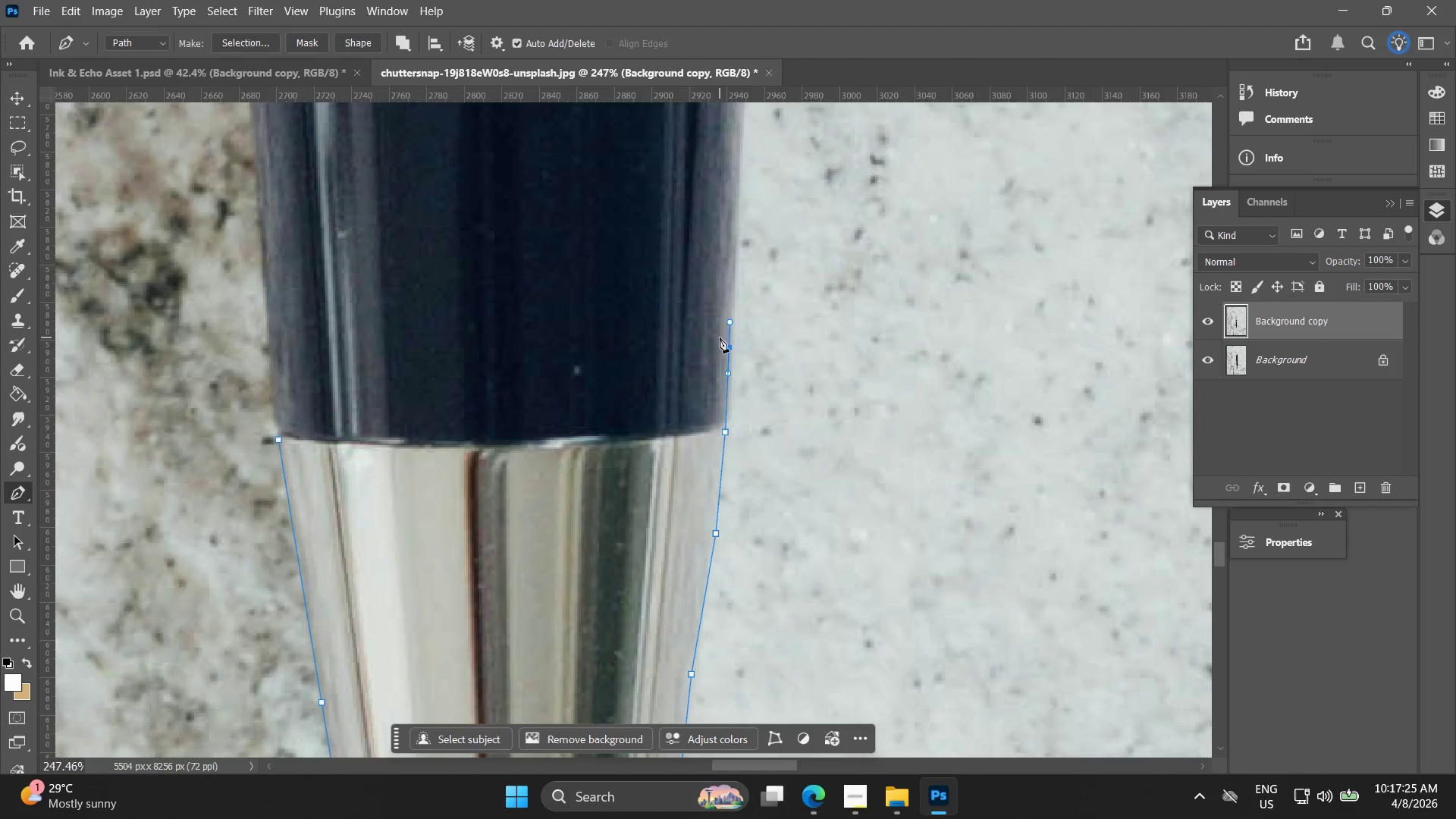 
left_click_drag(start_coordinate=[722, 356], to_coordinate=[728, 268])
 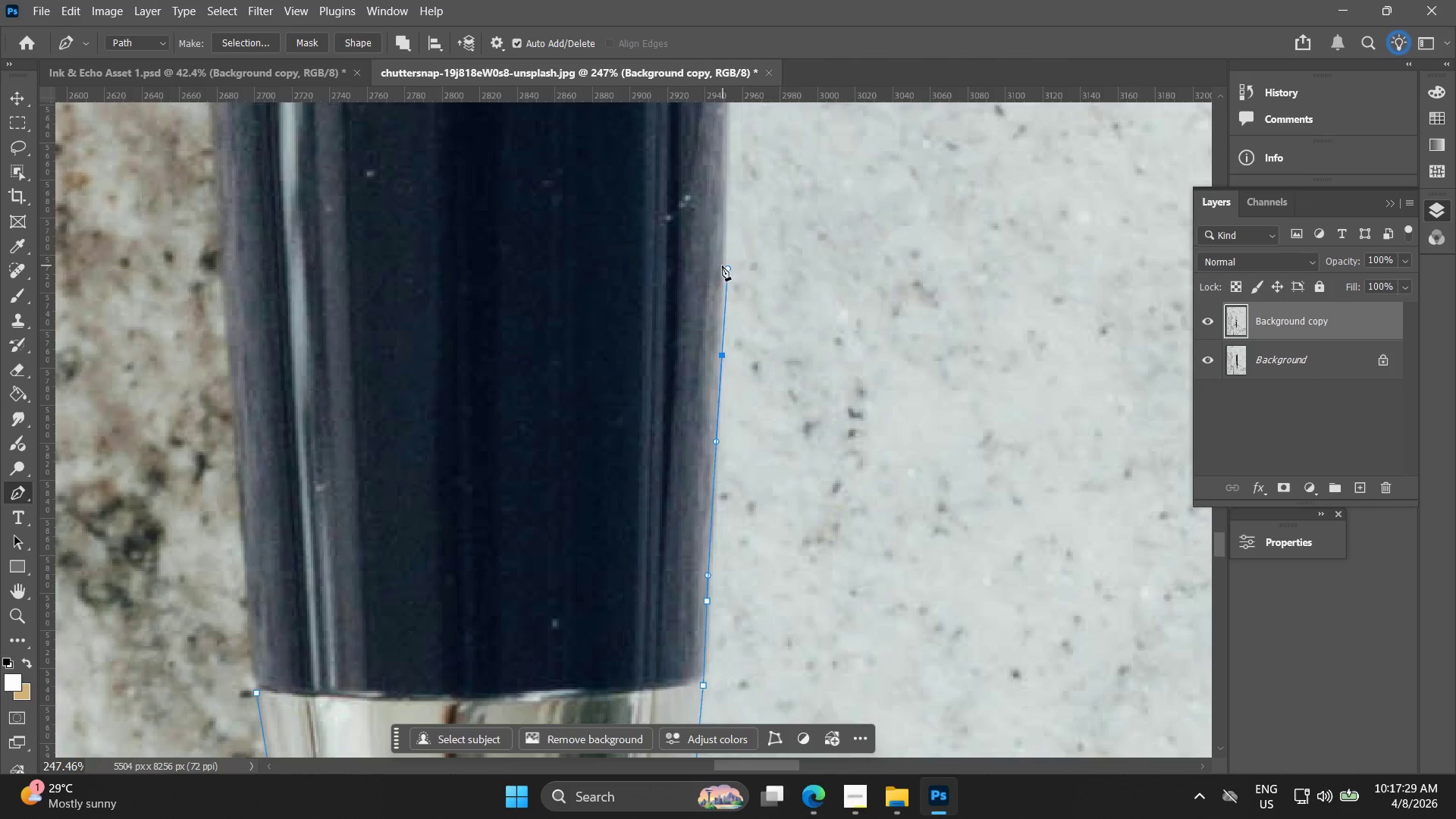 
key(Alt+AltLeft)
 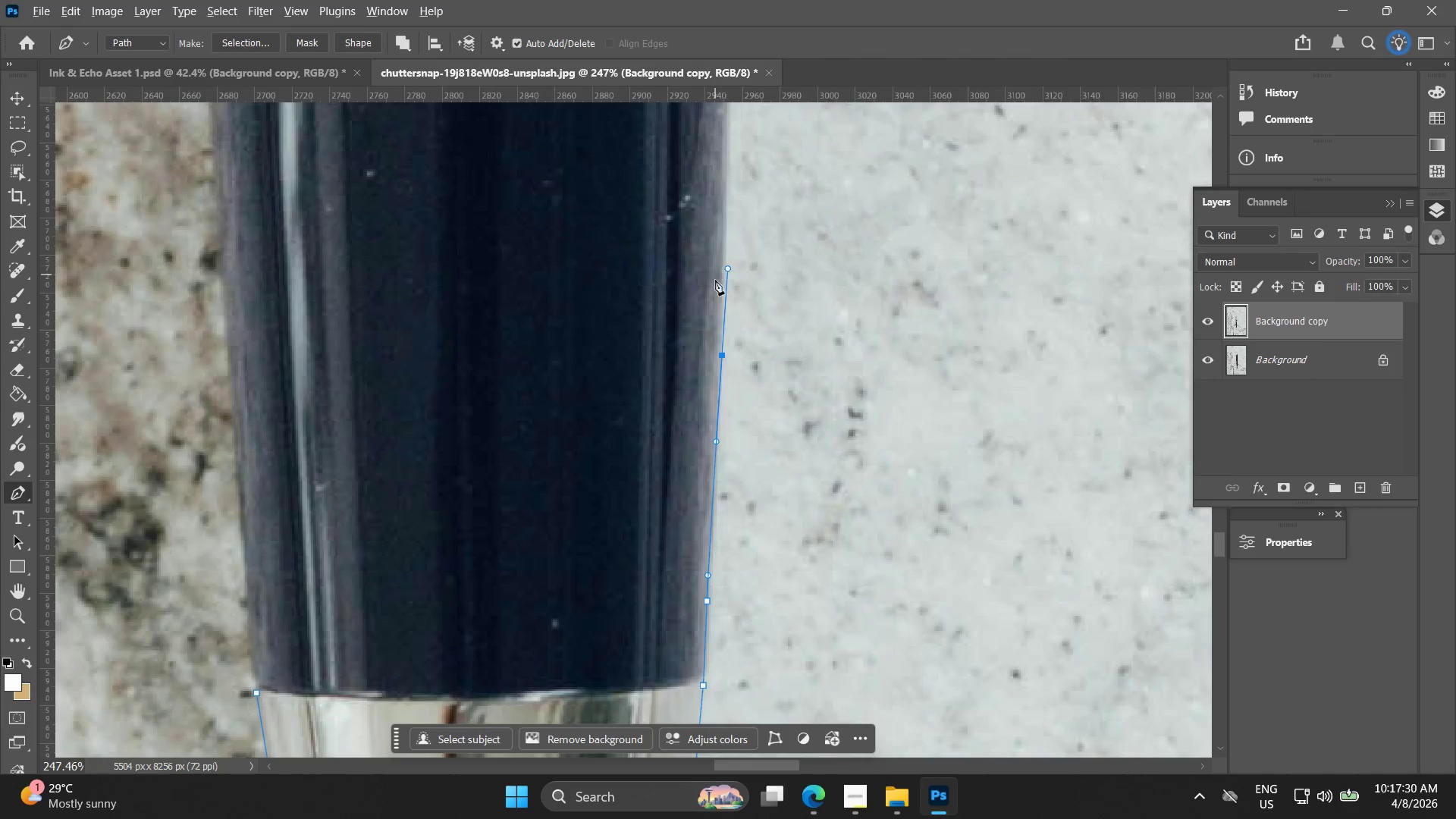 
hold_key(key=Space, duration=0.5)
 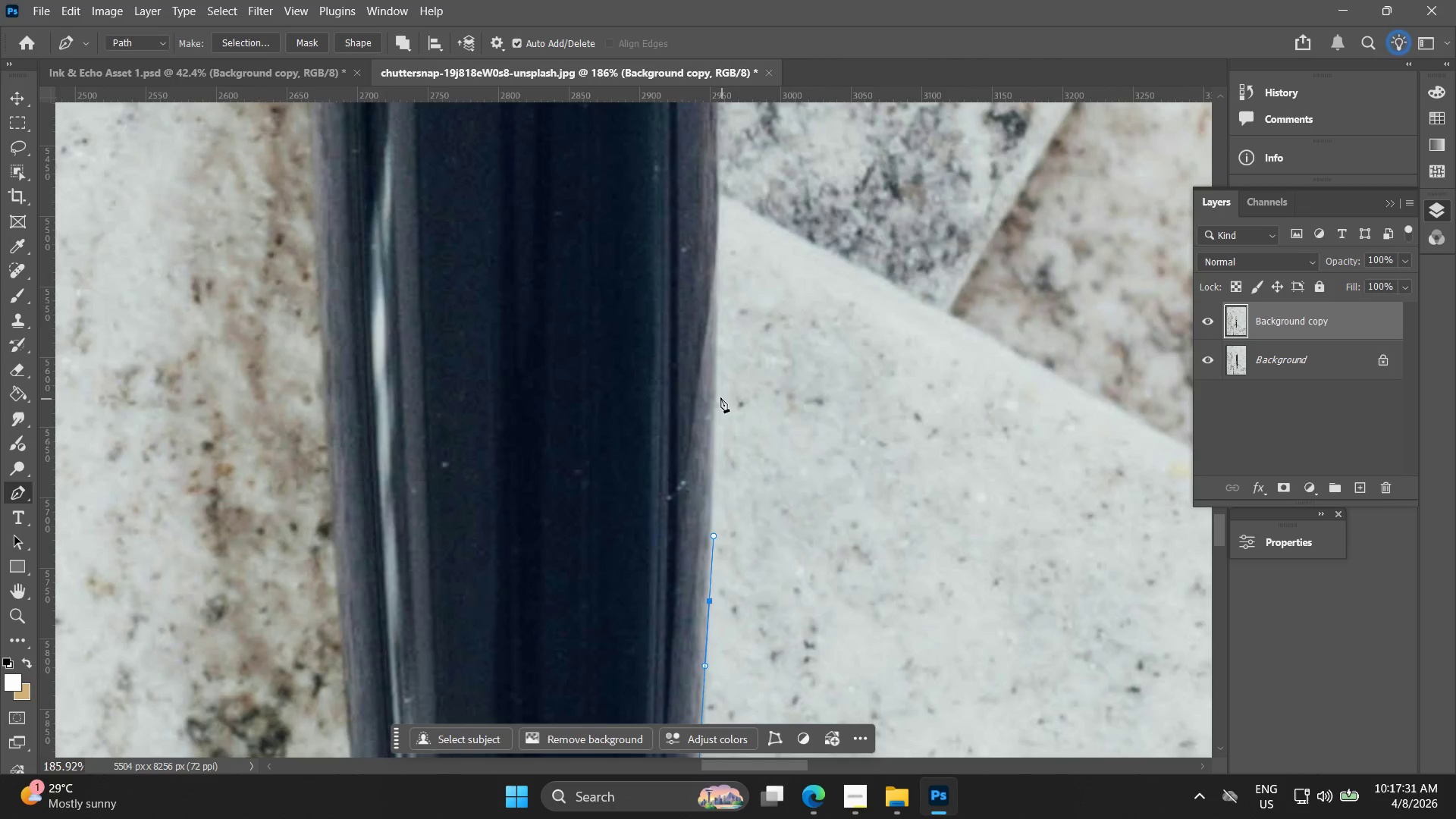 
left_click_drag(start_coordinate=[711, 299], to_coordinate=[700, 561])
 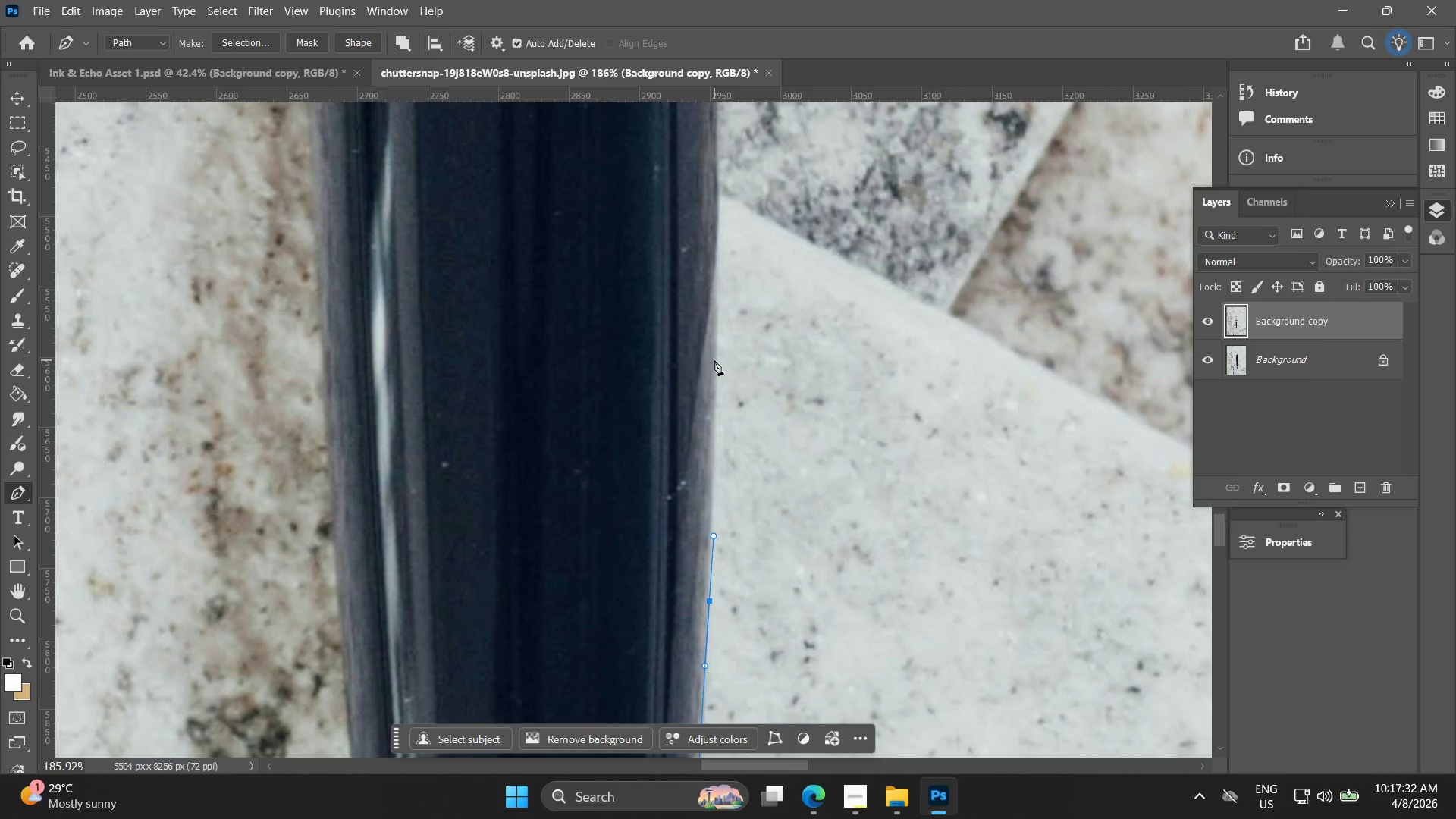 
scroll: coordinate [715, 291], scroll_direction: down, amount: 3.0
 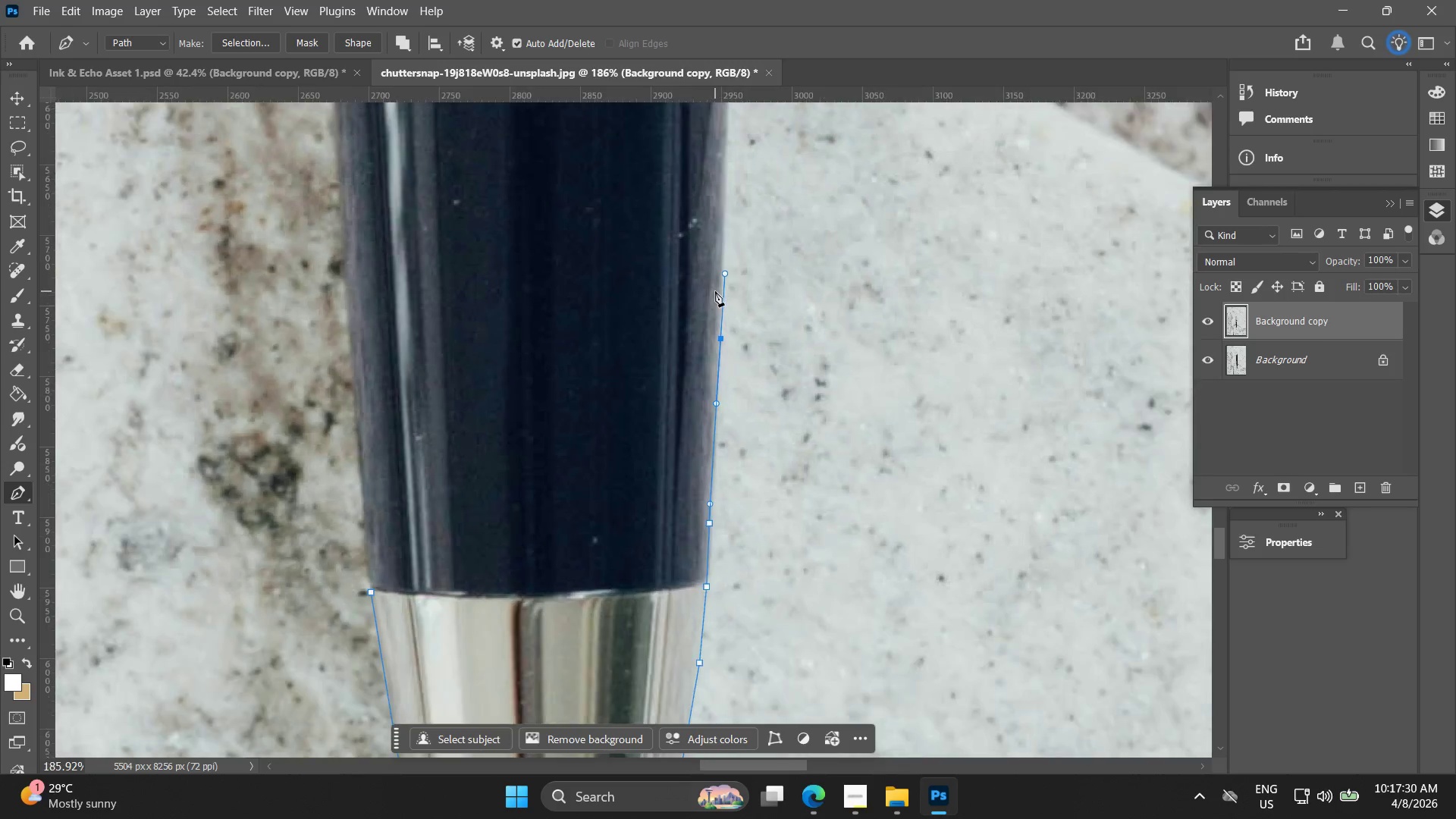 
left_click([715, 356])
 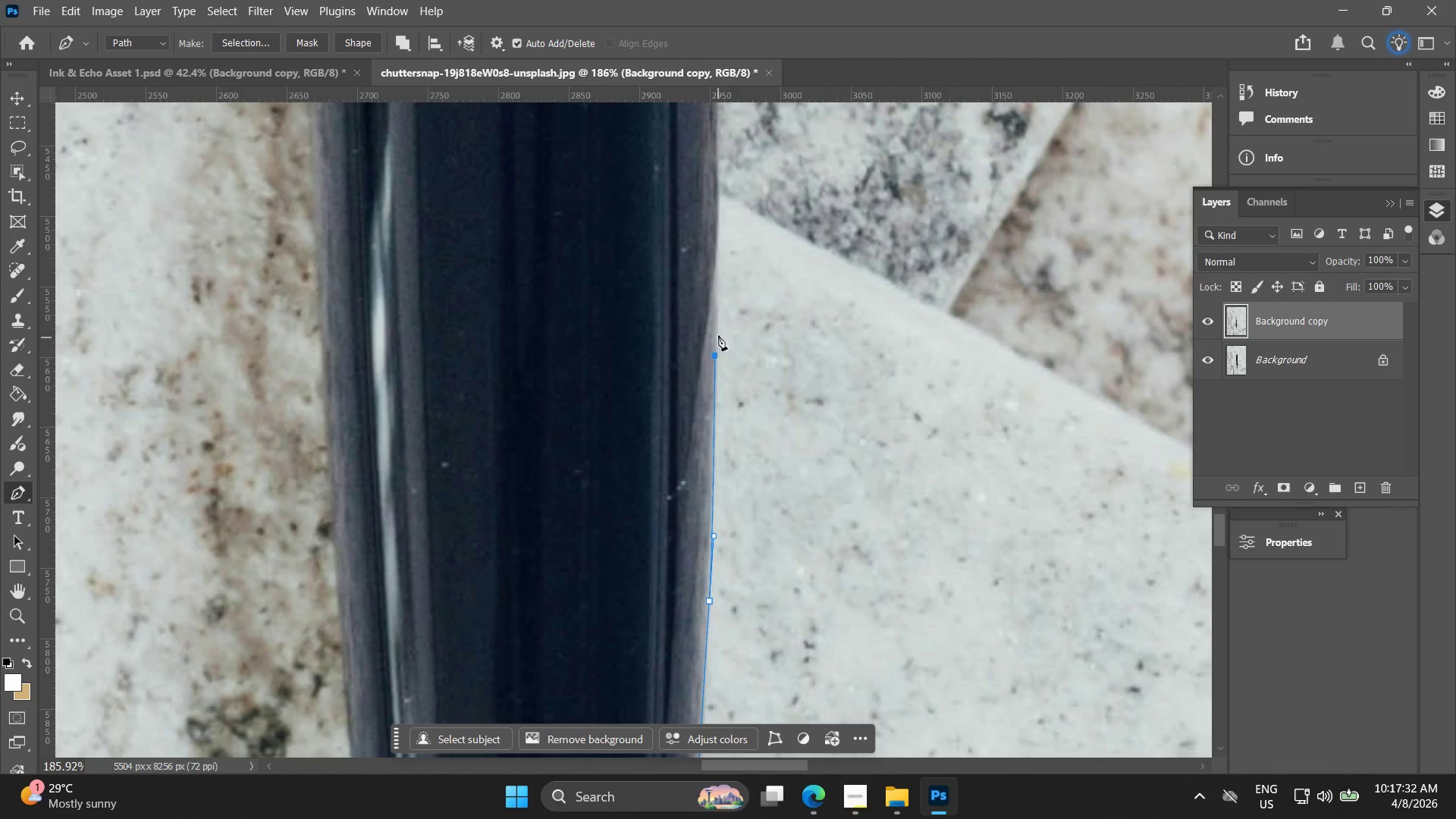 
hold_key(key=Space, duration=0.5)
 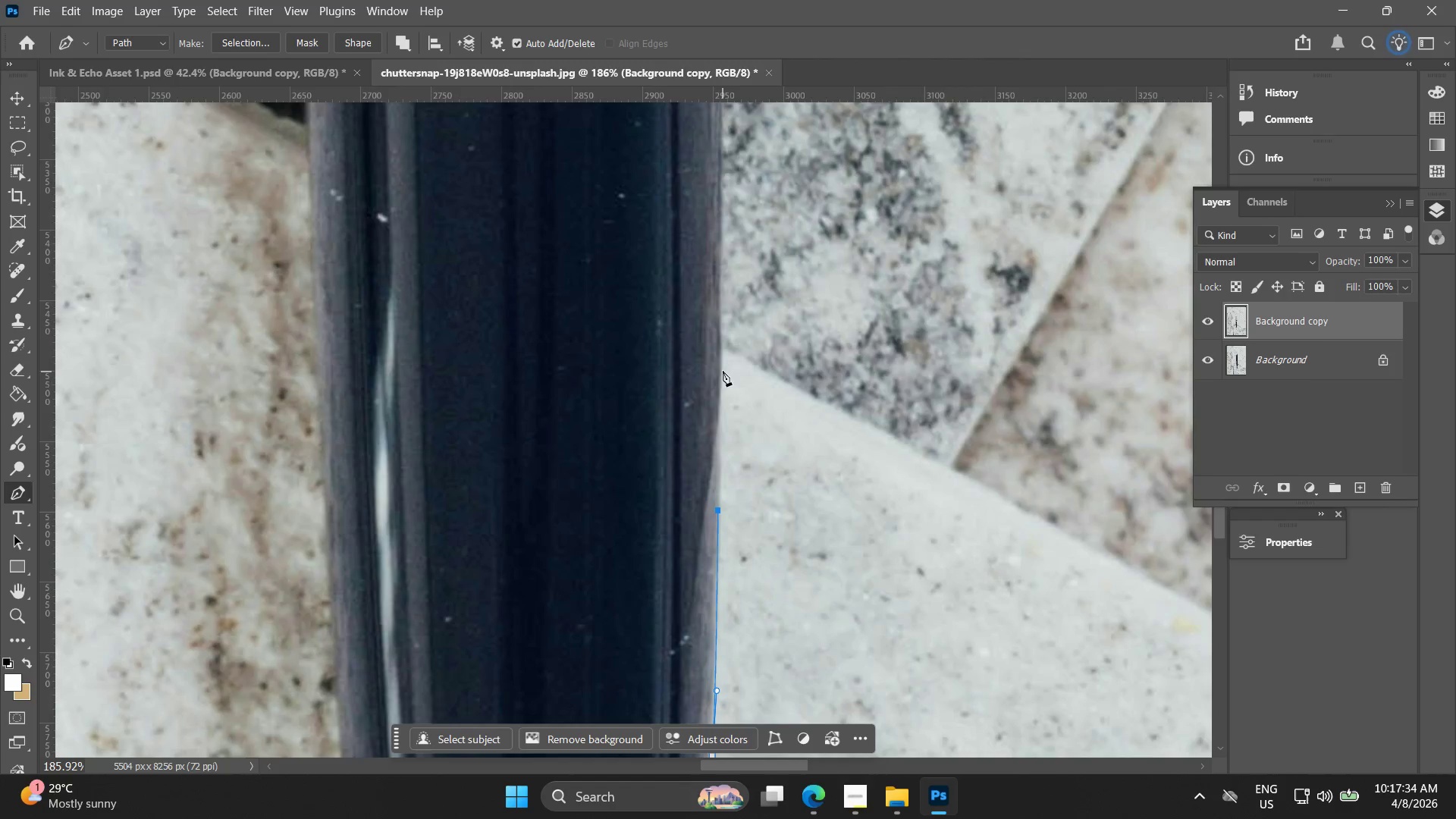 
left_click_drag(start_coordinate=[716, 294], to_coordinate=[719, 449])
 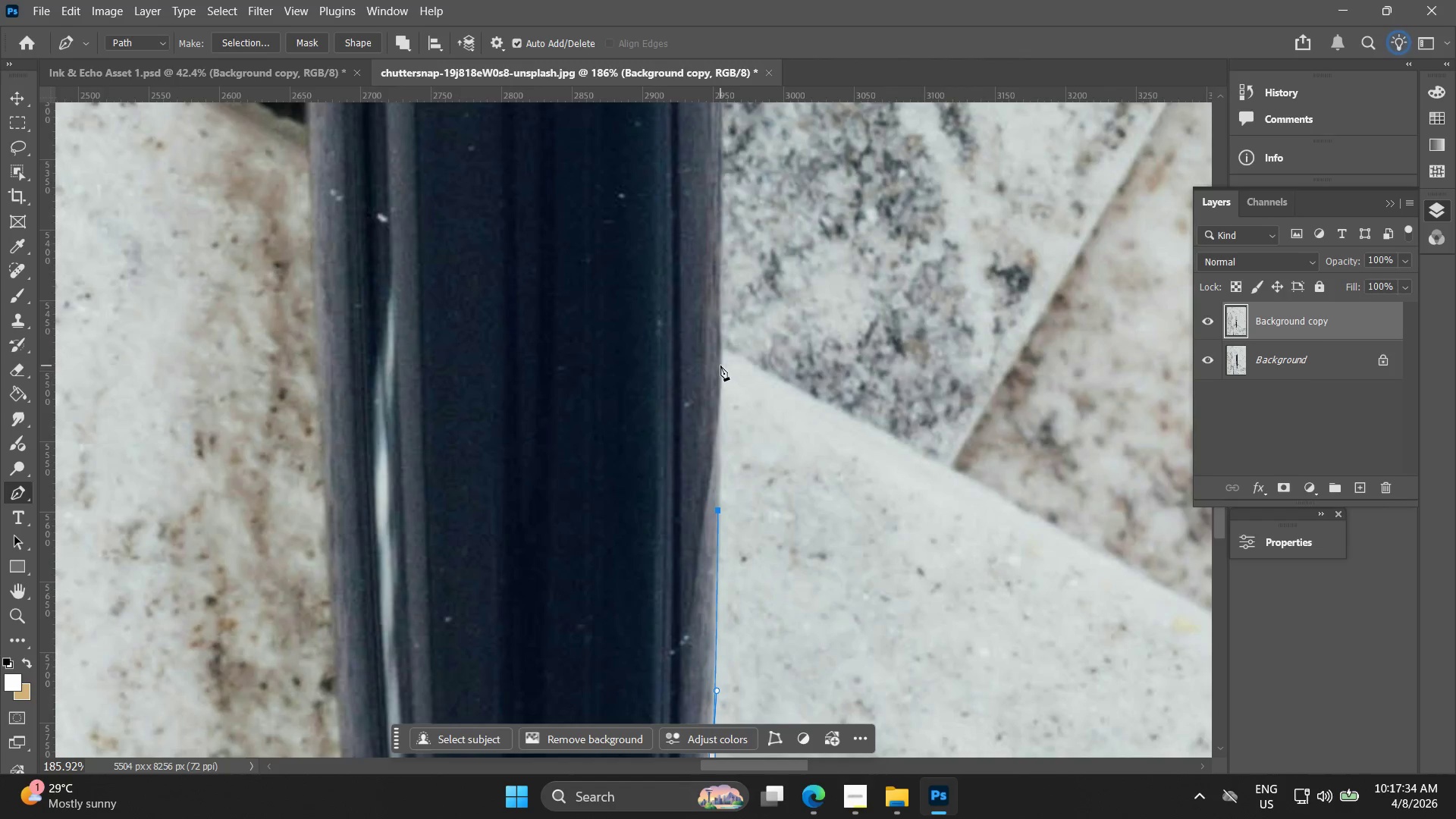 
left_click([720, 365])
 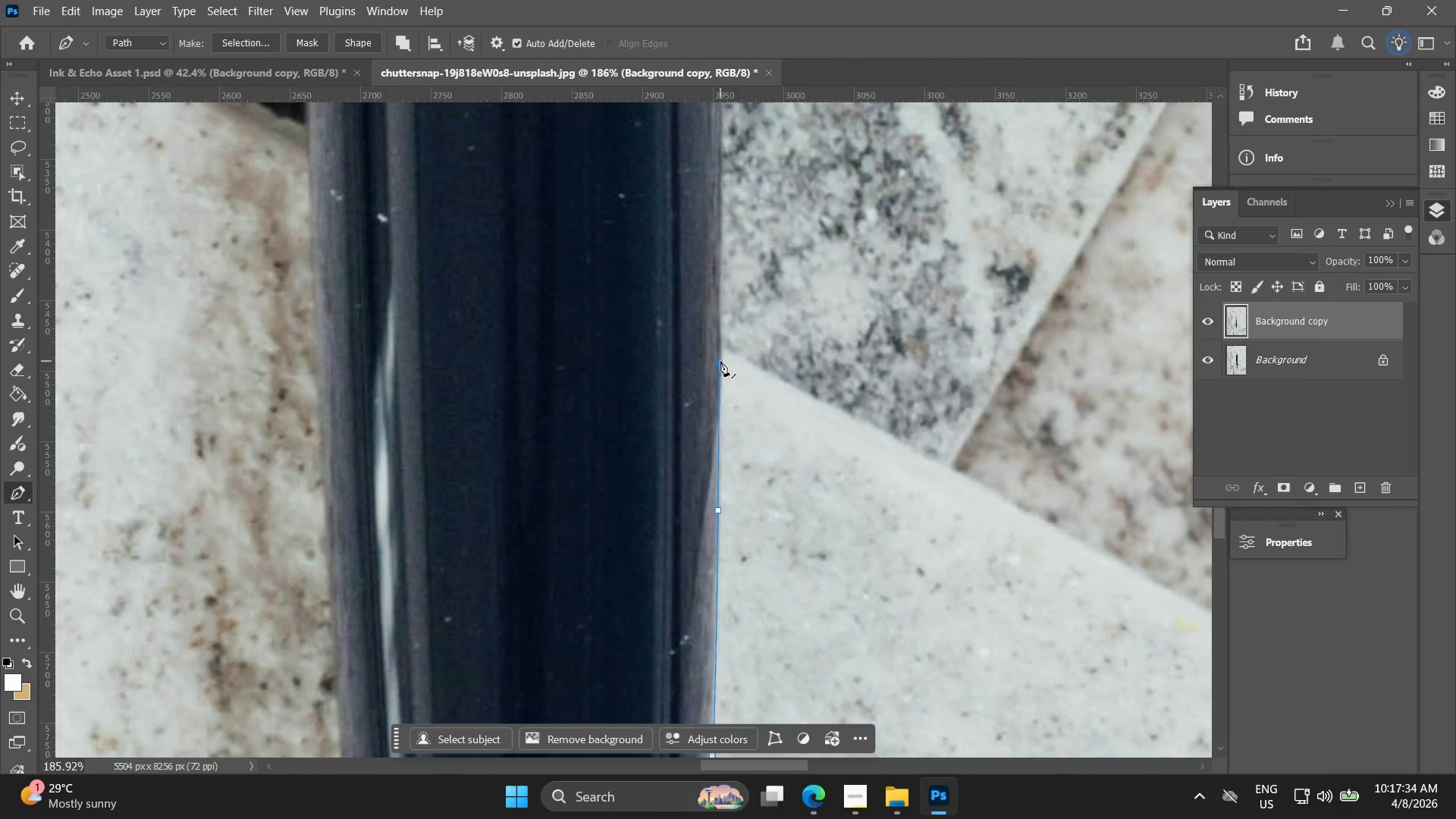 
key(Control+ControlLeft)
 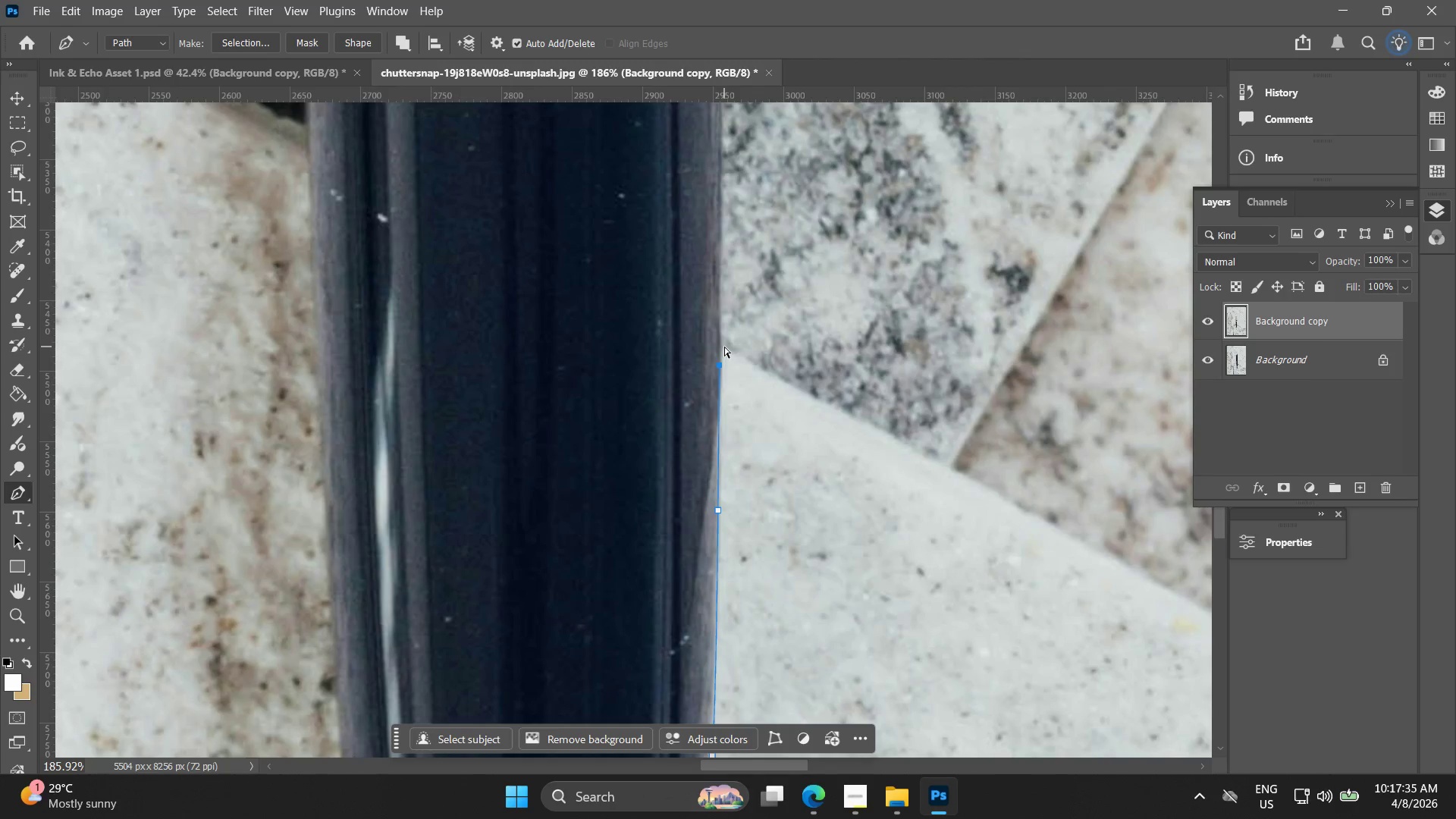 
key(Control+Z)
 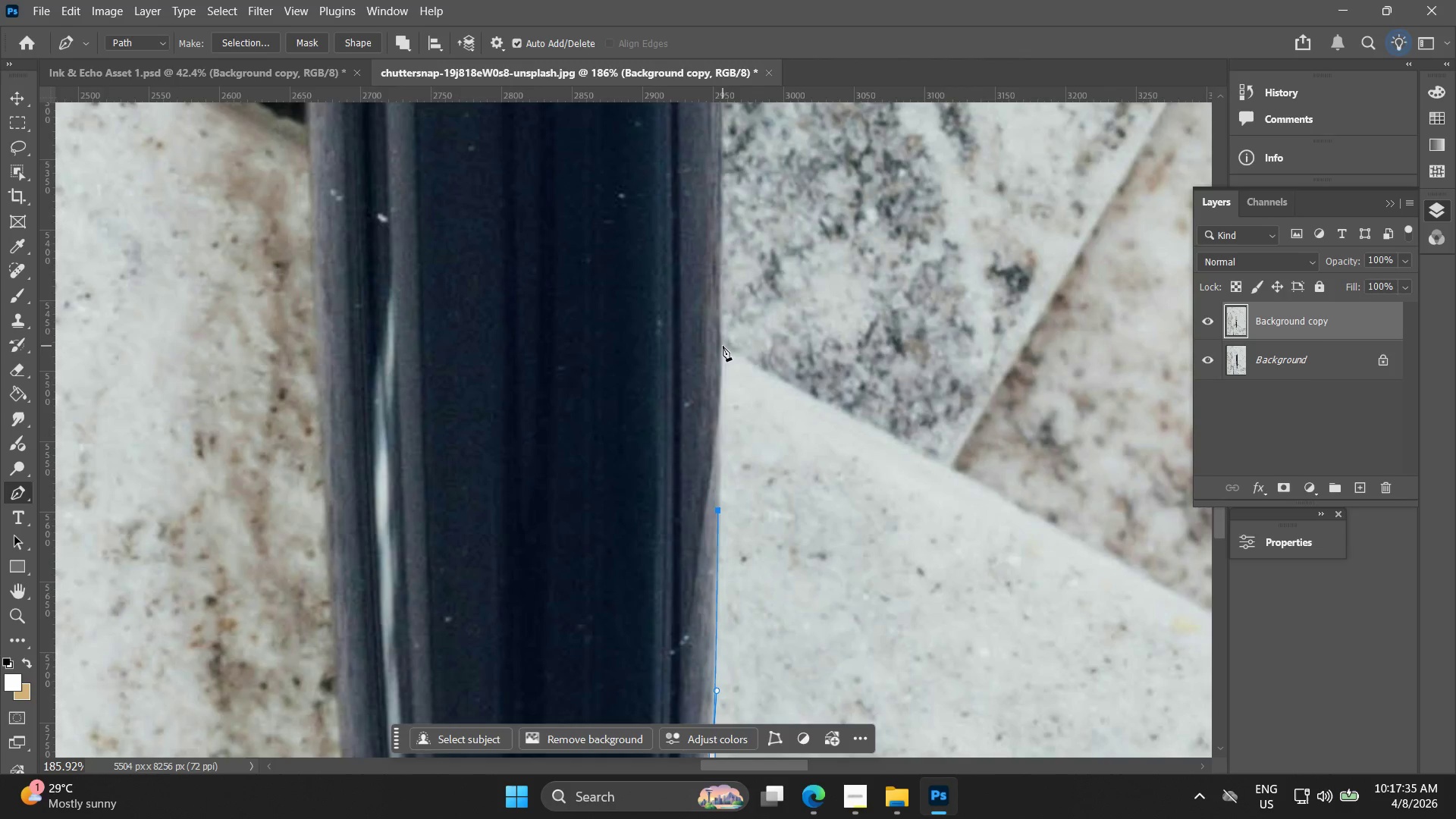 
left_click([723, 345])
 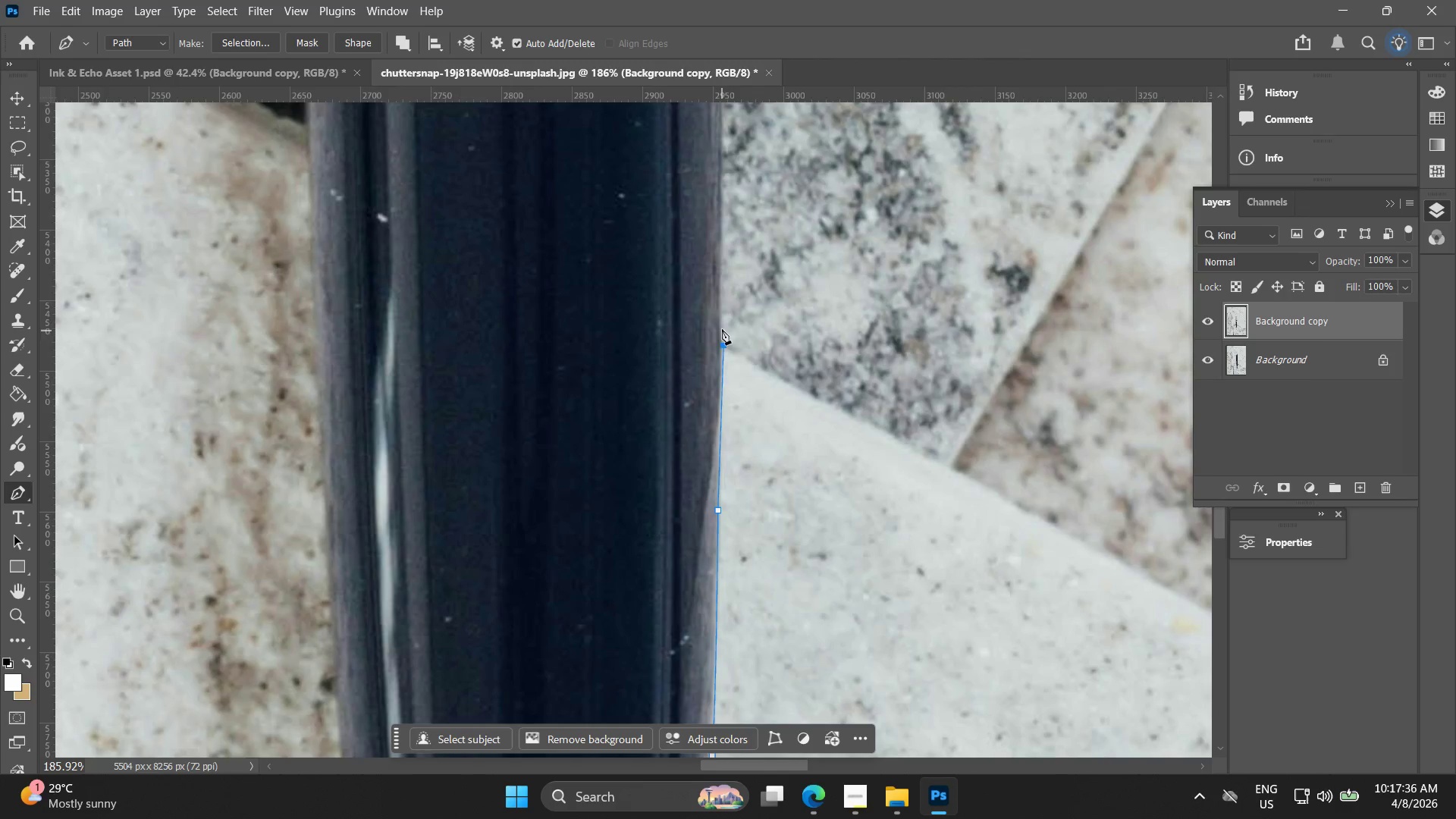 
hold_key(key=Space, duration=0.59)
 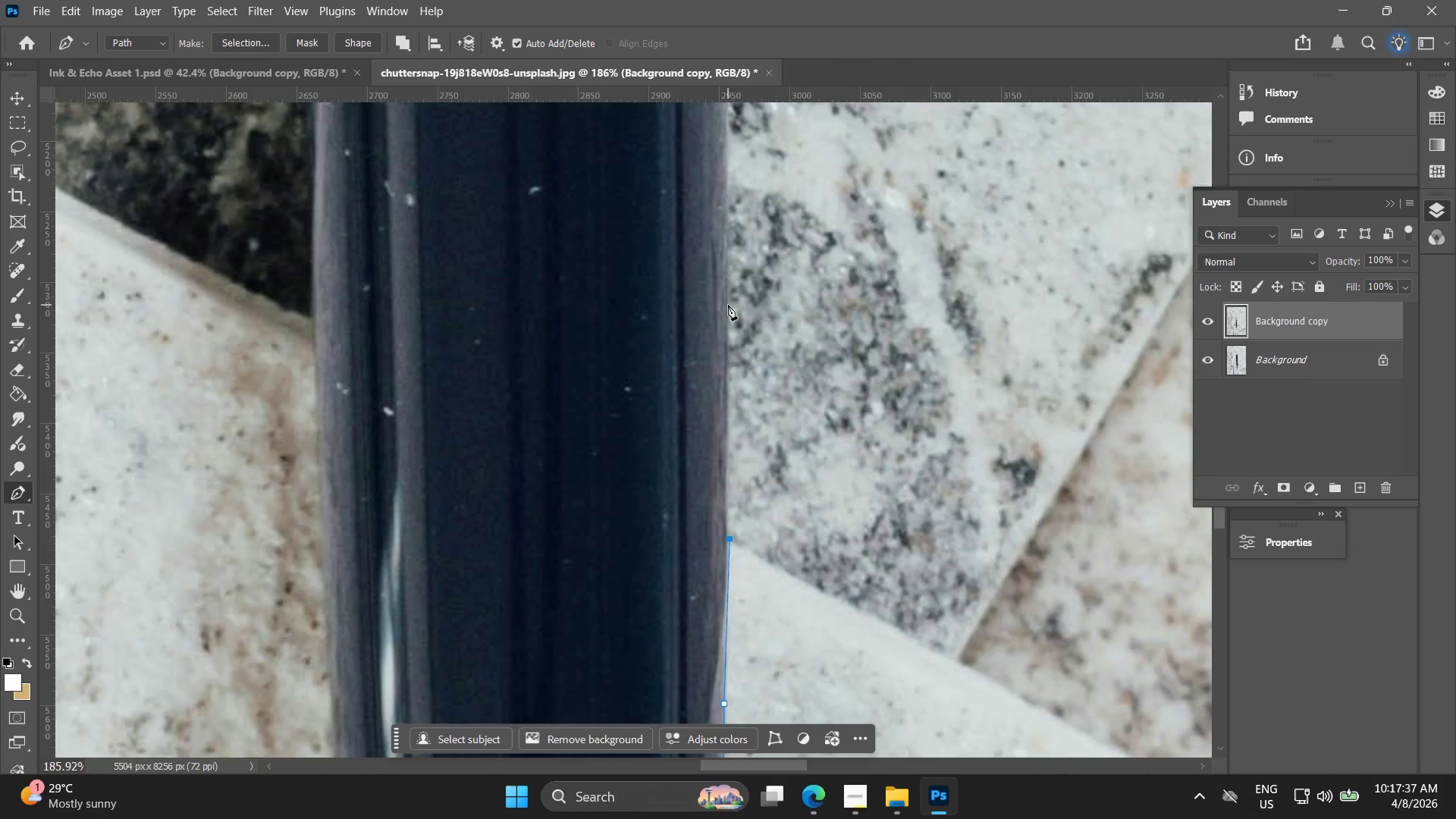 
left_click_drag(start_coordinate=[720, 326], to_coordinate=[725, 503])
 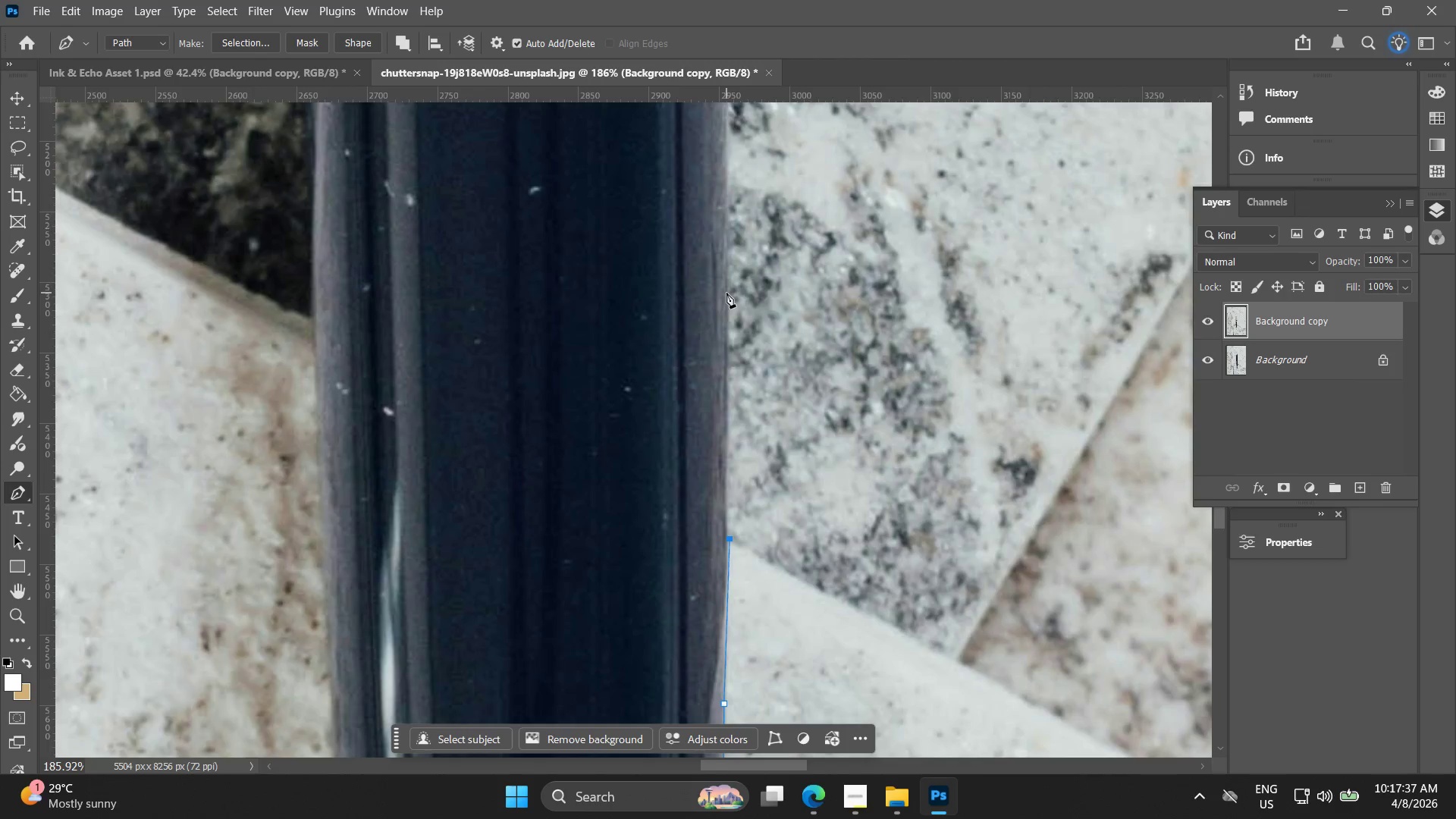 
left_click([728, 288])
 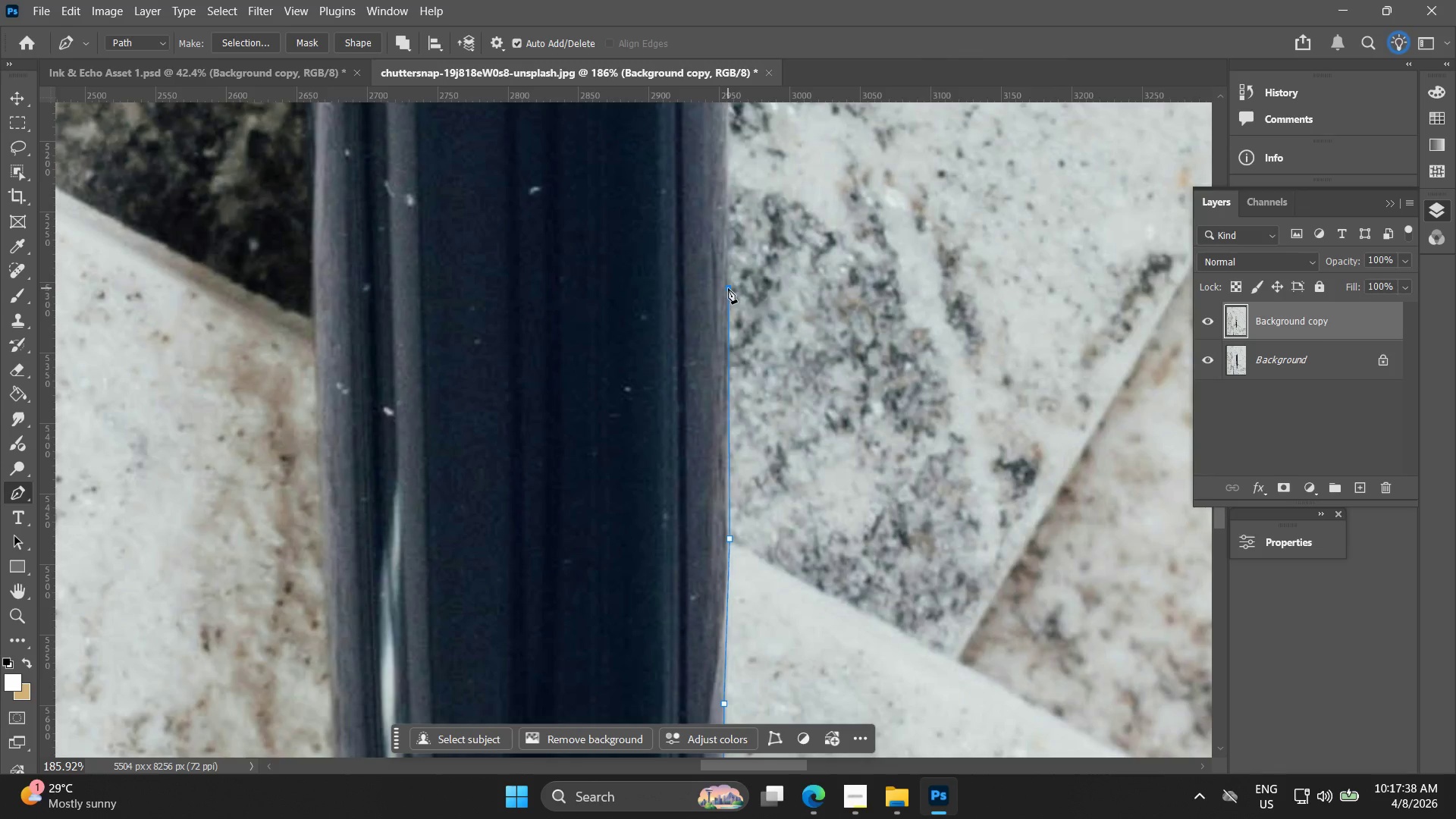 
hold_key(key=Space, duration=0.59)
 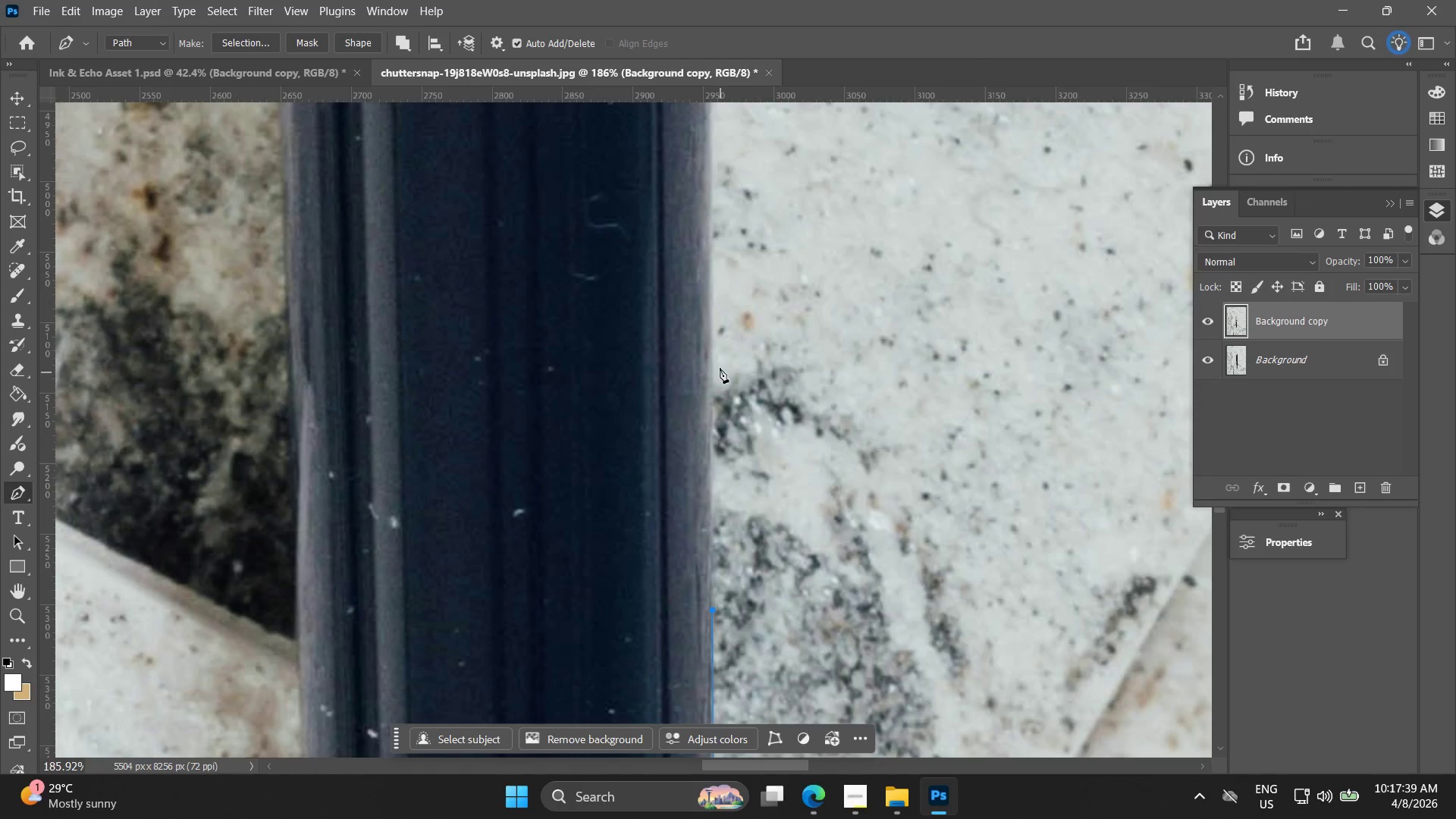 
left_click_drag(start_coordinate=[731, 249], to_coordinate=[715, 571])
 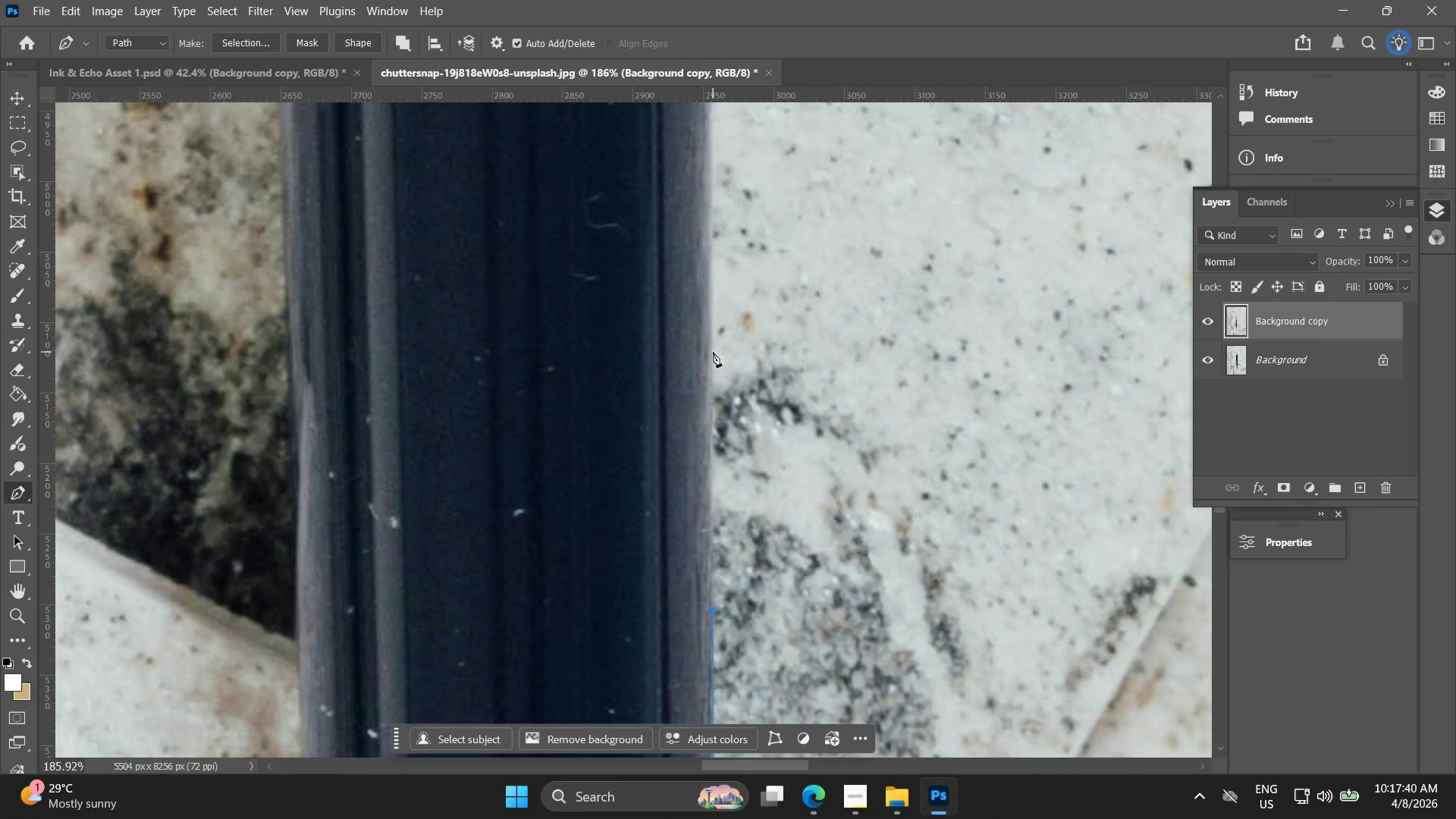 
left_click([711, 349])
 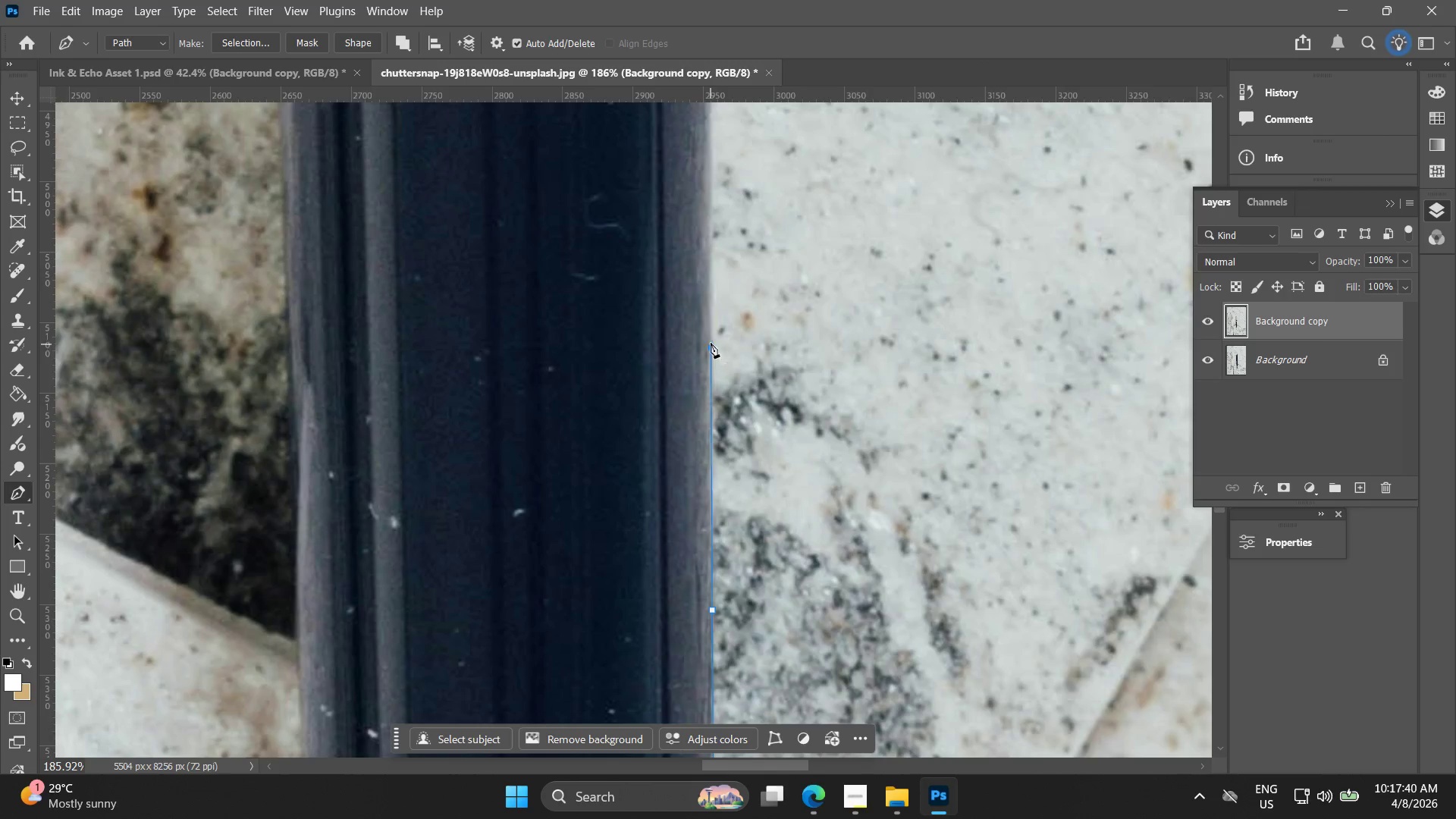 
hold_key(key=Space, duration=0.56)
 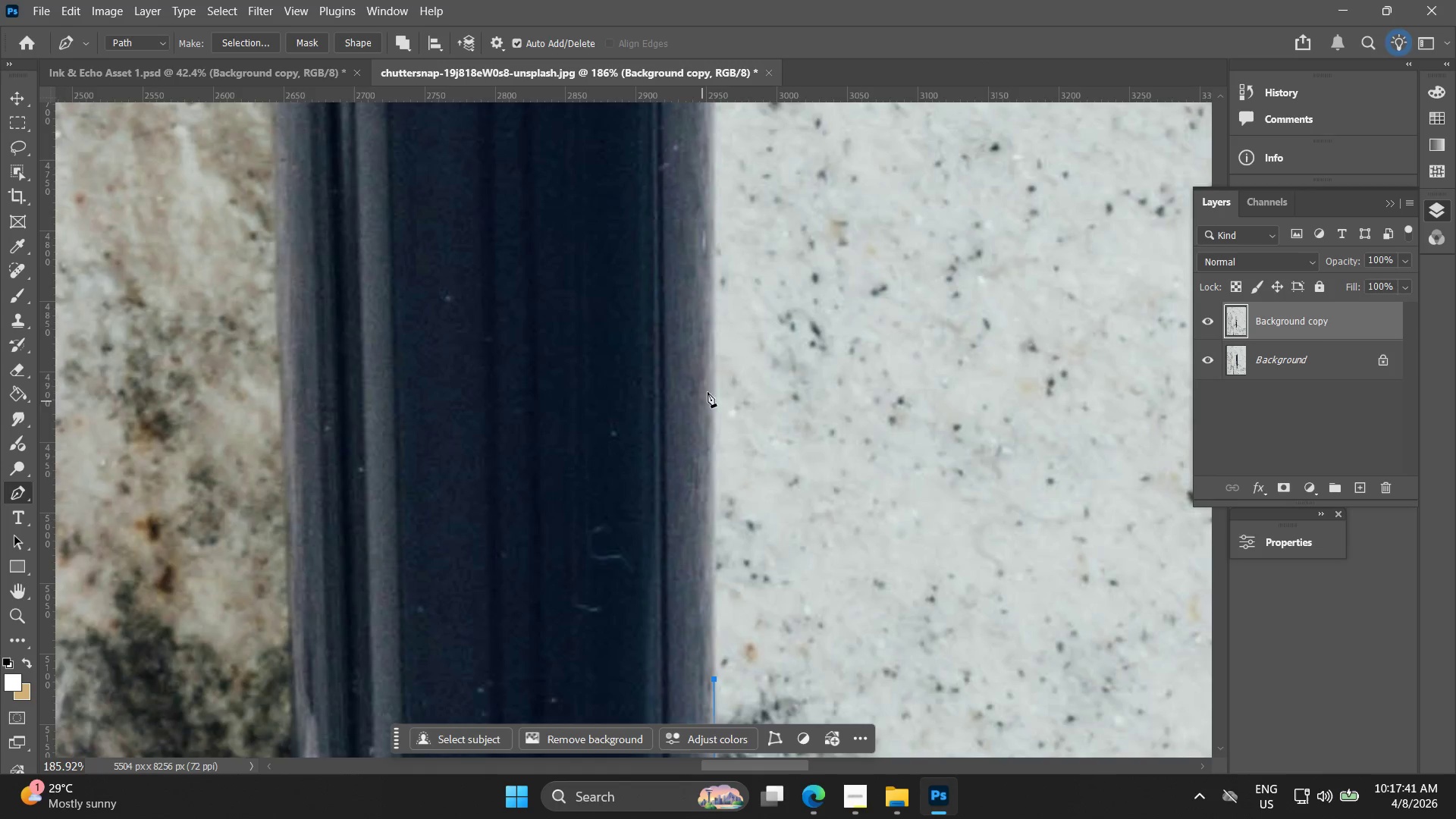 
left_click_drag(start_coordinate=[704, 301], to_coordinate=[708, 632])
 